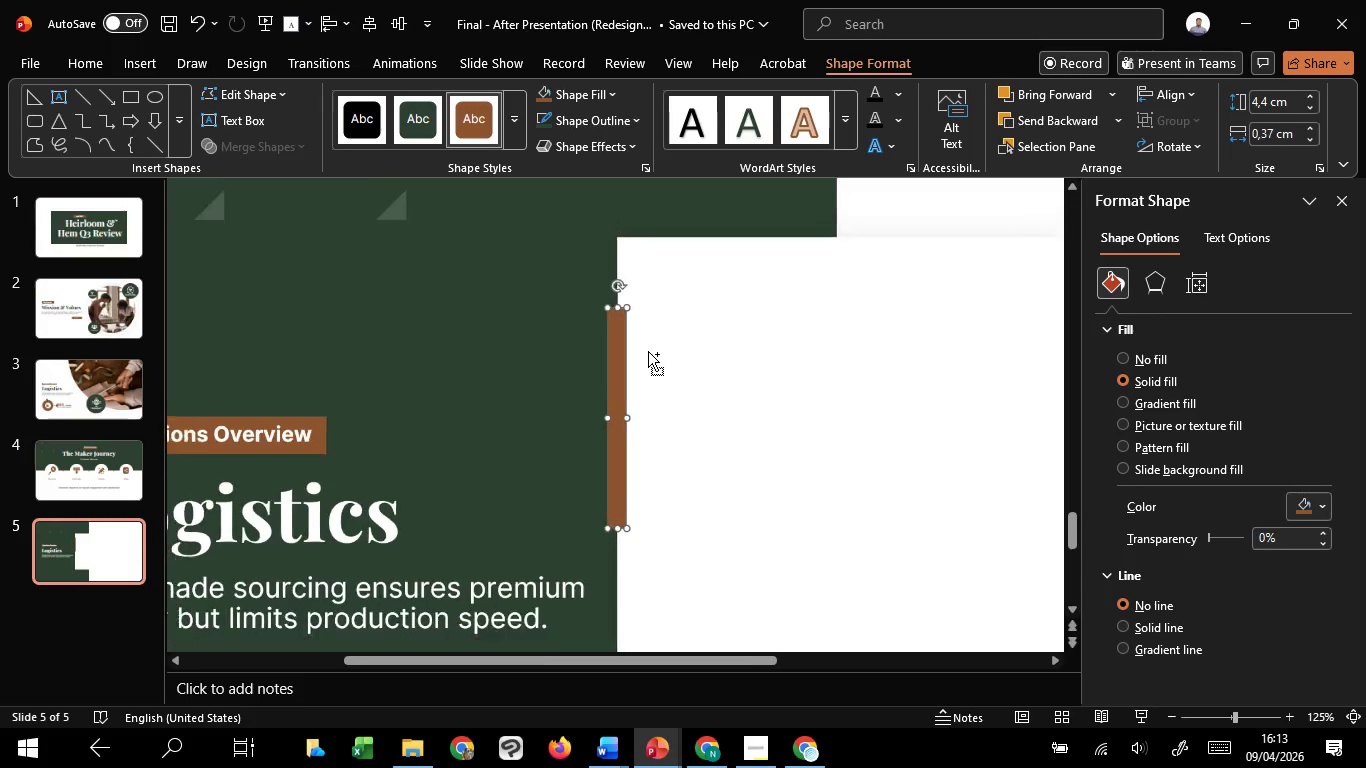 
hold_key(key=ShiftLeft, duration=1.03)
 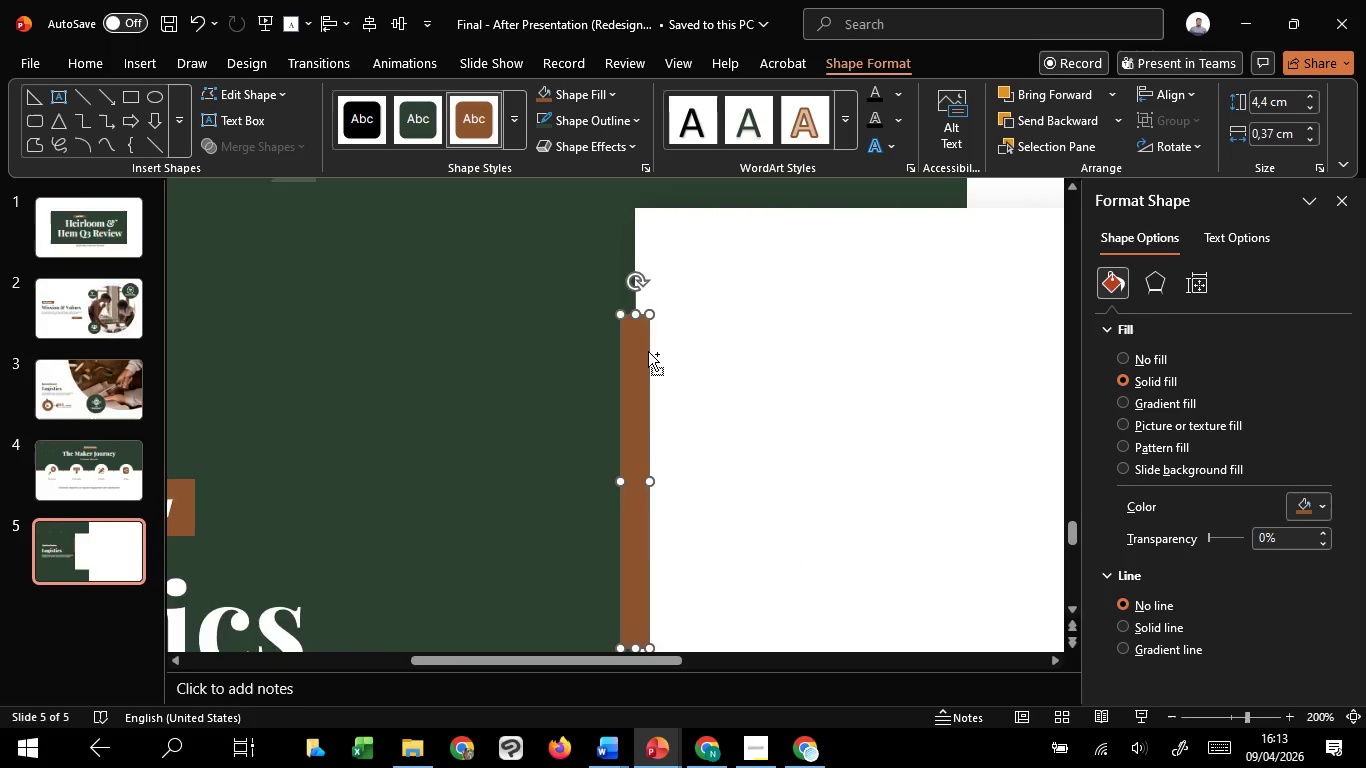 
hold_key(key=ControlLeft, duration=0.67)
scroll: coordinate [648, 351], scroll_direction: down, amount: 2.0
 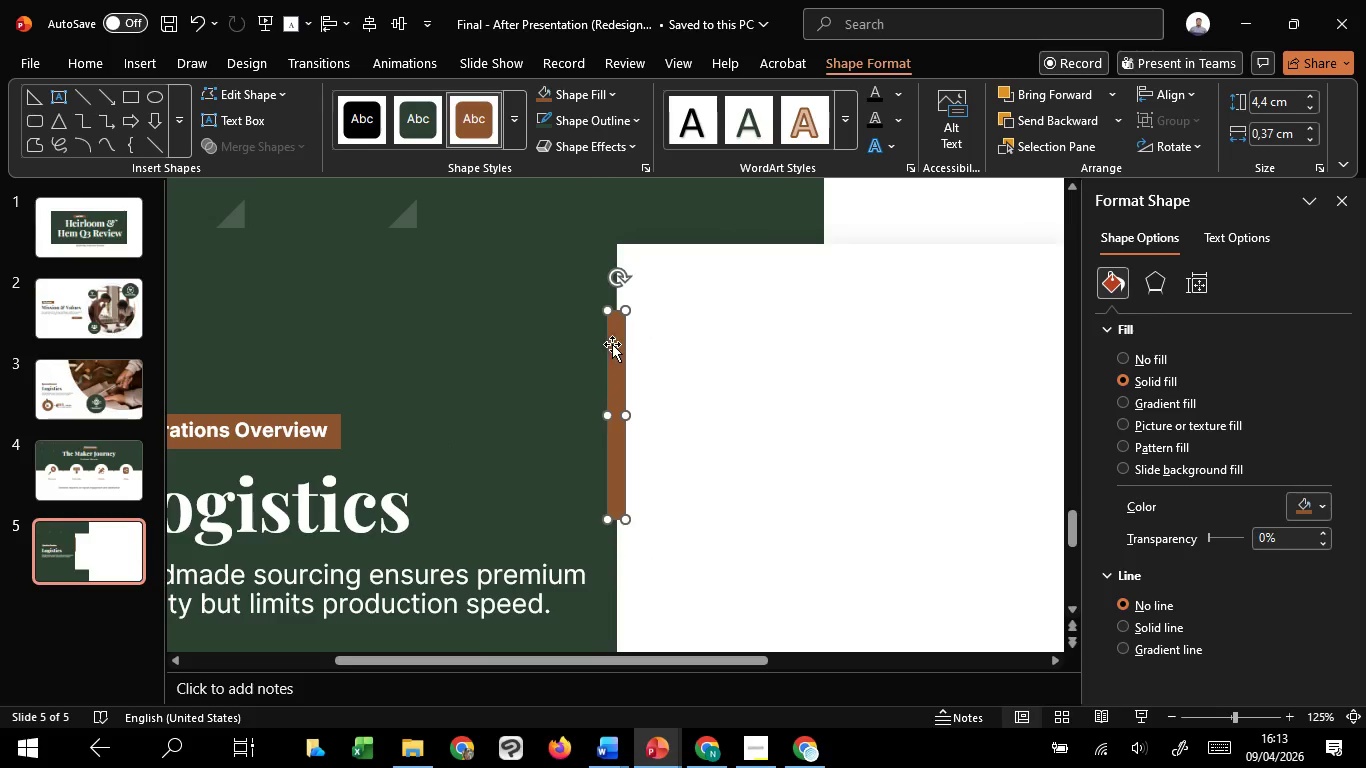 
left_click_drag(start_coordinate=[617, 343], to_coordinate=[617, 305])
 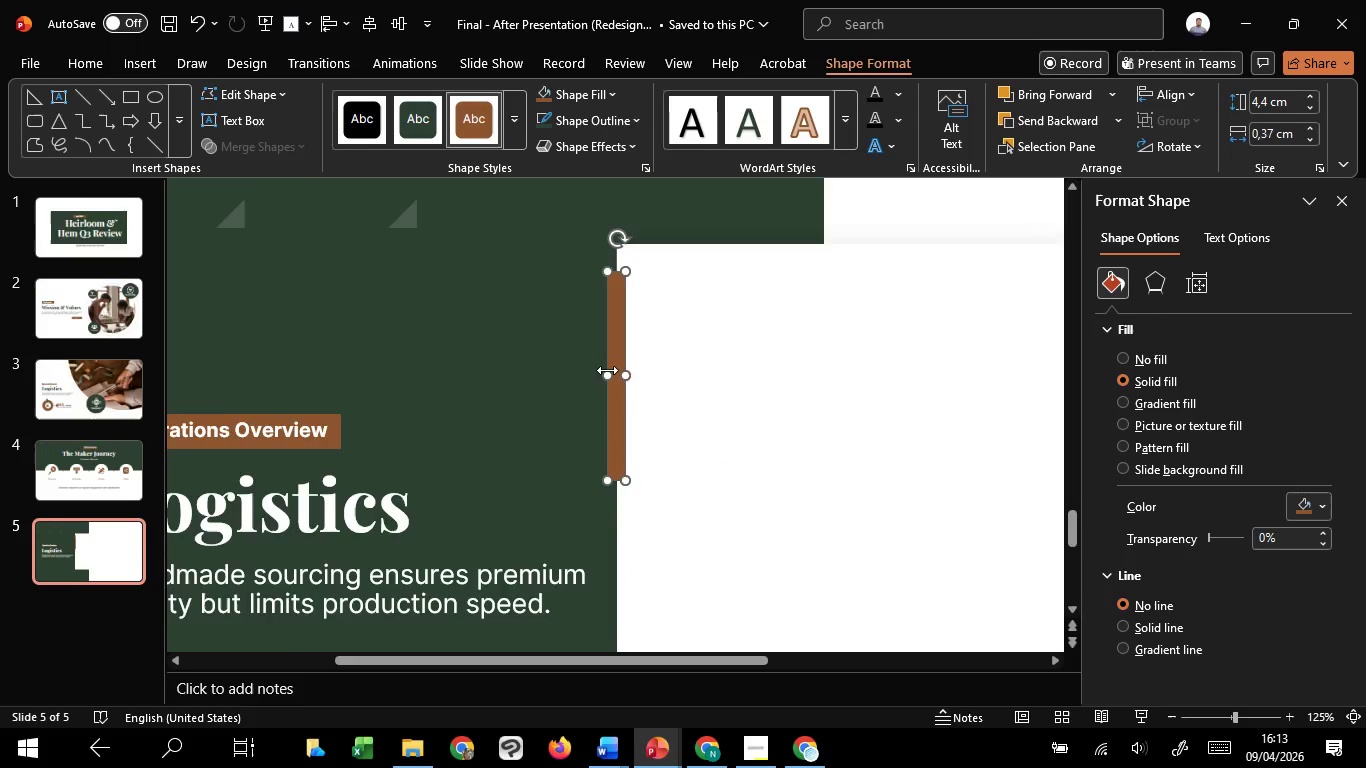 
hold_key(key=ShiftLeft, duration=1.52)
 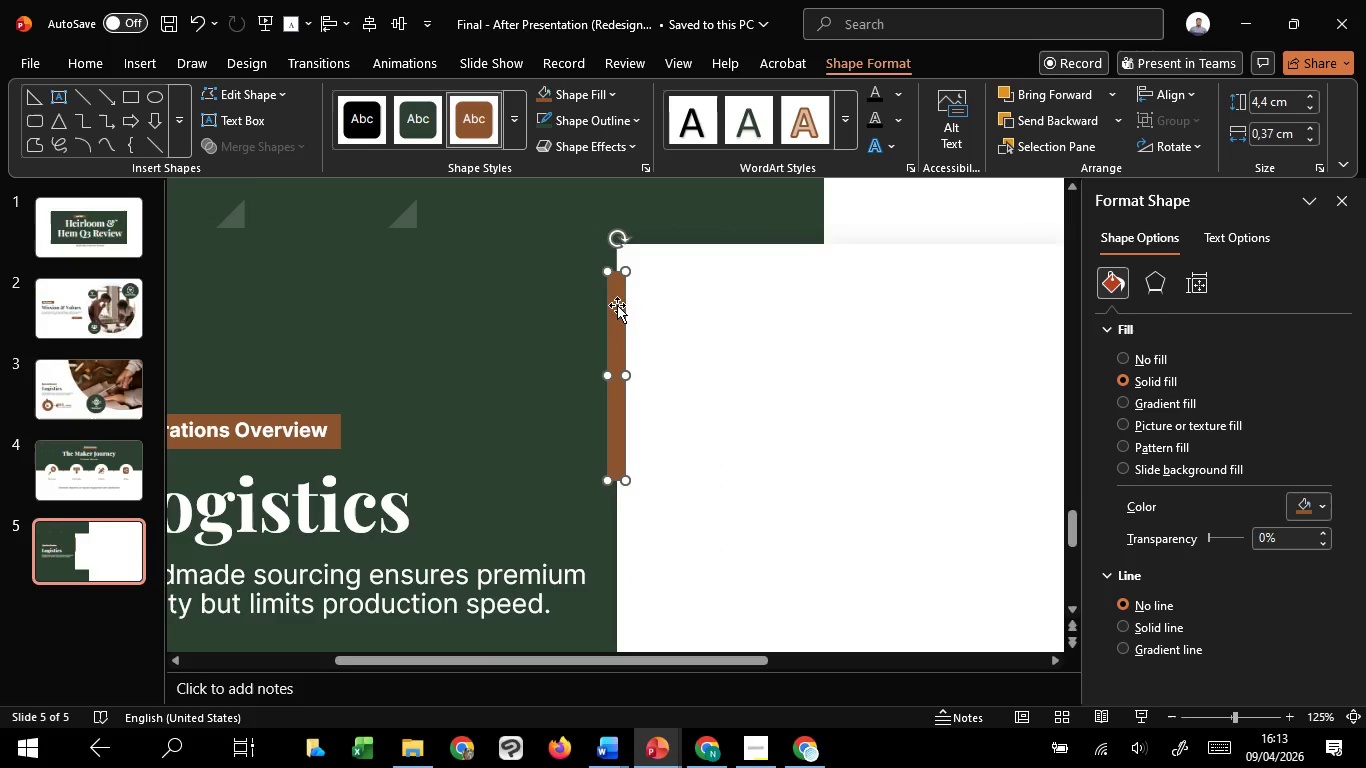 
hold_key(key=ShiftLeft, duration=0.86)
 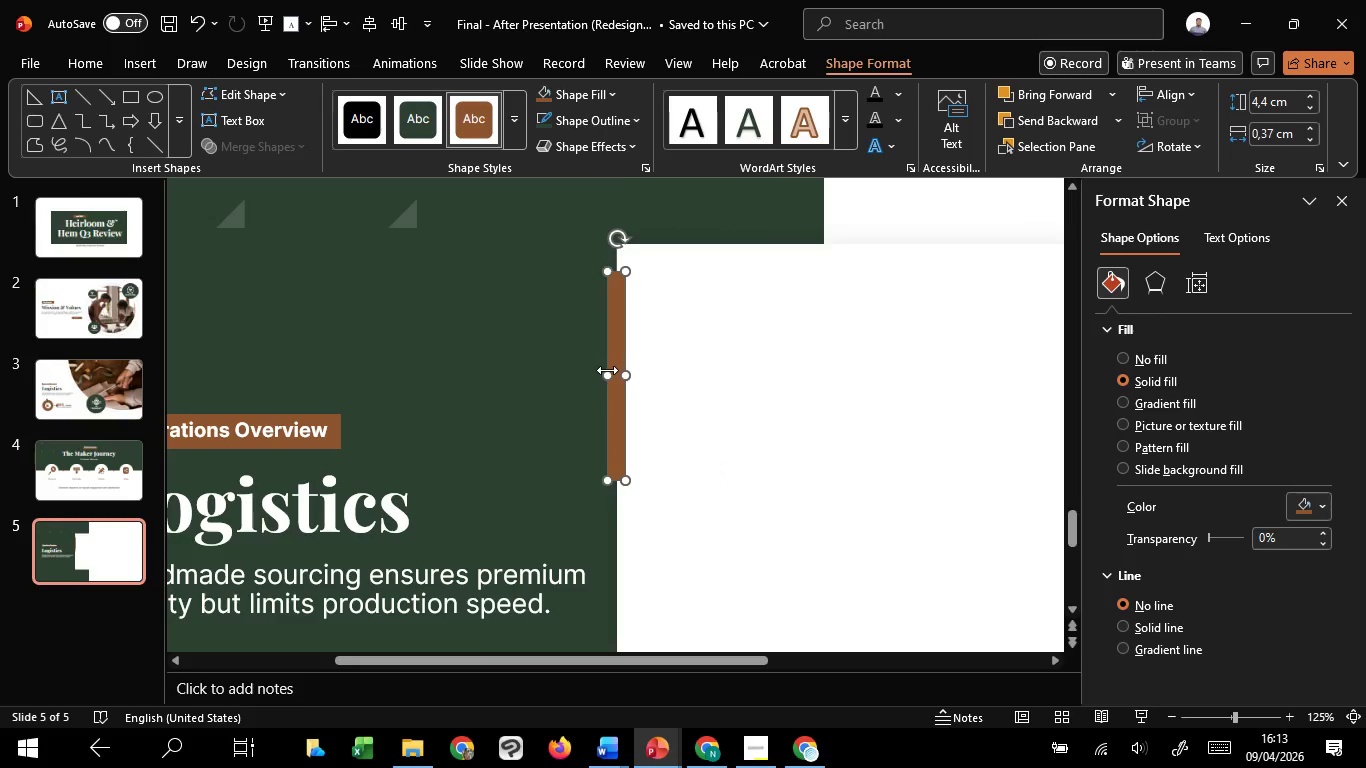 
hold_key(key=ControlLeft, duration=3.41)
scroll: coordinate [607, 370], scroll_direction: up, amount: 3.0
 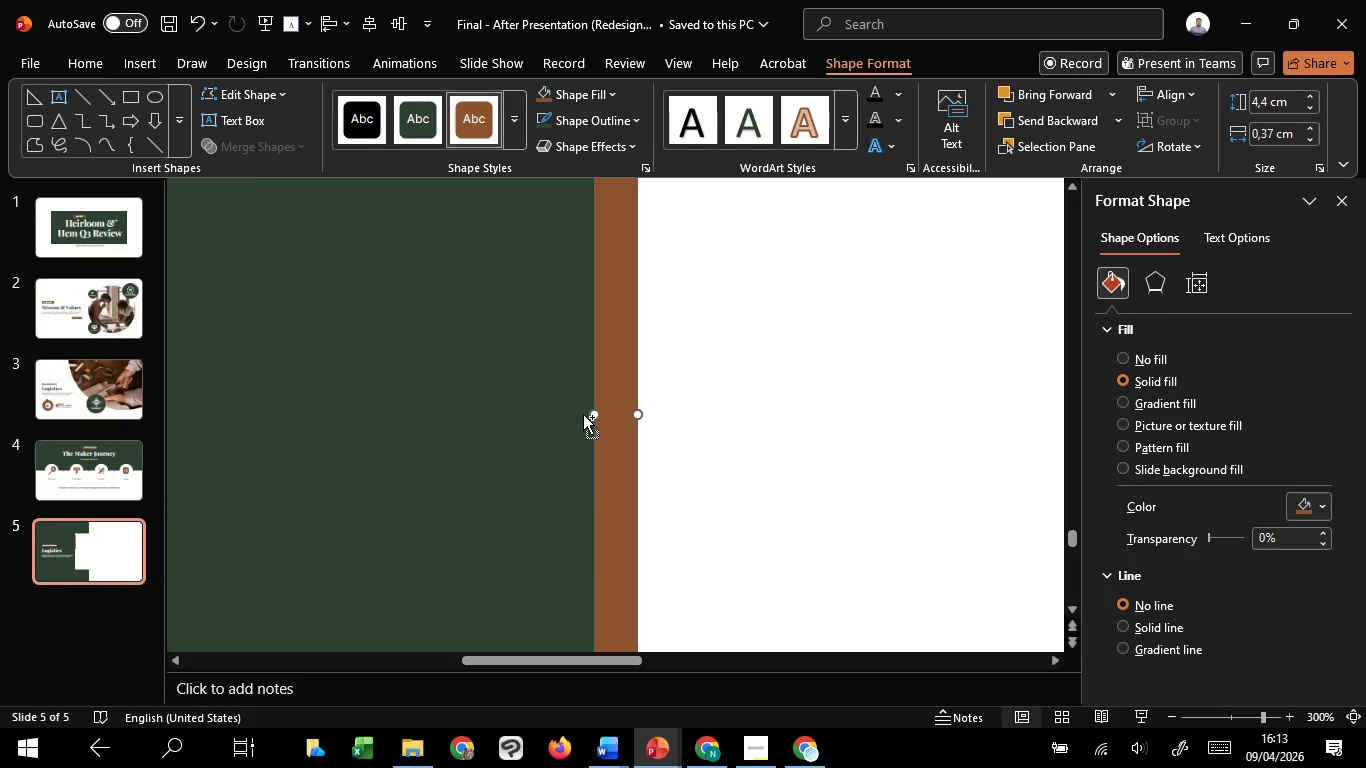 
hold_key(key=ShiftLeft, duration=1.5)
left_click_drag(start_coordinate=[598, 414], to_coordinate=[605, 413])
 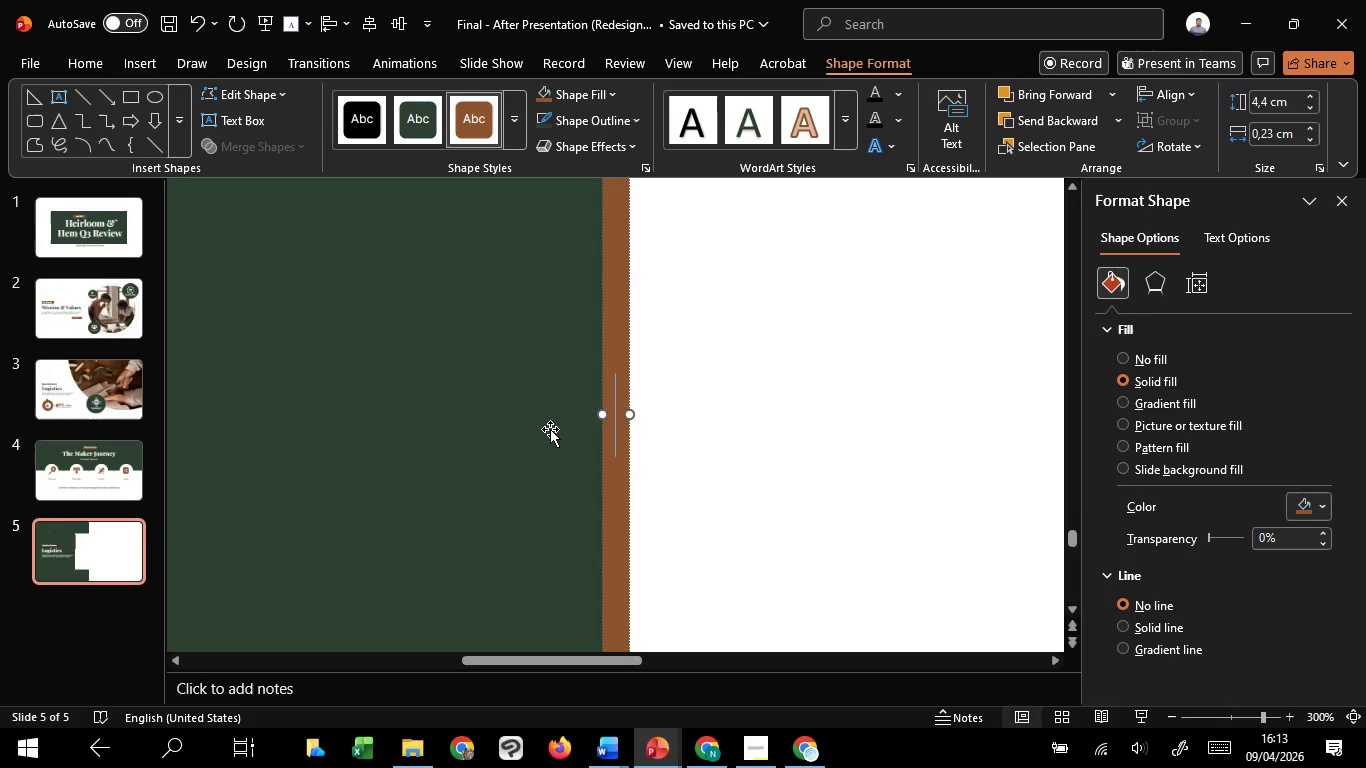 
hold_key(key=ShiftLeft, duration=0.77)
 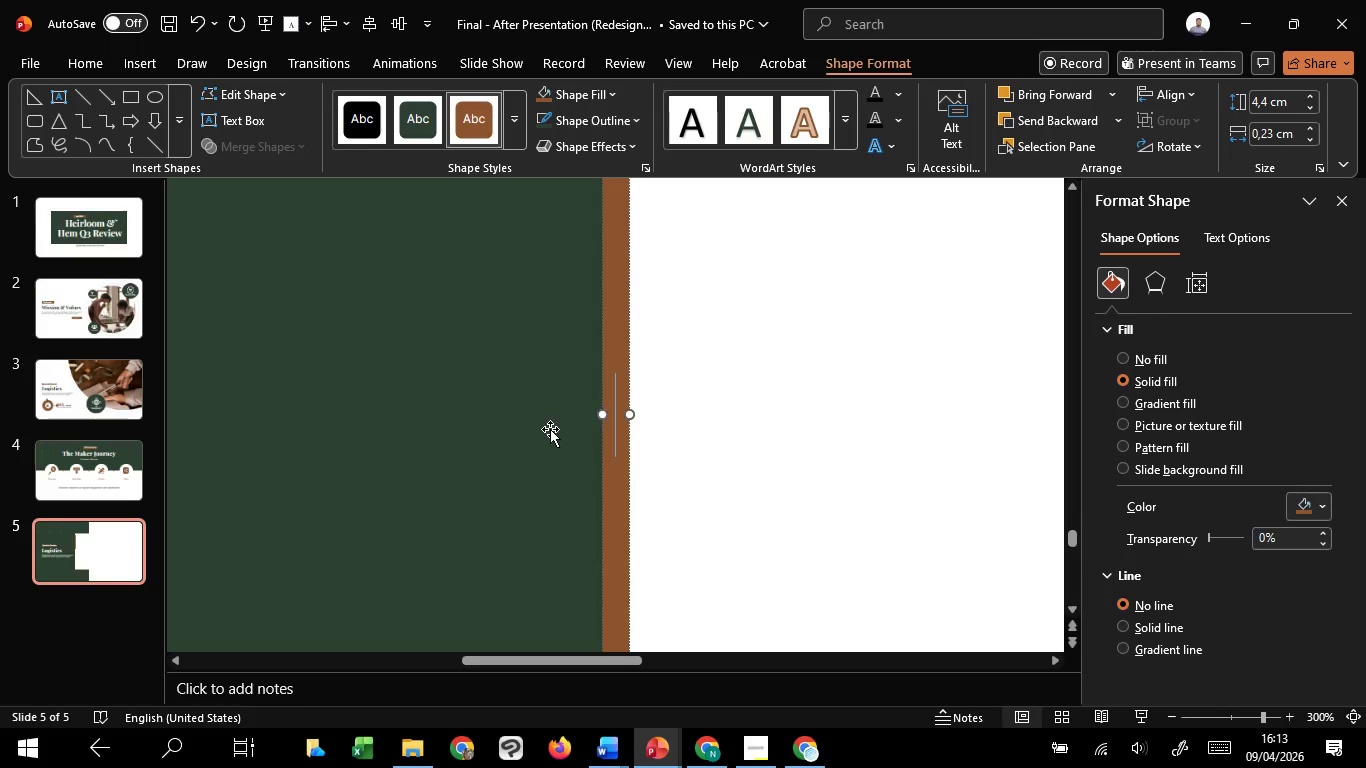 
left_click([550, 429])
 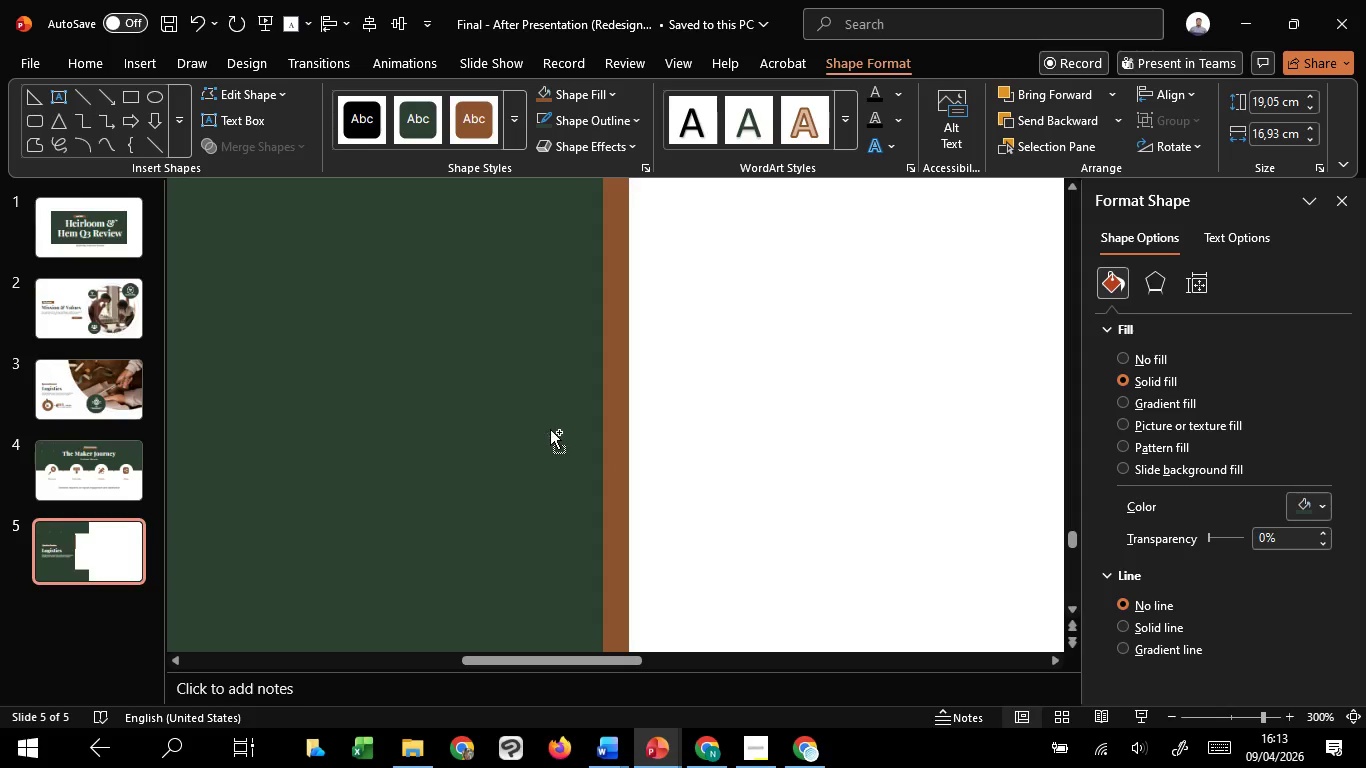 
hold_key(key=ControlLeft, duration=1.52)
 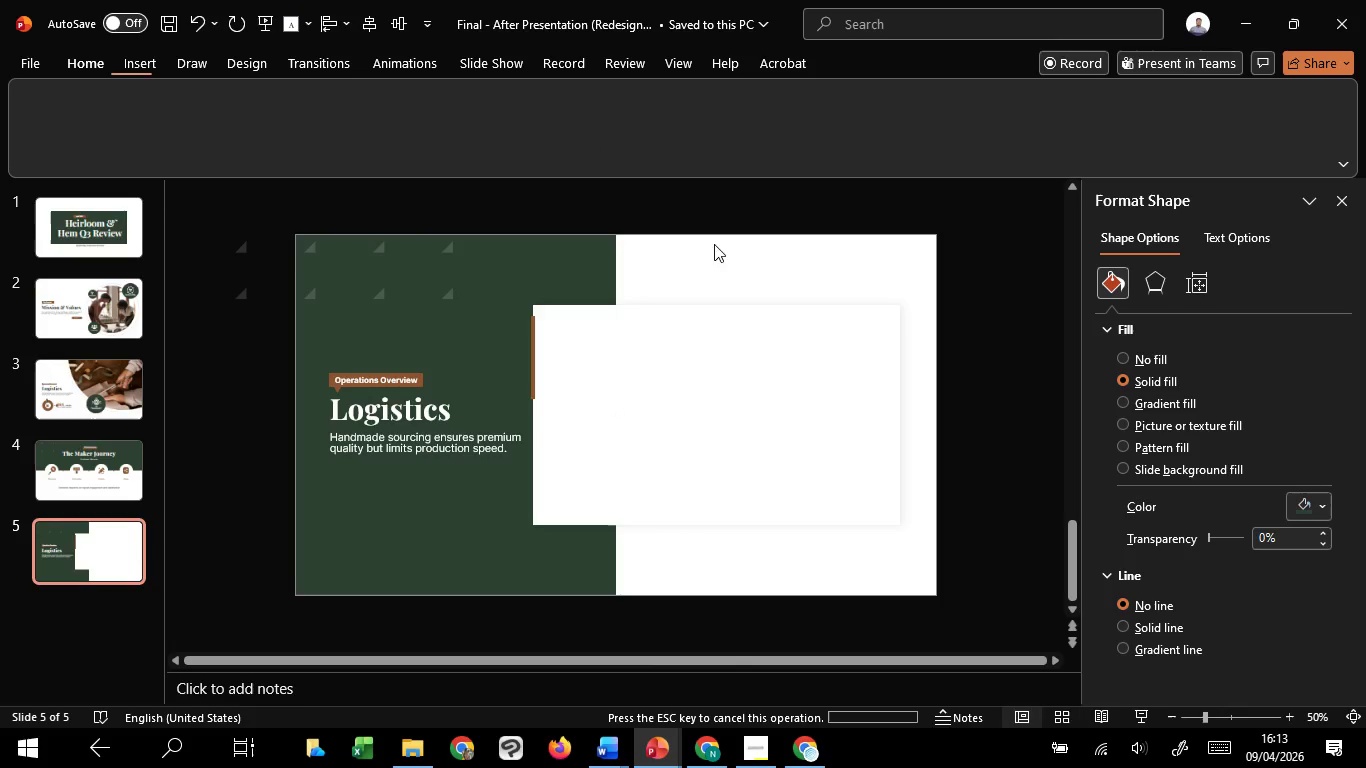 
key(Control+ControlLeft)
 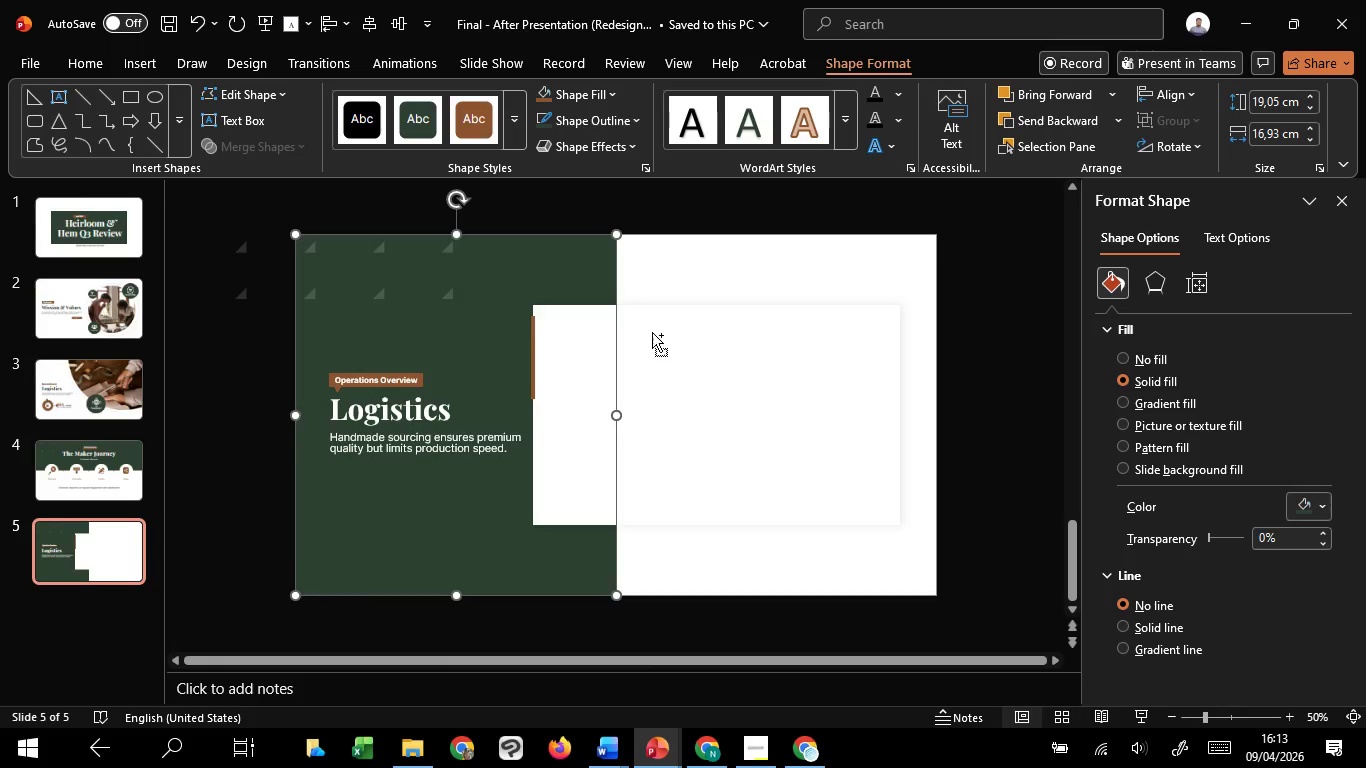 
key(Control+ControlLeft)
 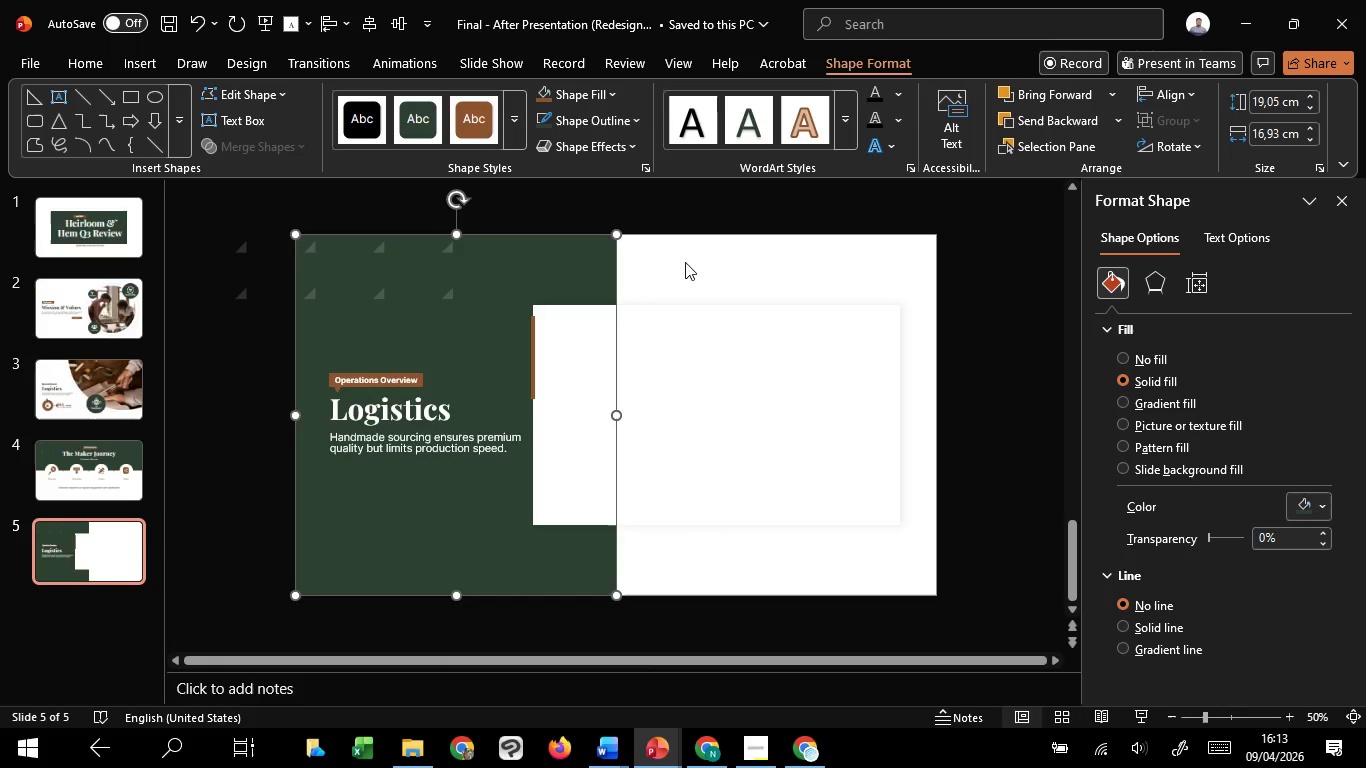 
key(Control+ControlLeft)
 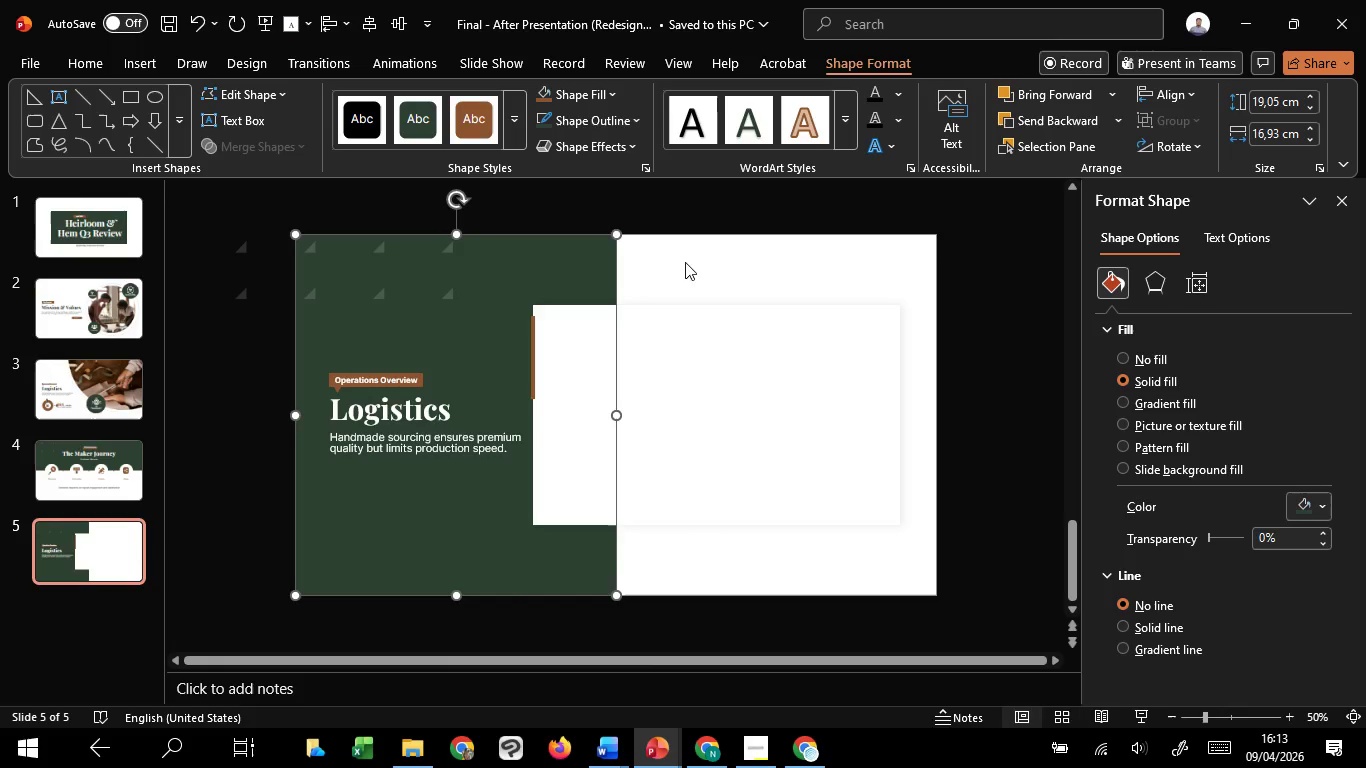 
scroll: coordinate [549, 429], scroll_direction: down, amount: 13.0
 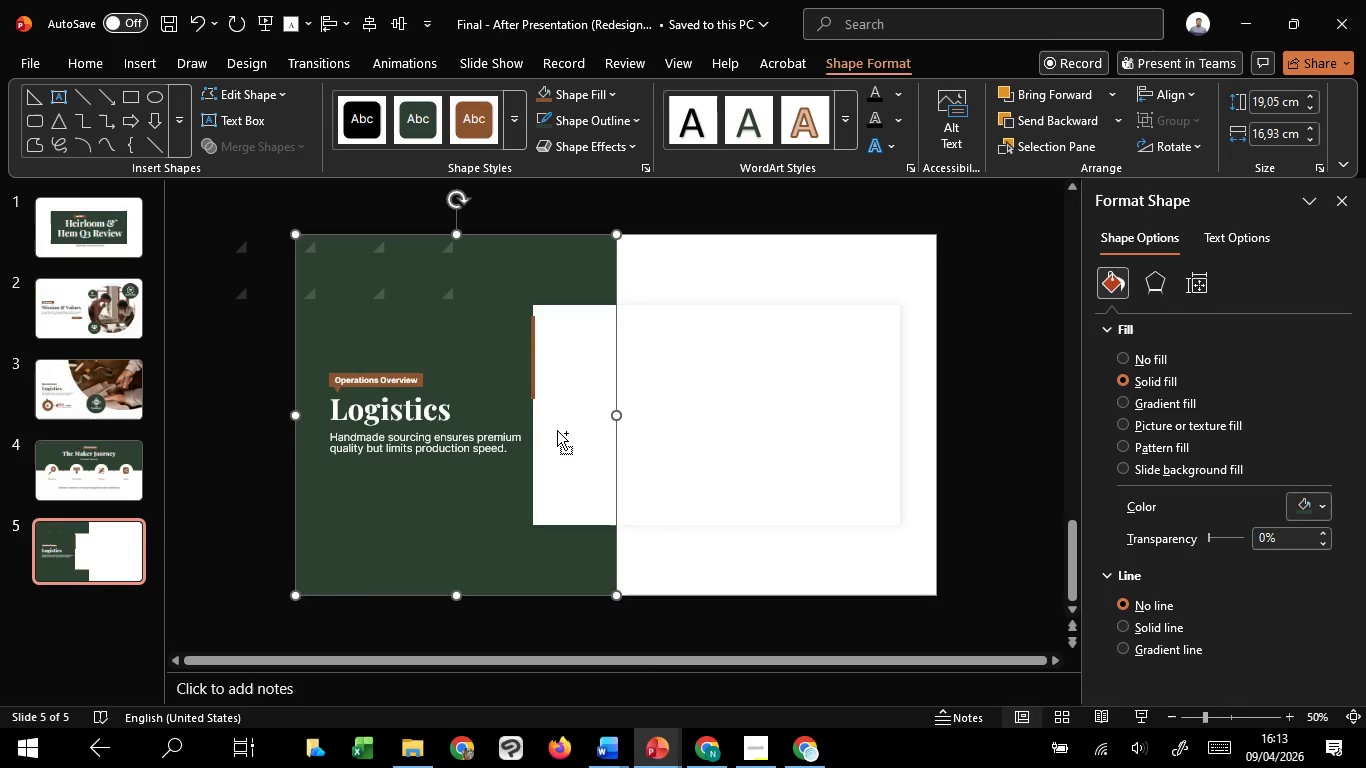 
key(Control+ControlLeft)
 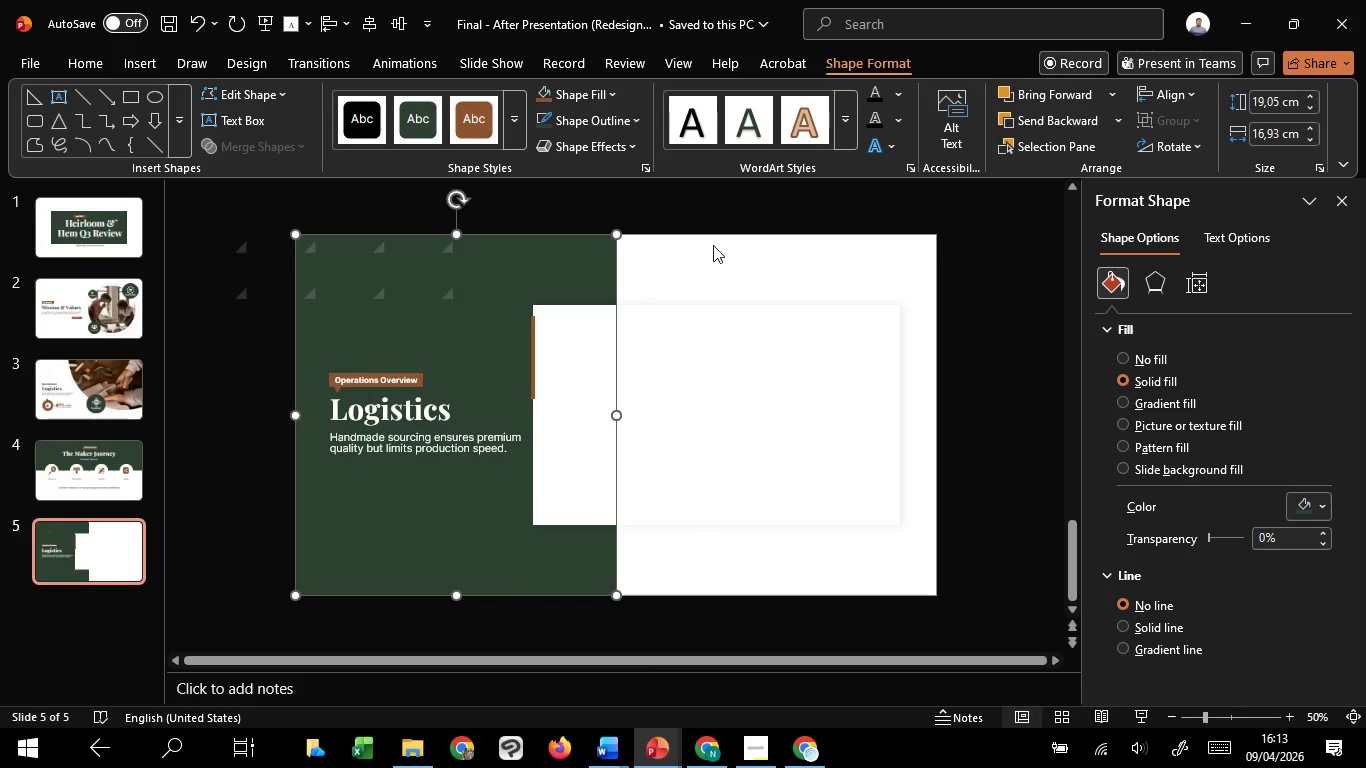 
key(Control+ControlLeft)
 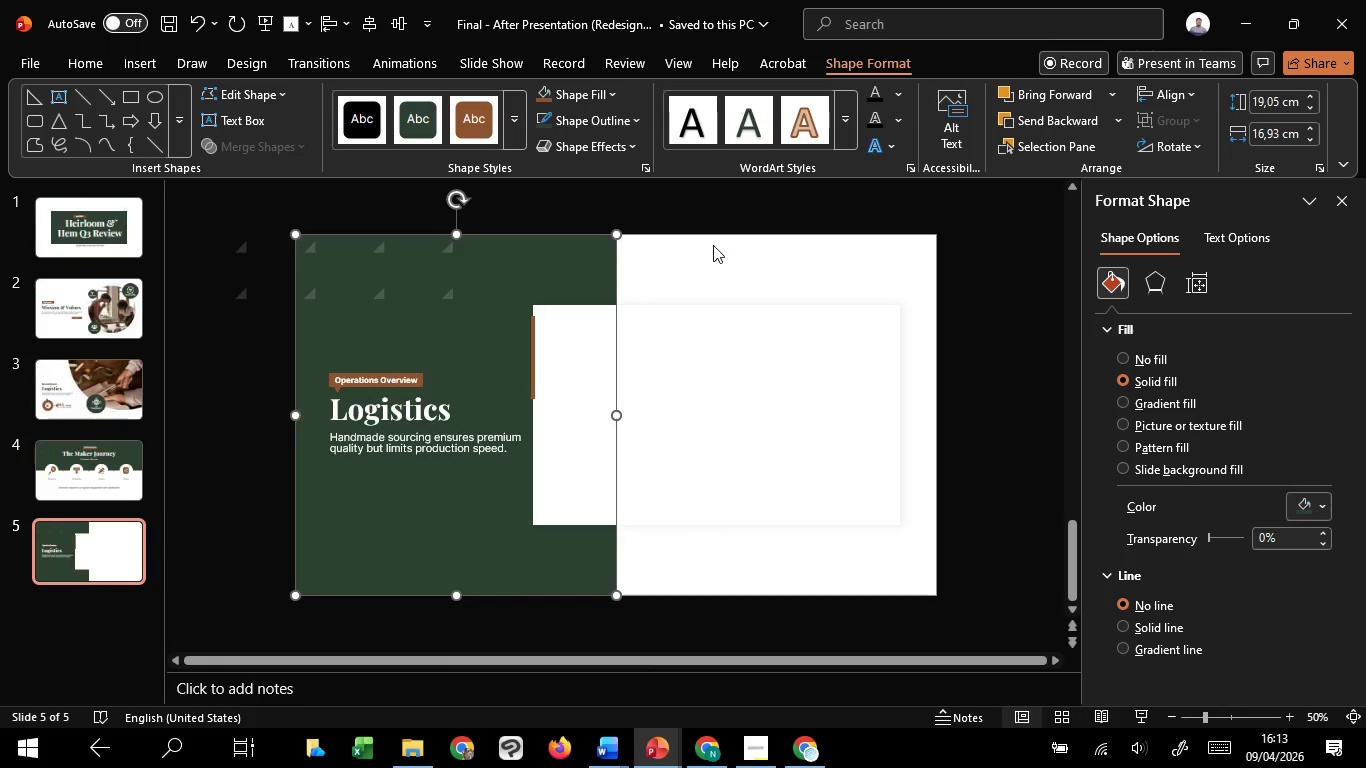 
key(Control+ControlLeft)
 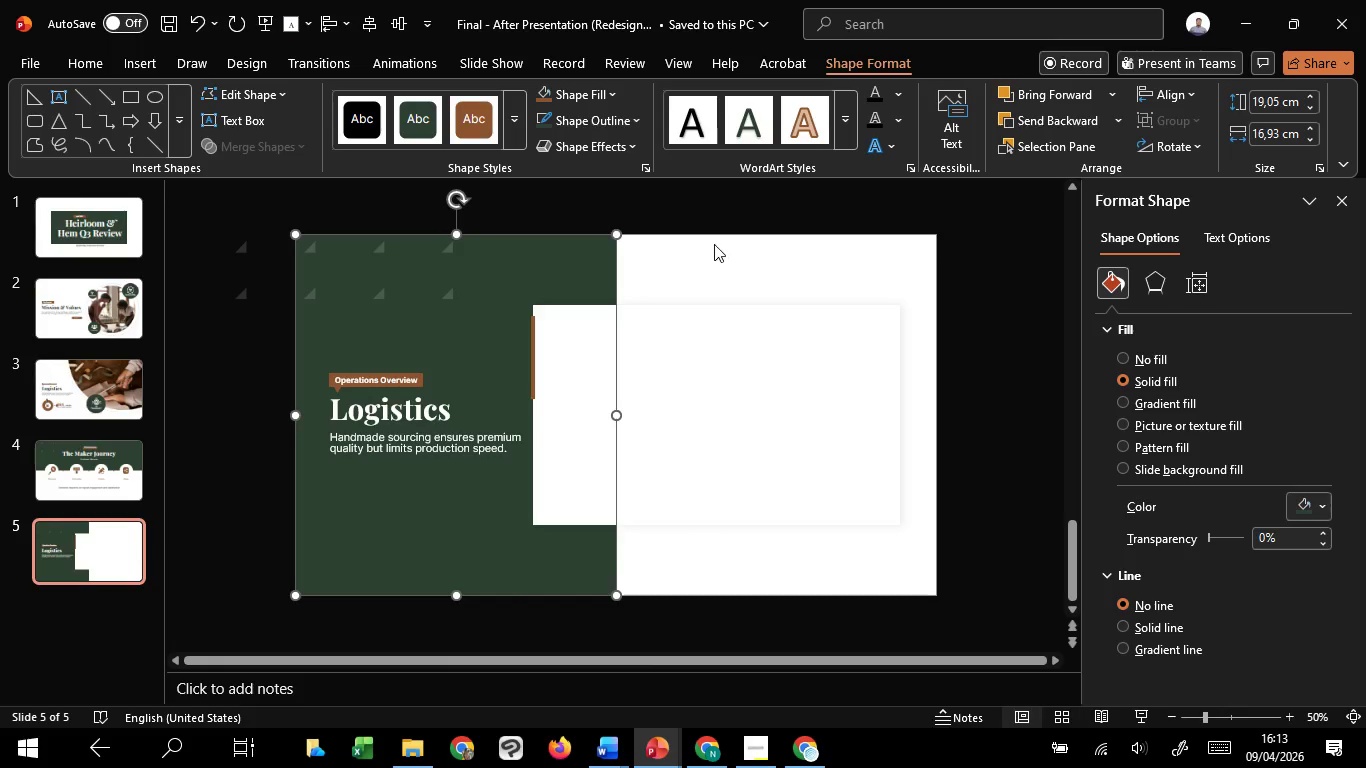 
key(Control+ControlLeft)
 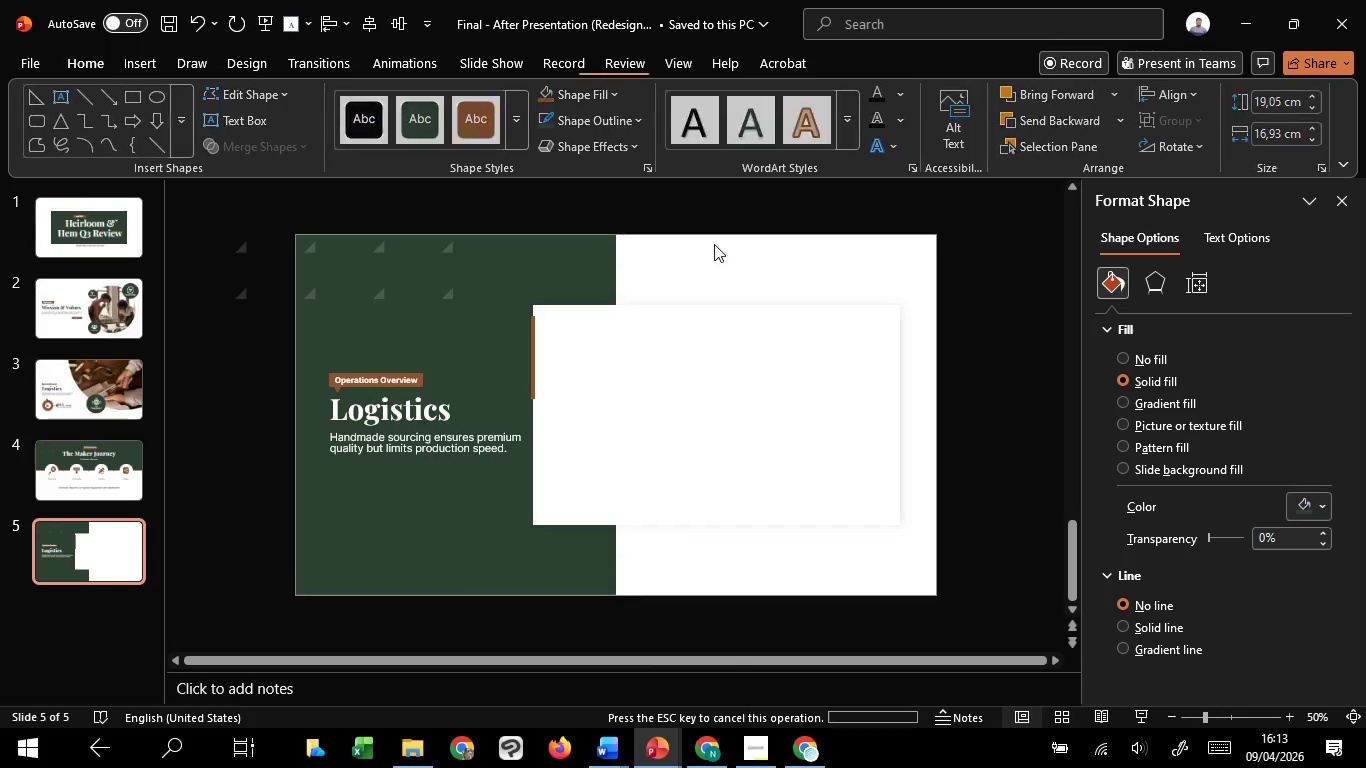 
left_click([714, 244])
 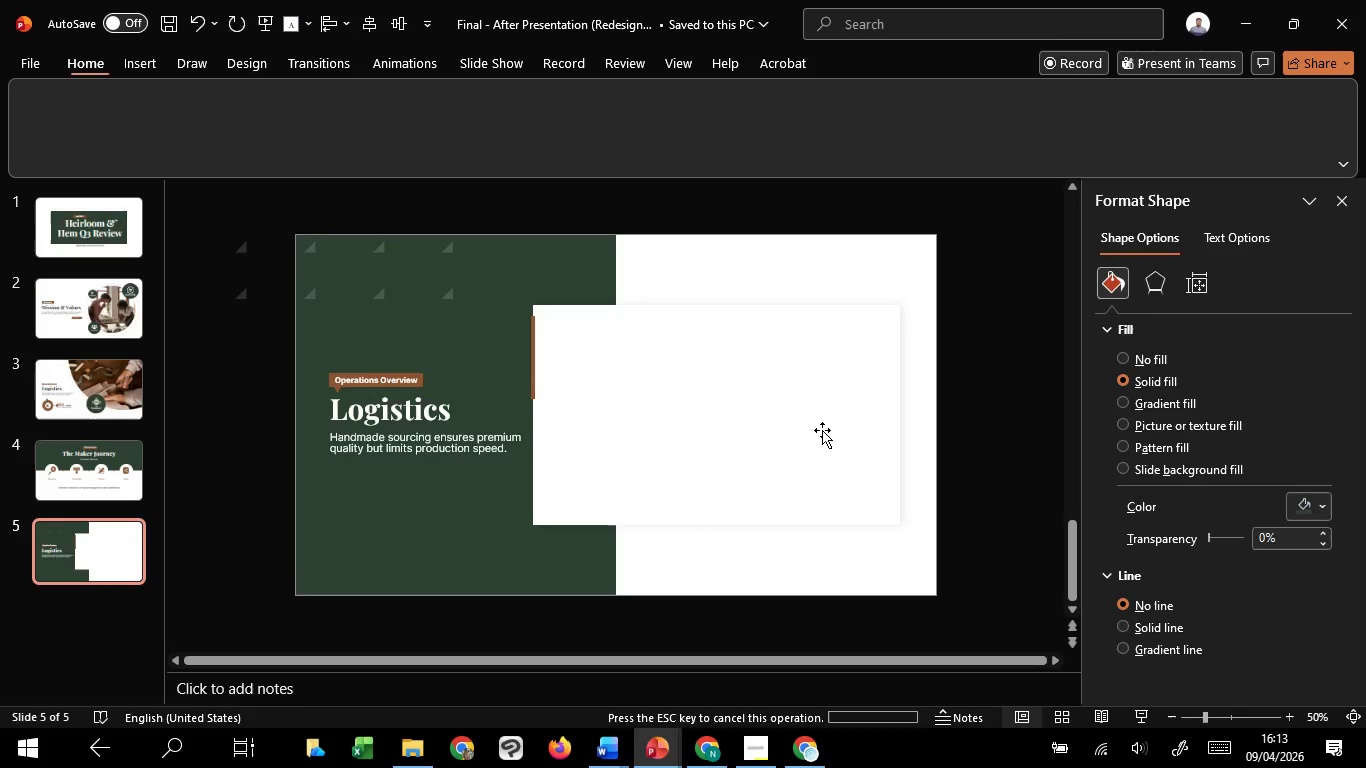 
hold_key(key=ControlLeft, duration=1.26)
scroll: coordinate [824, 444], scroll_direction: up, amount: 1.0
 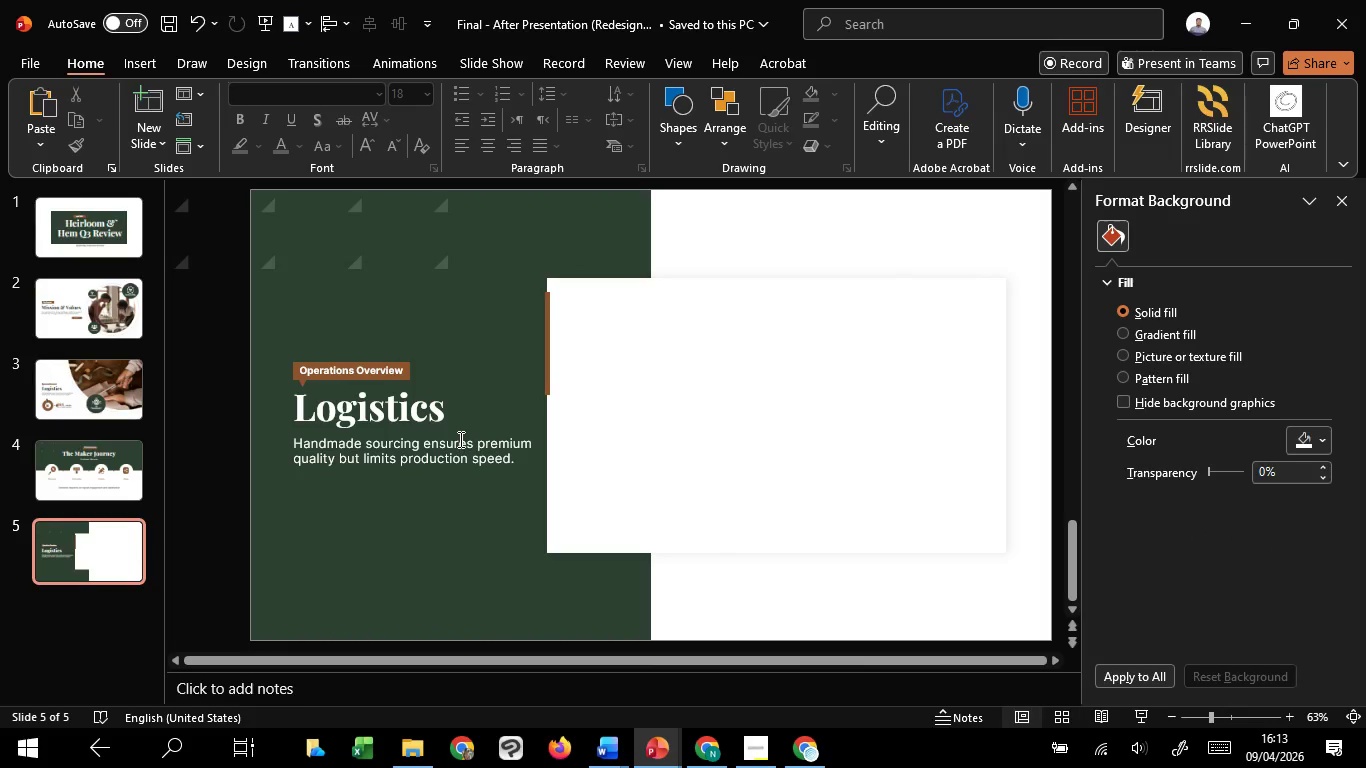 
left_click([459, 439])
 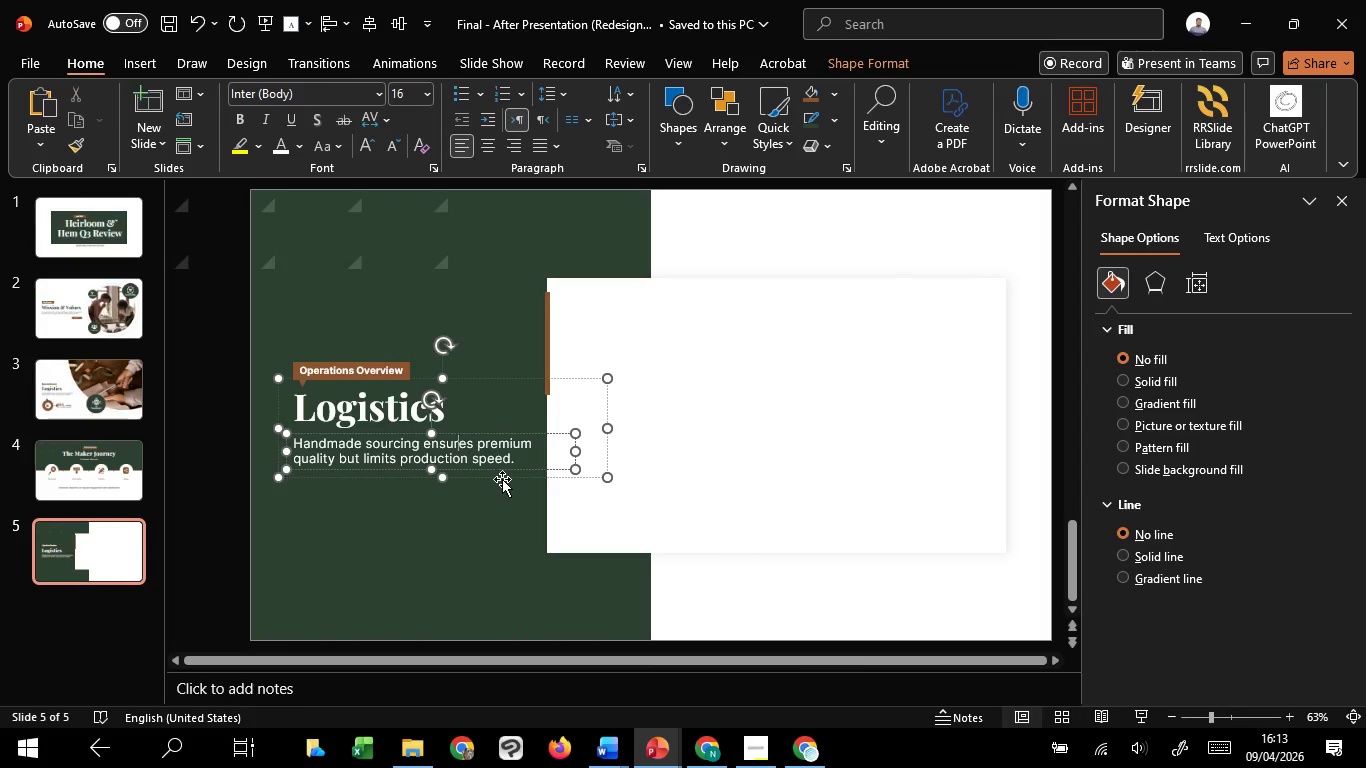 
left_click([502, 479])
 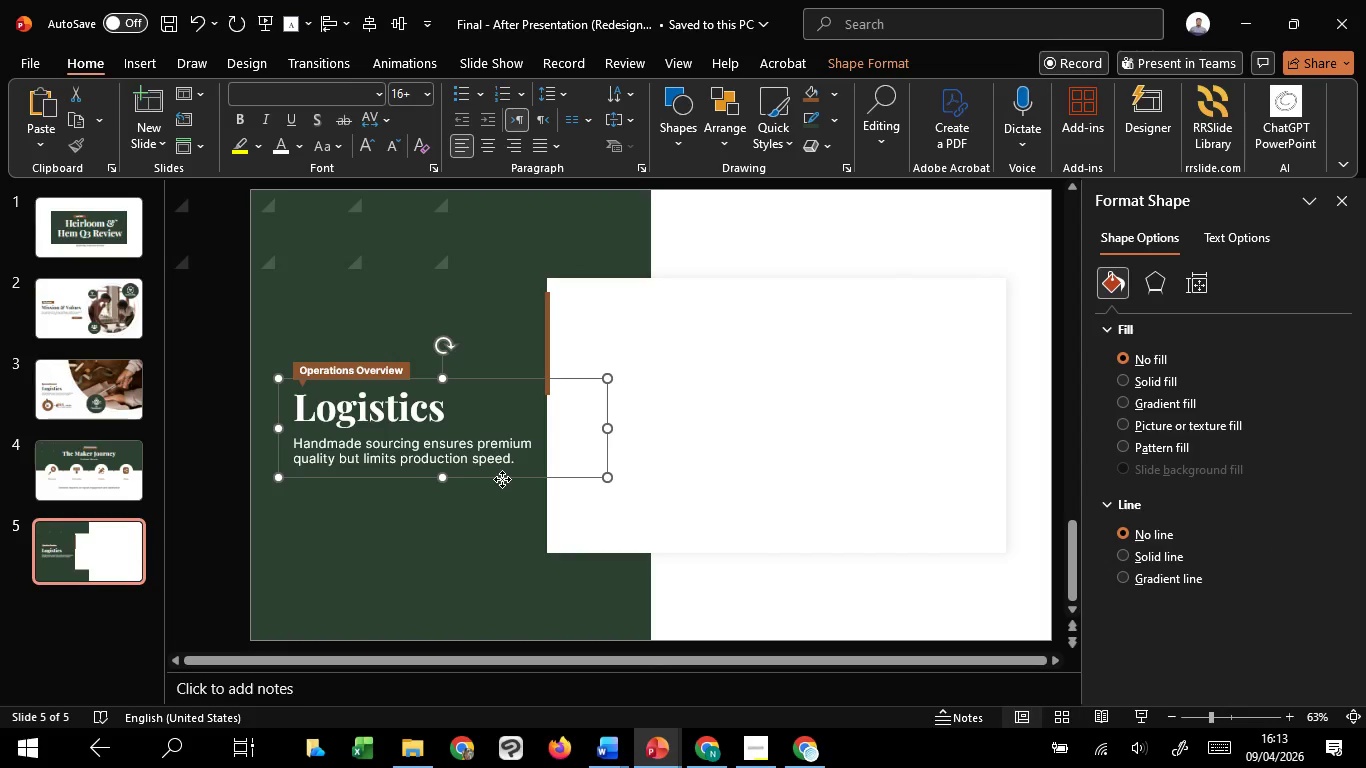 
hold_key(key=ShiftLeft, duration=1.52)
left_click([502, 479])
 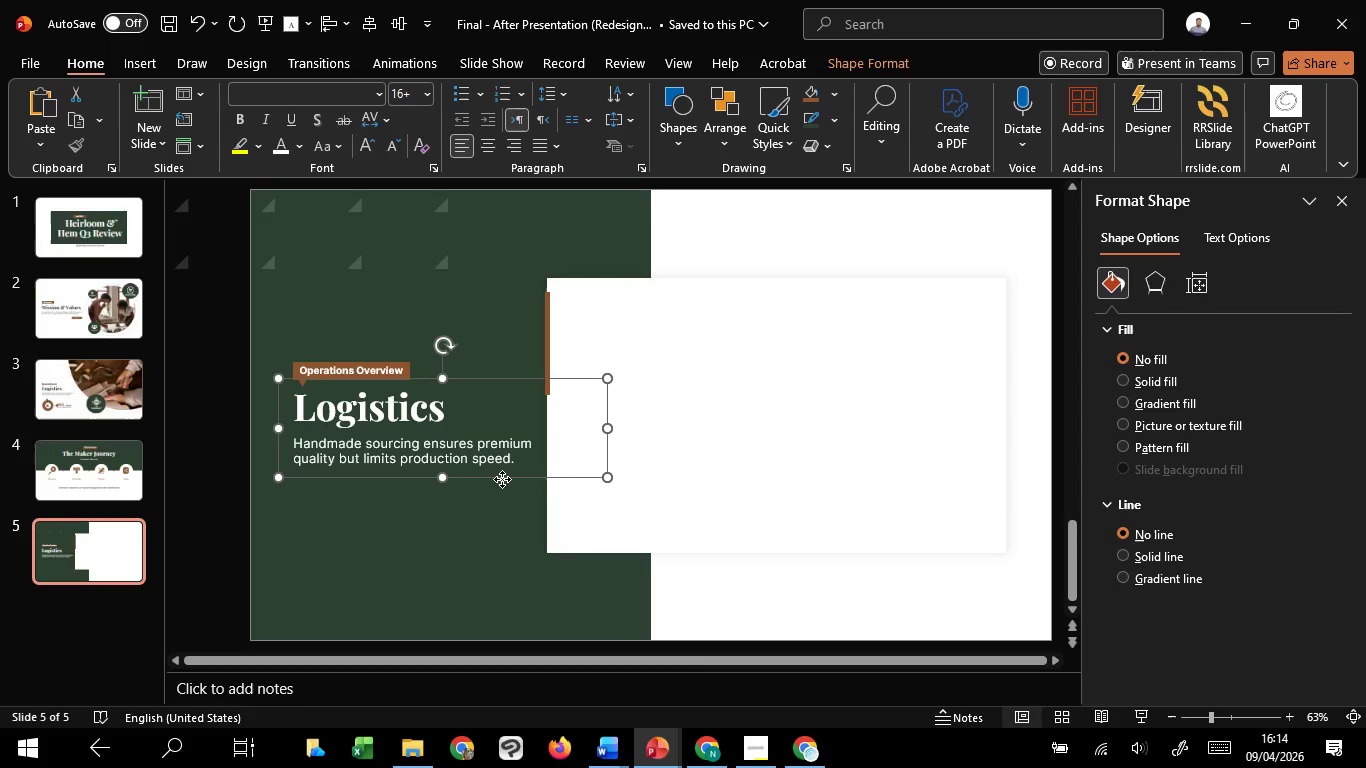 
left_click_drag(start_coordinate=[502, 479], to_coordinate=[502, 489])
 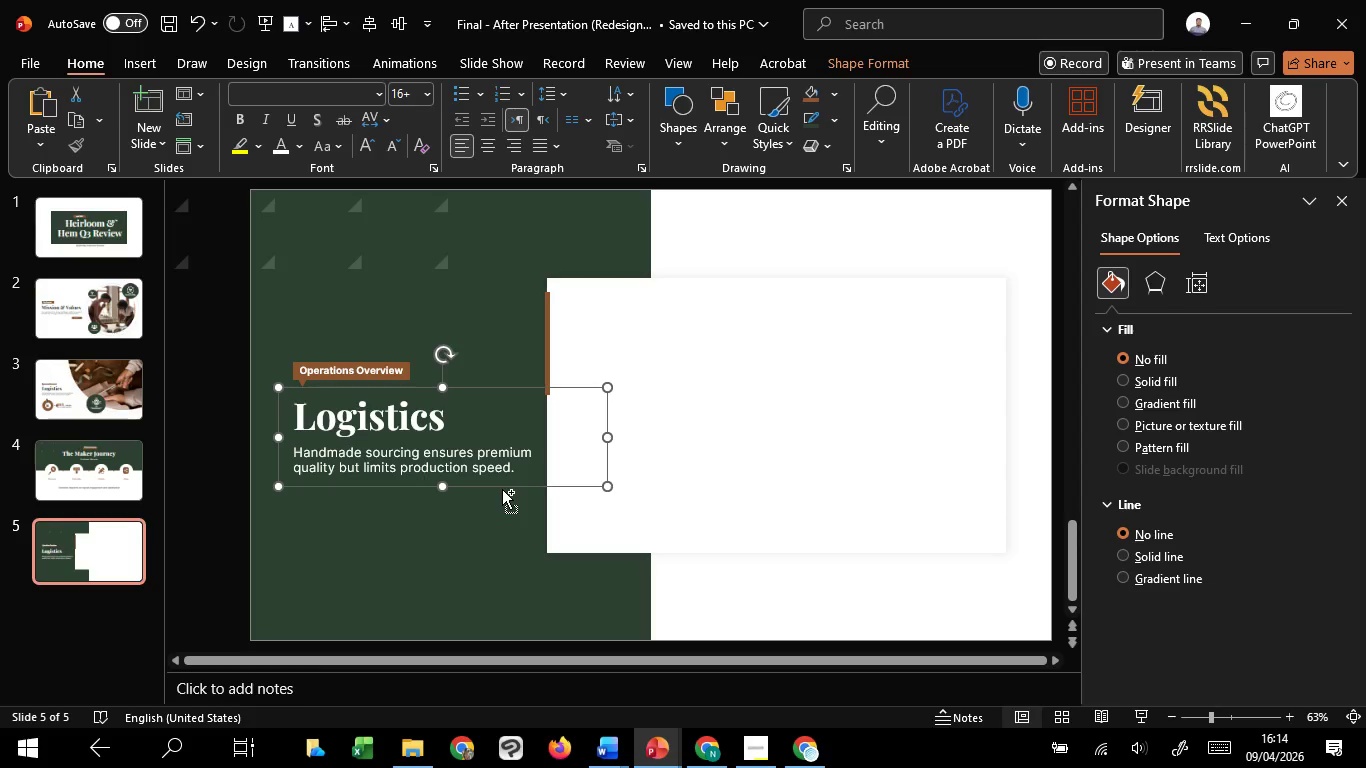 
hold_key(key=ShiftLeft, duration=0.61)
 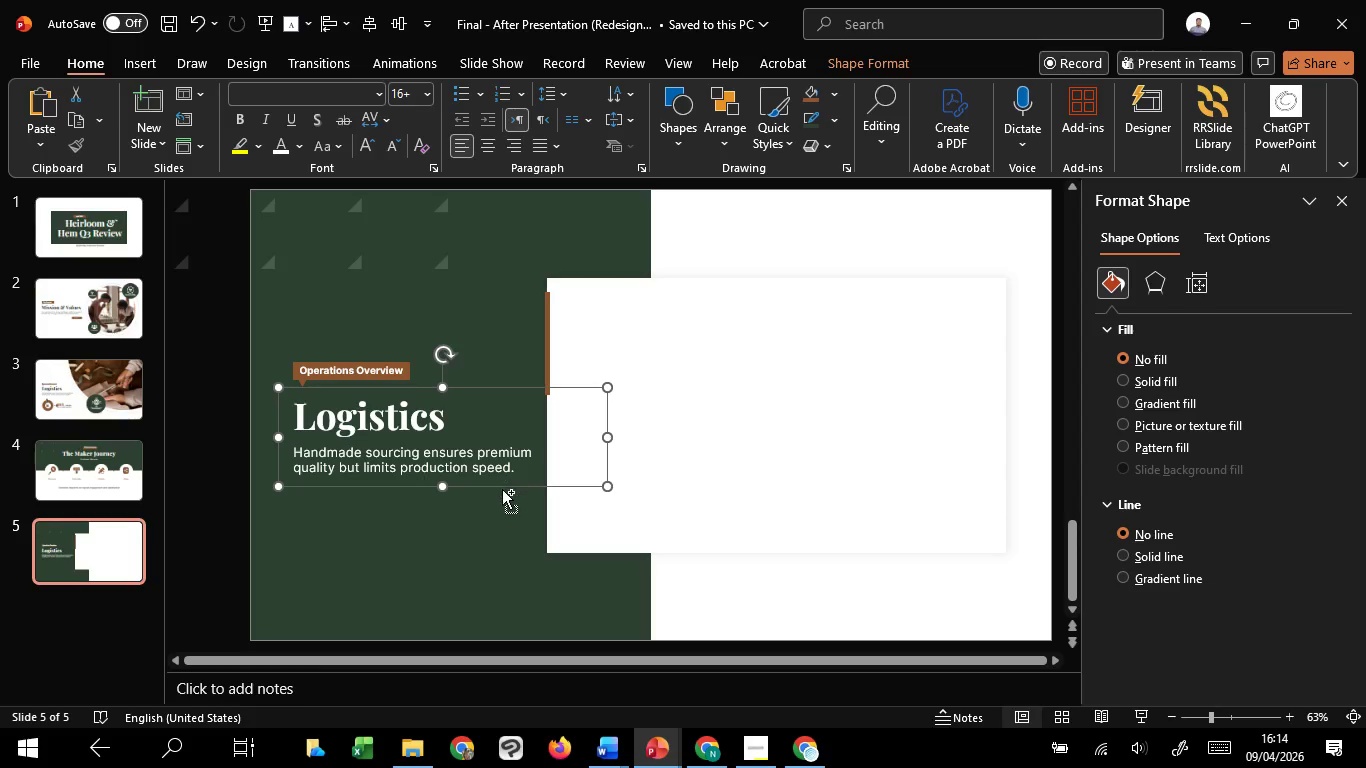 
key(Control+Z)
 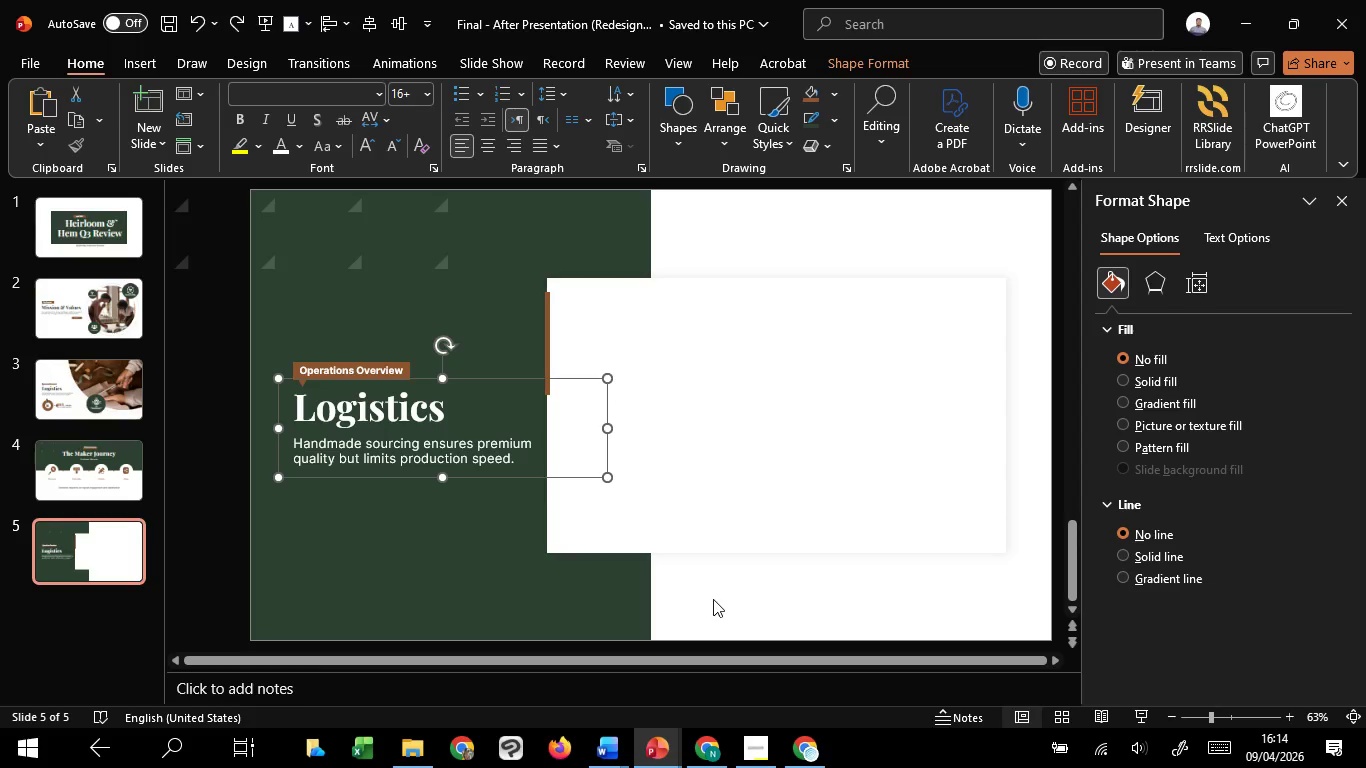 
left_click([713, 599])
 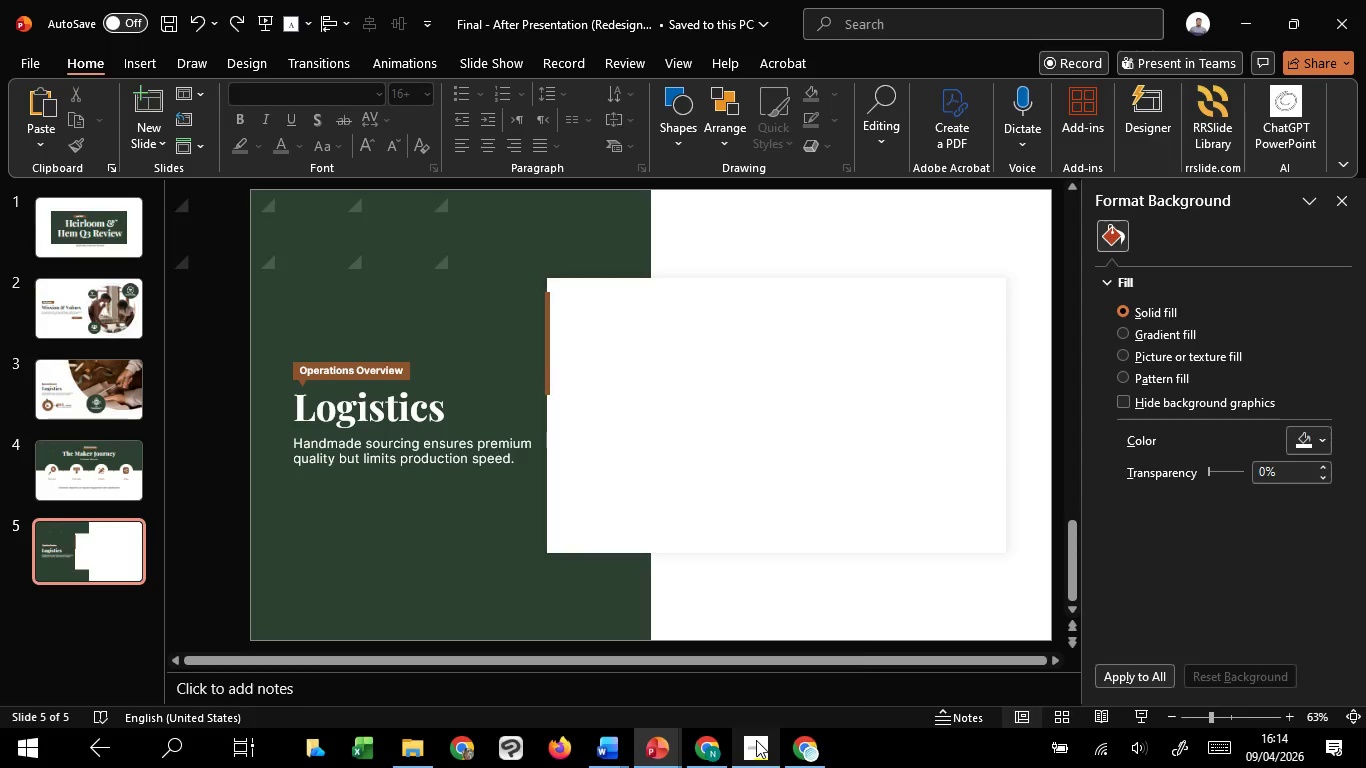 
mouse_move([751, 686])
 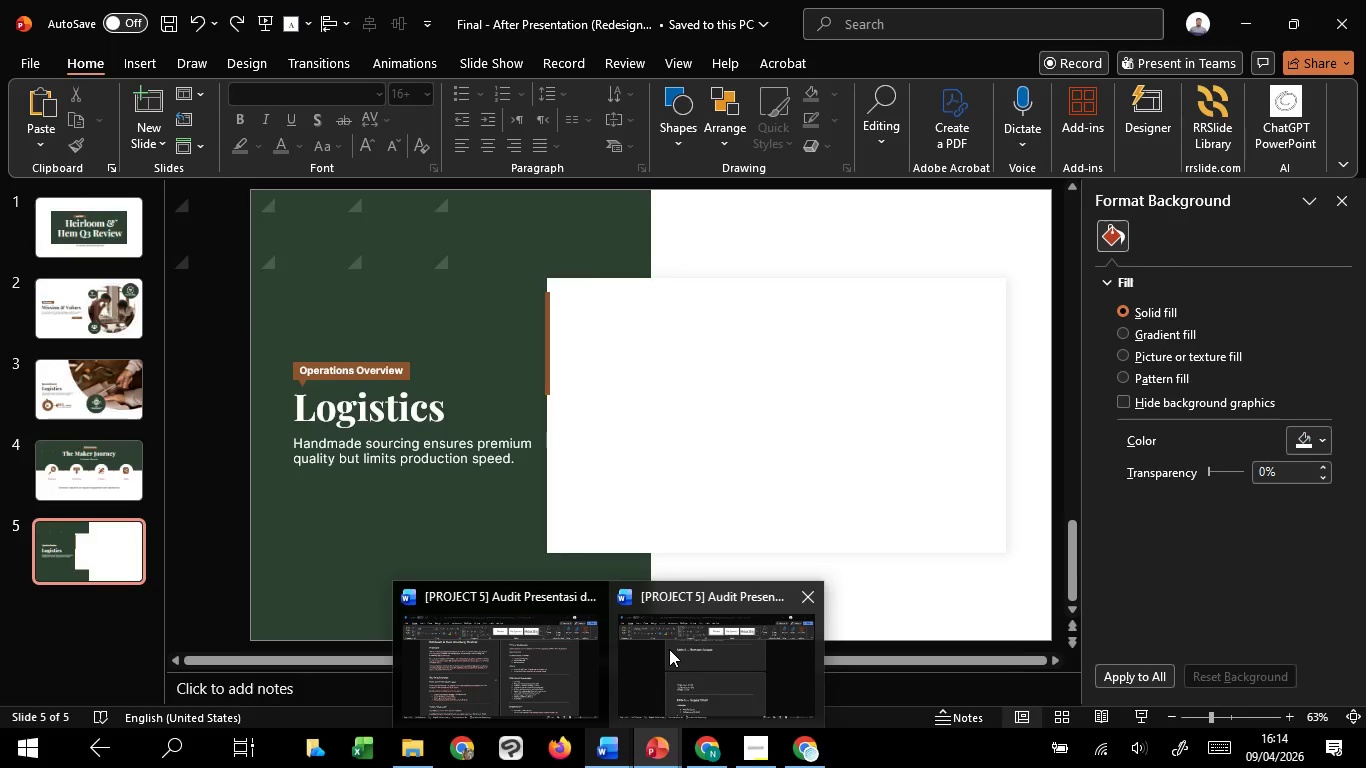 
left_click([669, 649])
 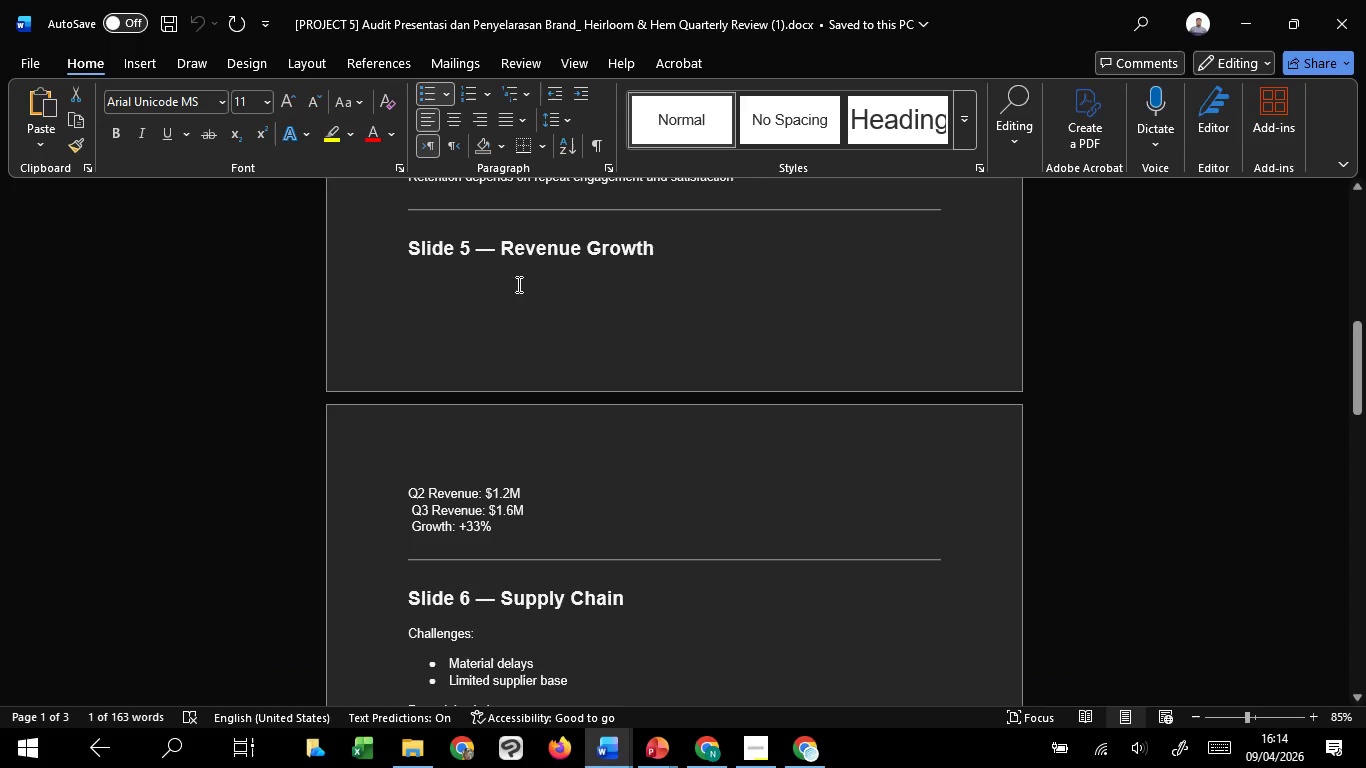 
left_click_drag(start_coordinate=[507, 254], to_coordinate=[648, 266])
 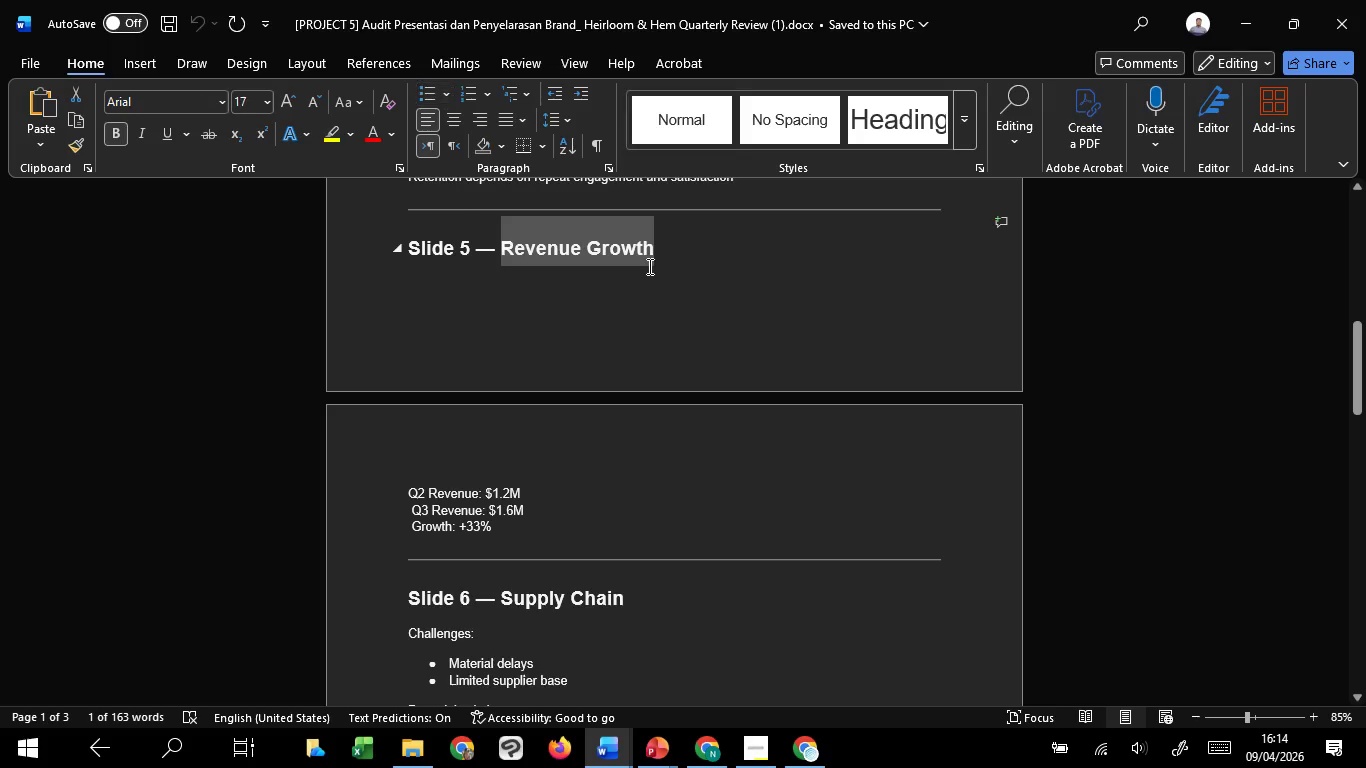 
key(C)
 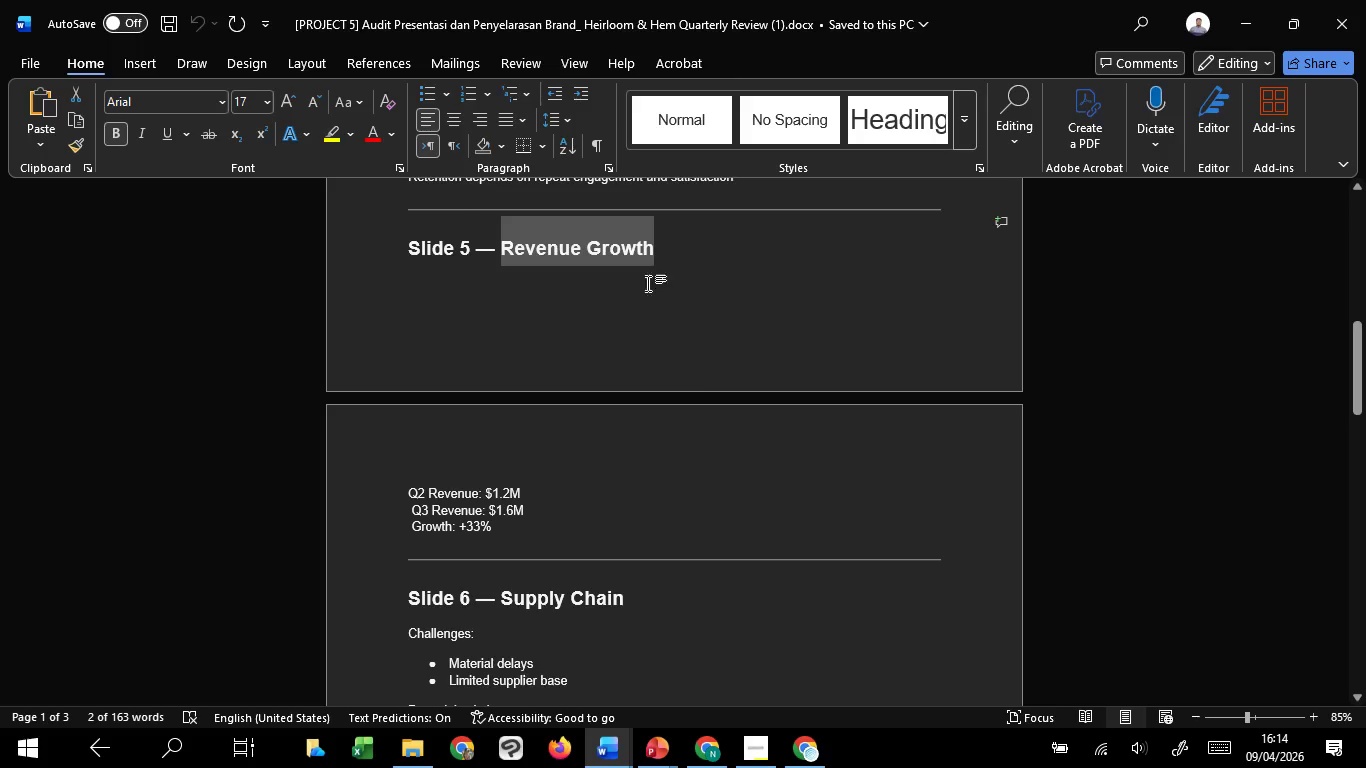 
key(Control+C)
 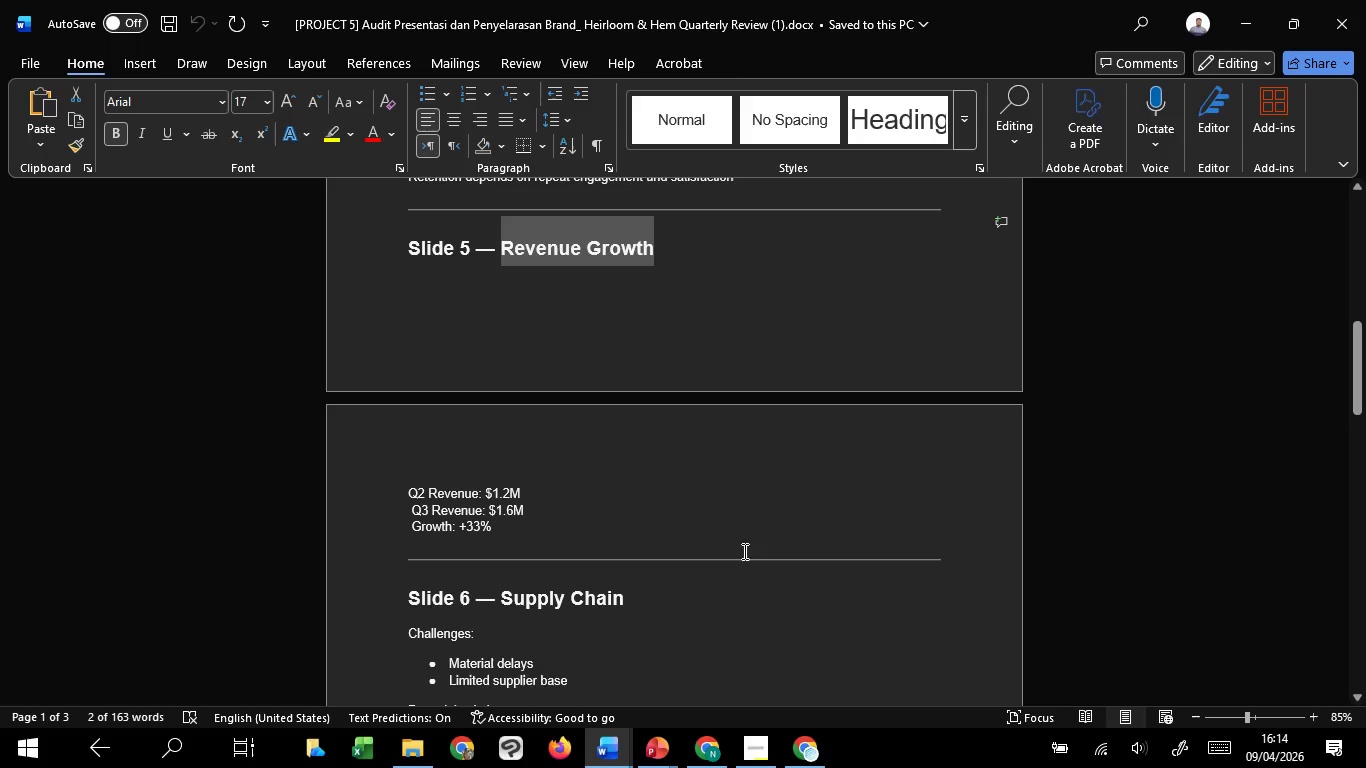 
key(Control+C)
 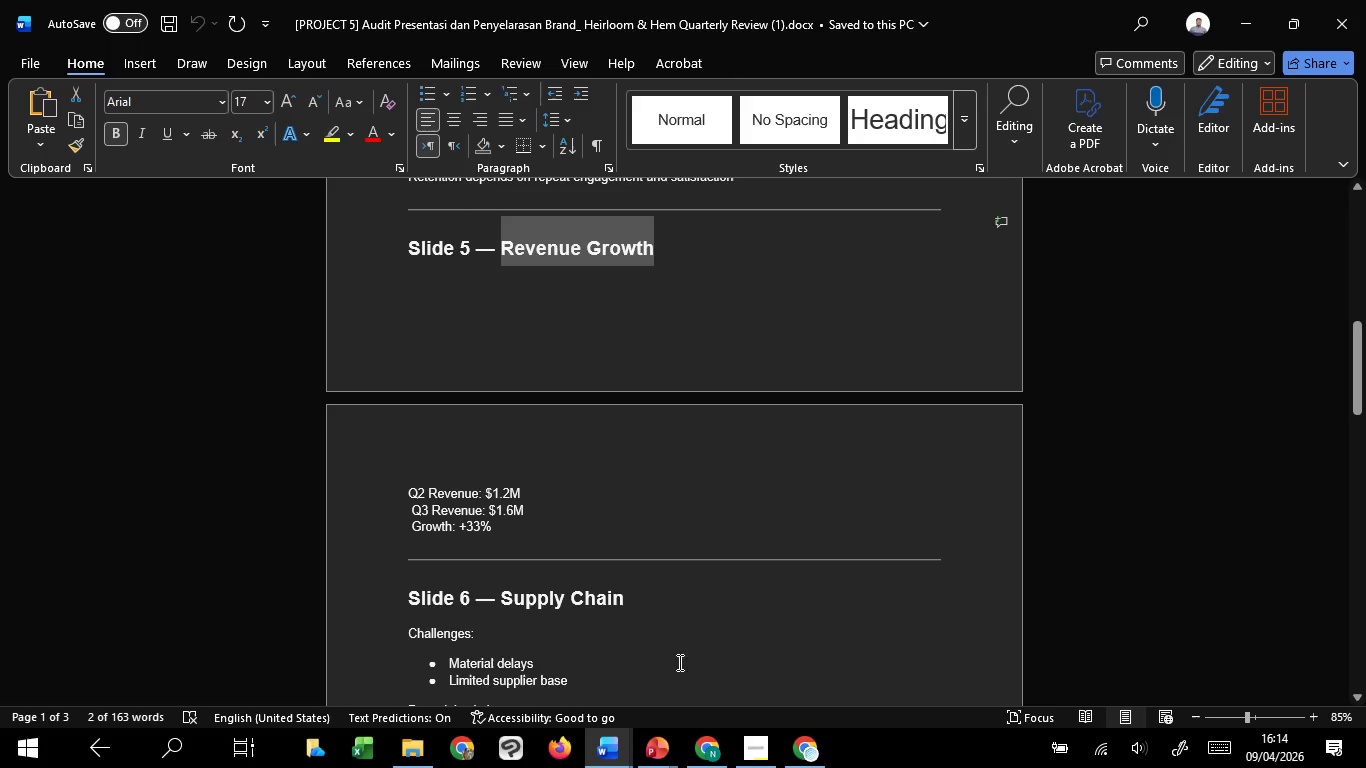 
key(Control+C)
 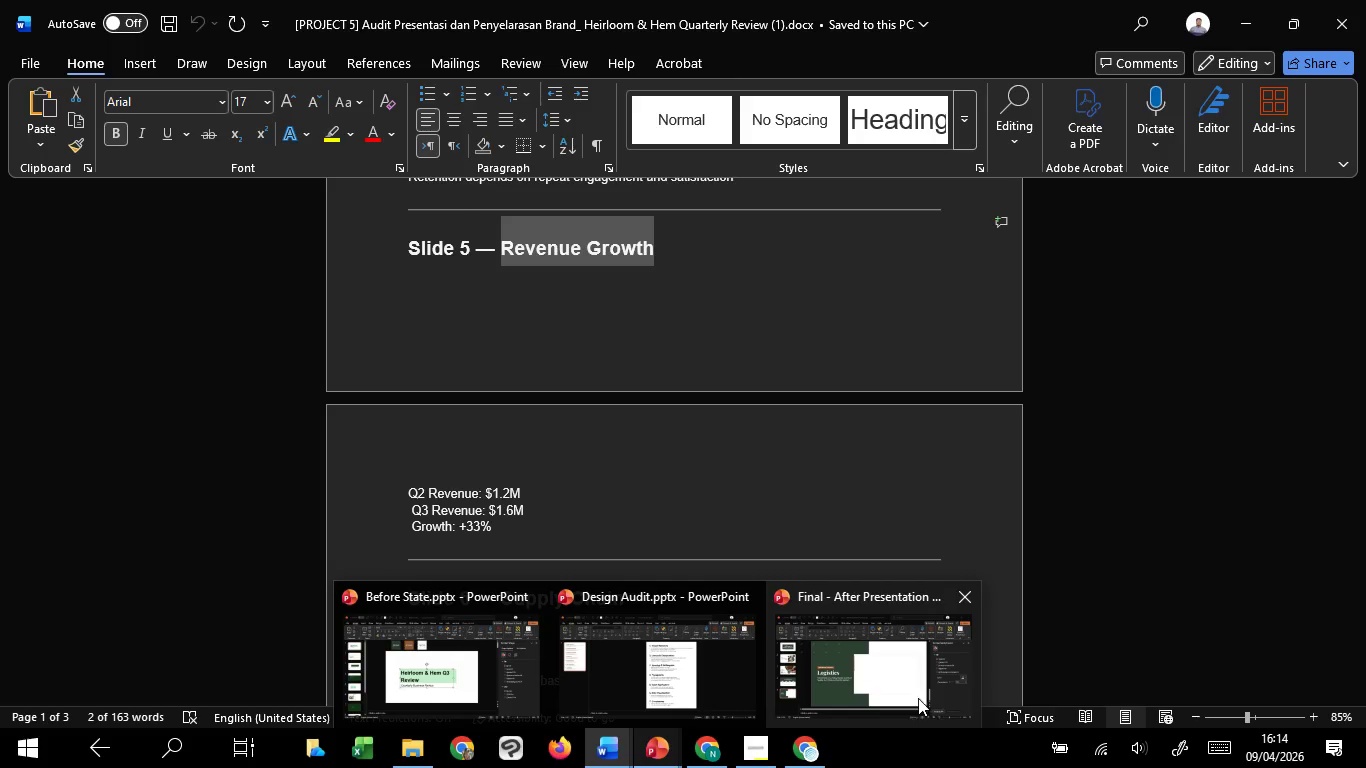 
left_click([855, 672])
 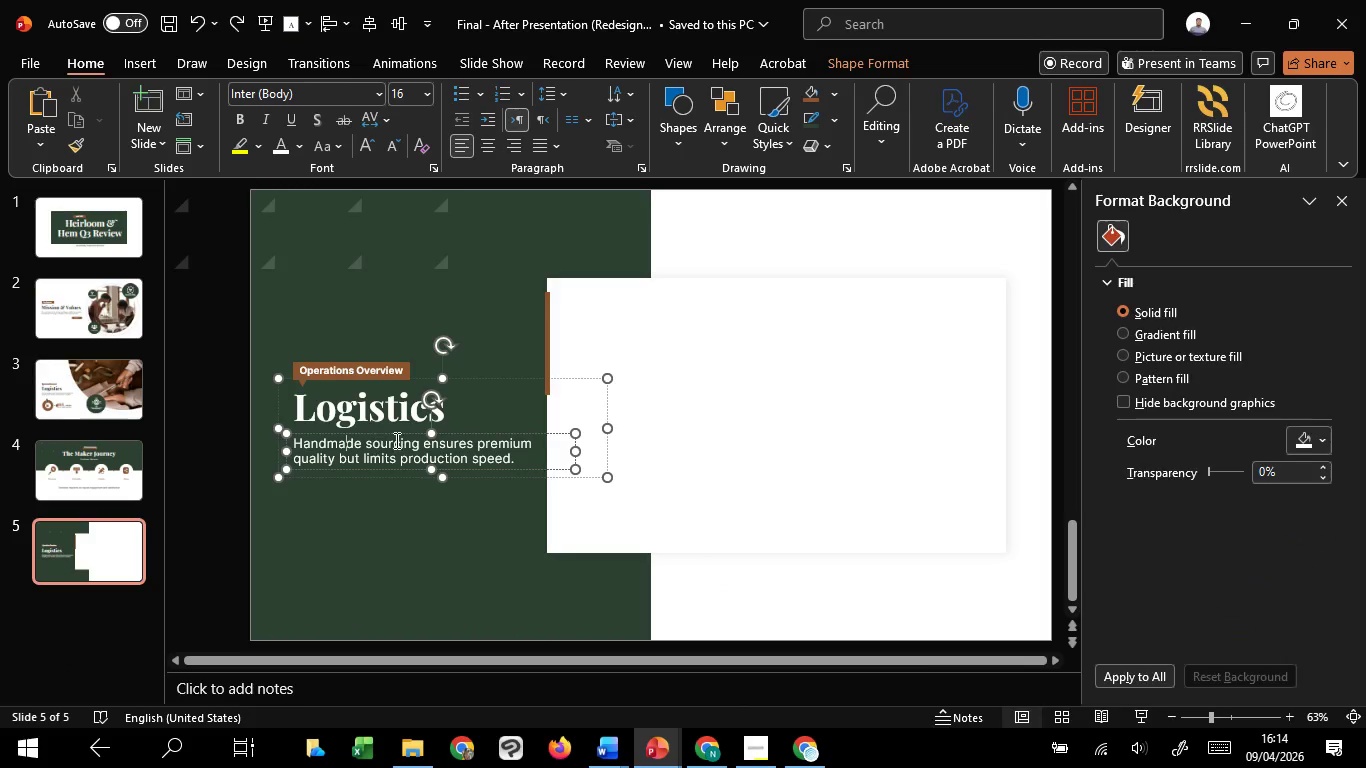 
left_click([405, 433])
 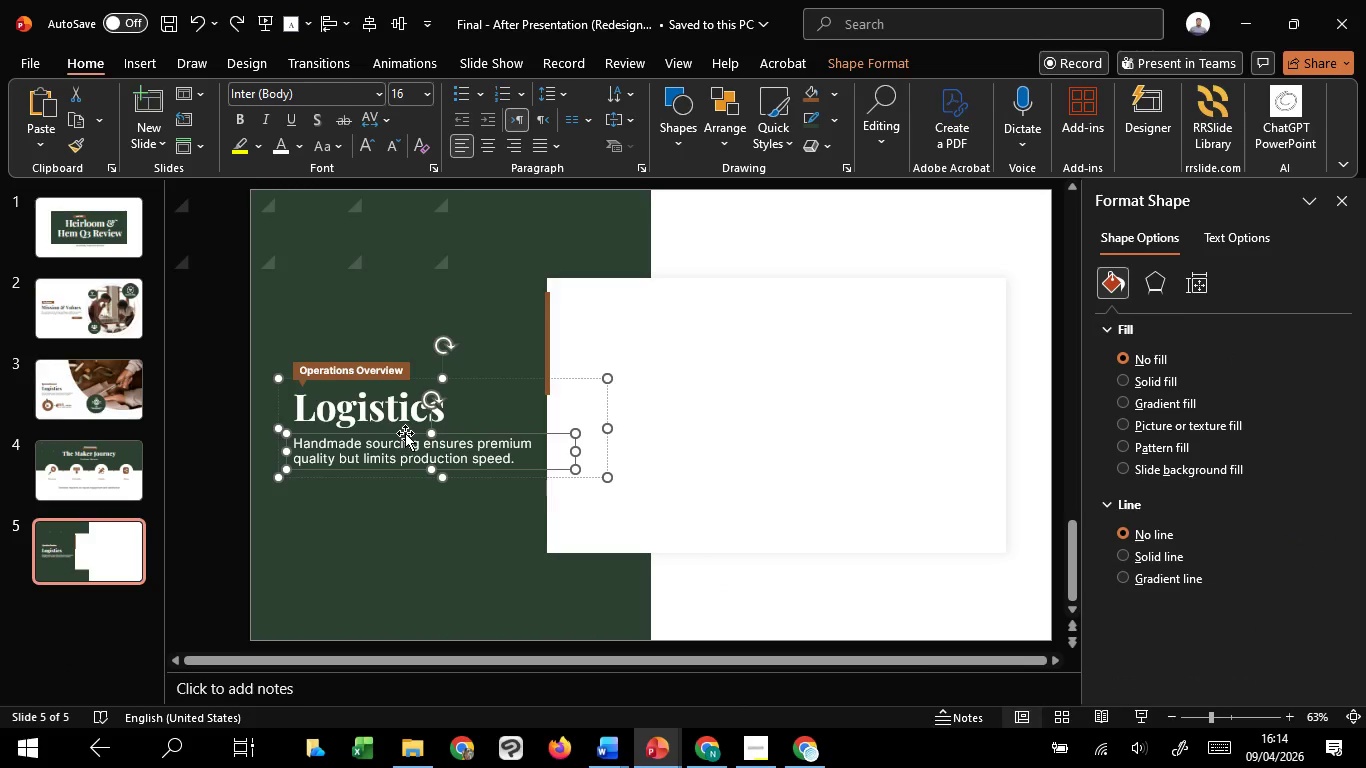 
key(Delete)
 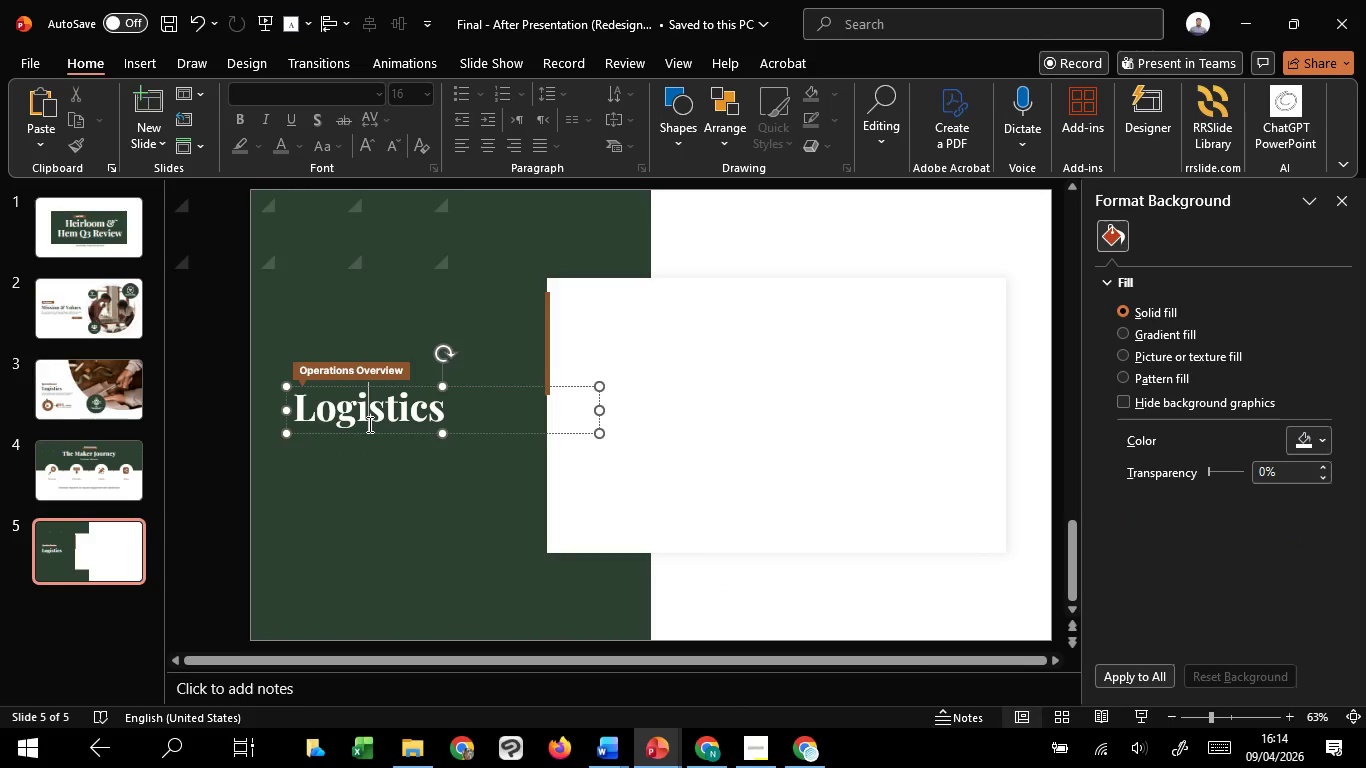 
double_click([368, 424])
 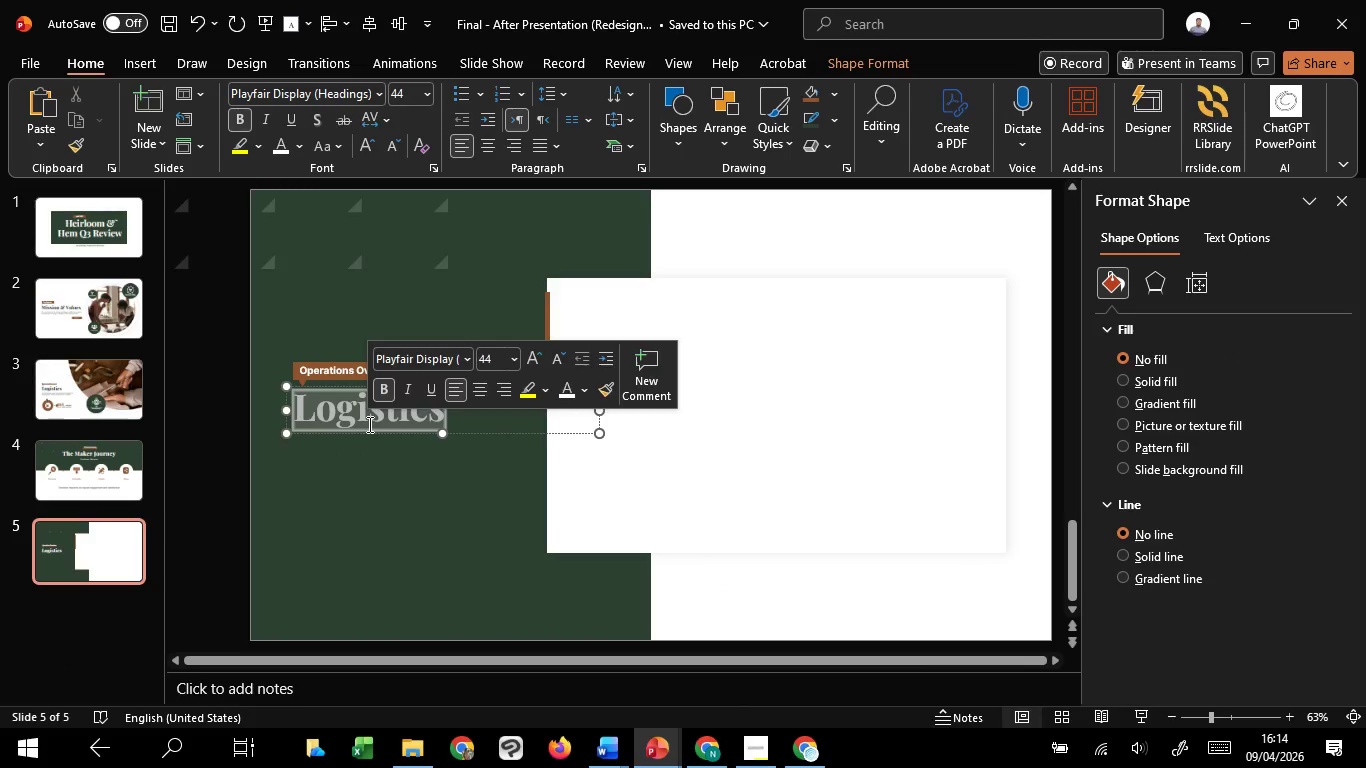 
hold_key(key=ControlLeft, duration=0.62)
 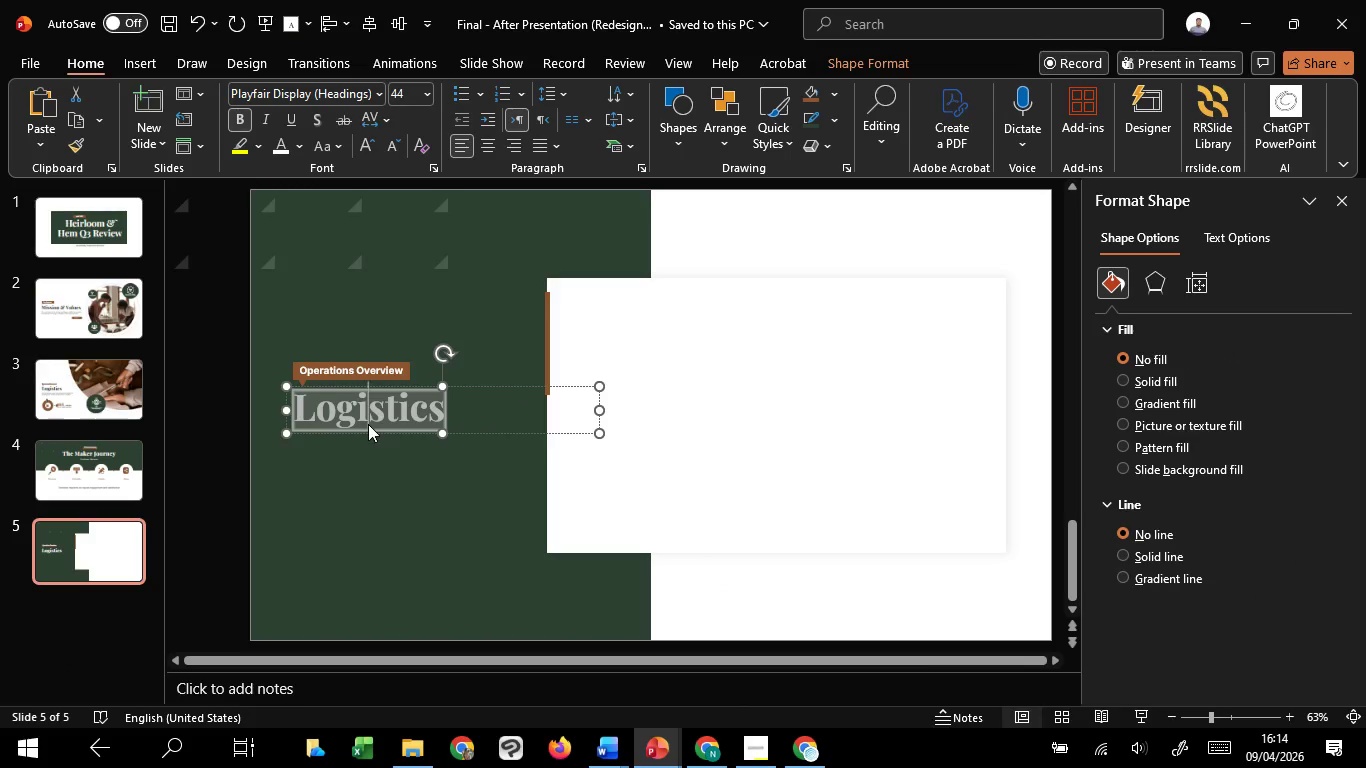 
right_click([368, 424])
 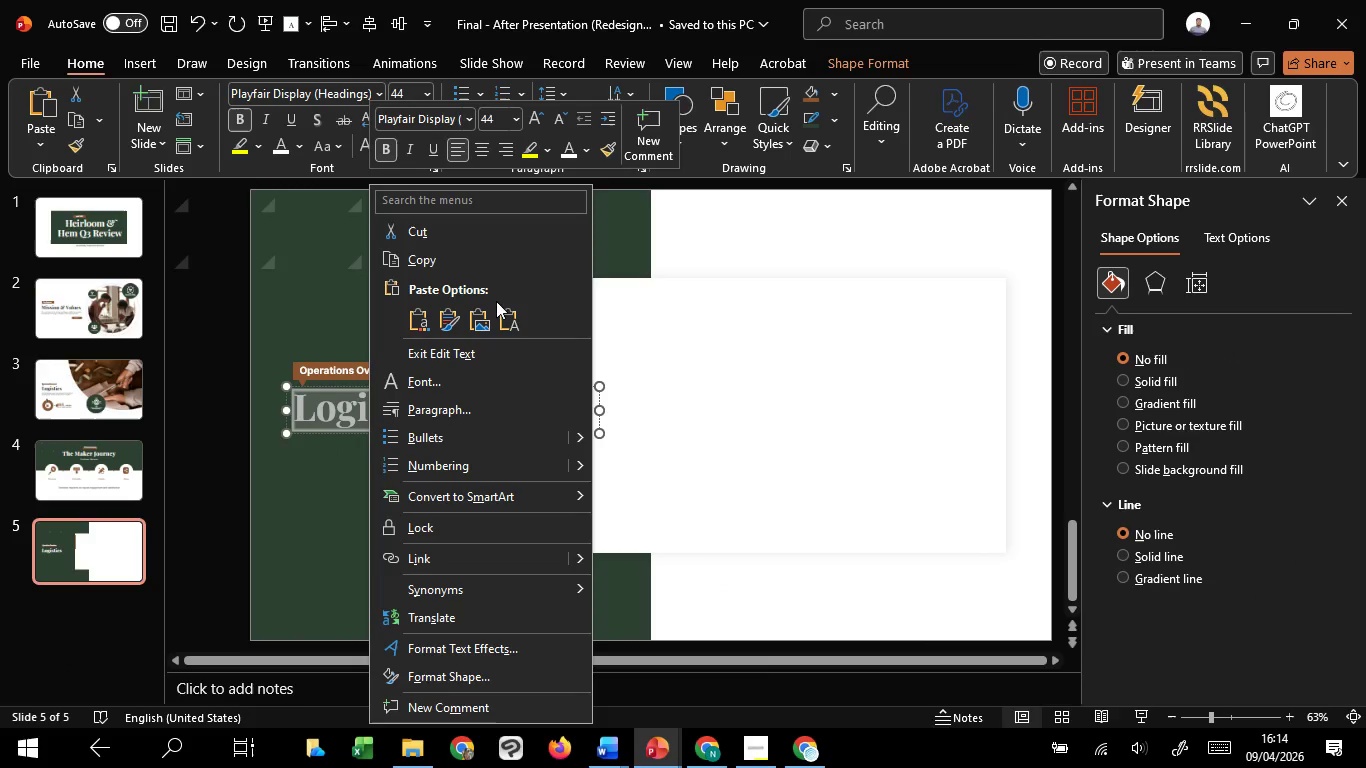 
left_click([497, 314])
 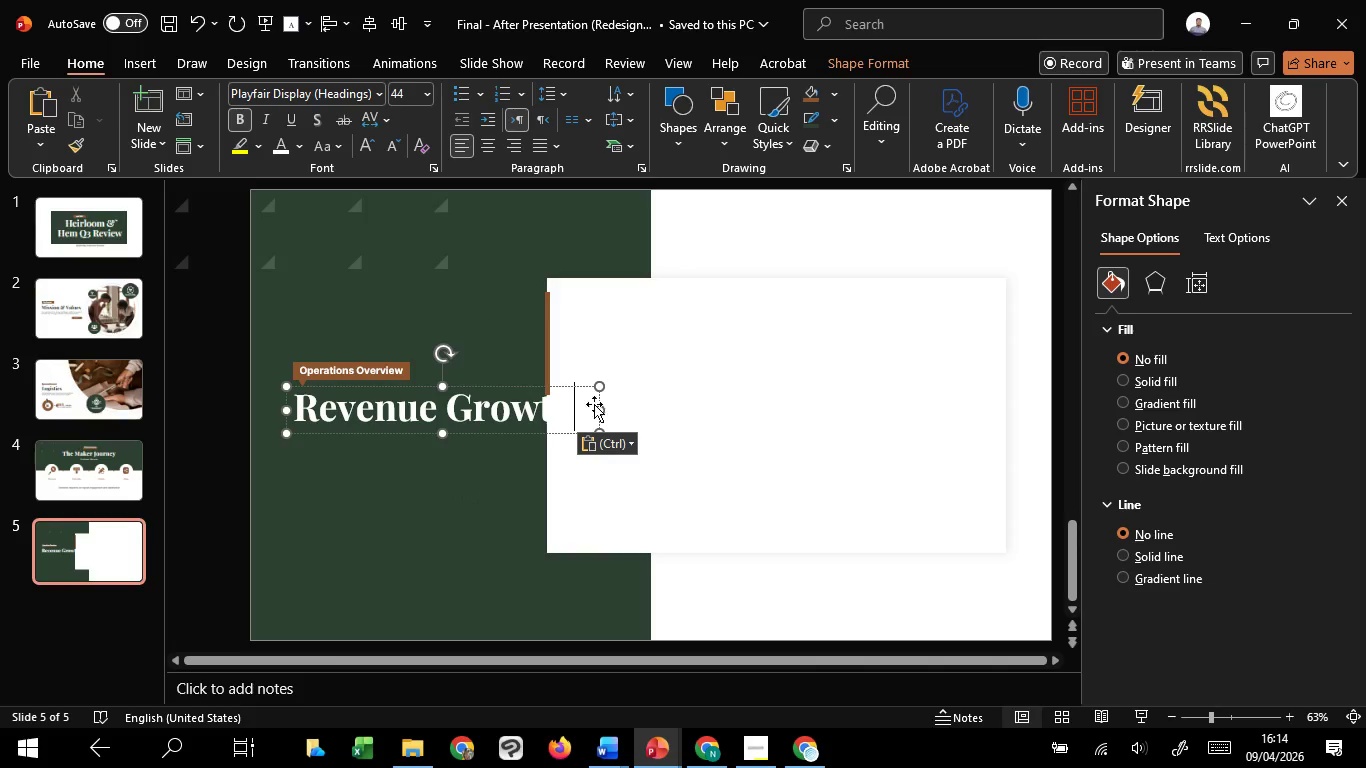 
left_click_drag(start_coordinate=[597, 408], to_coordinate=[494, 398])
 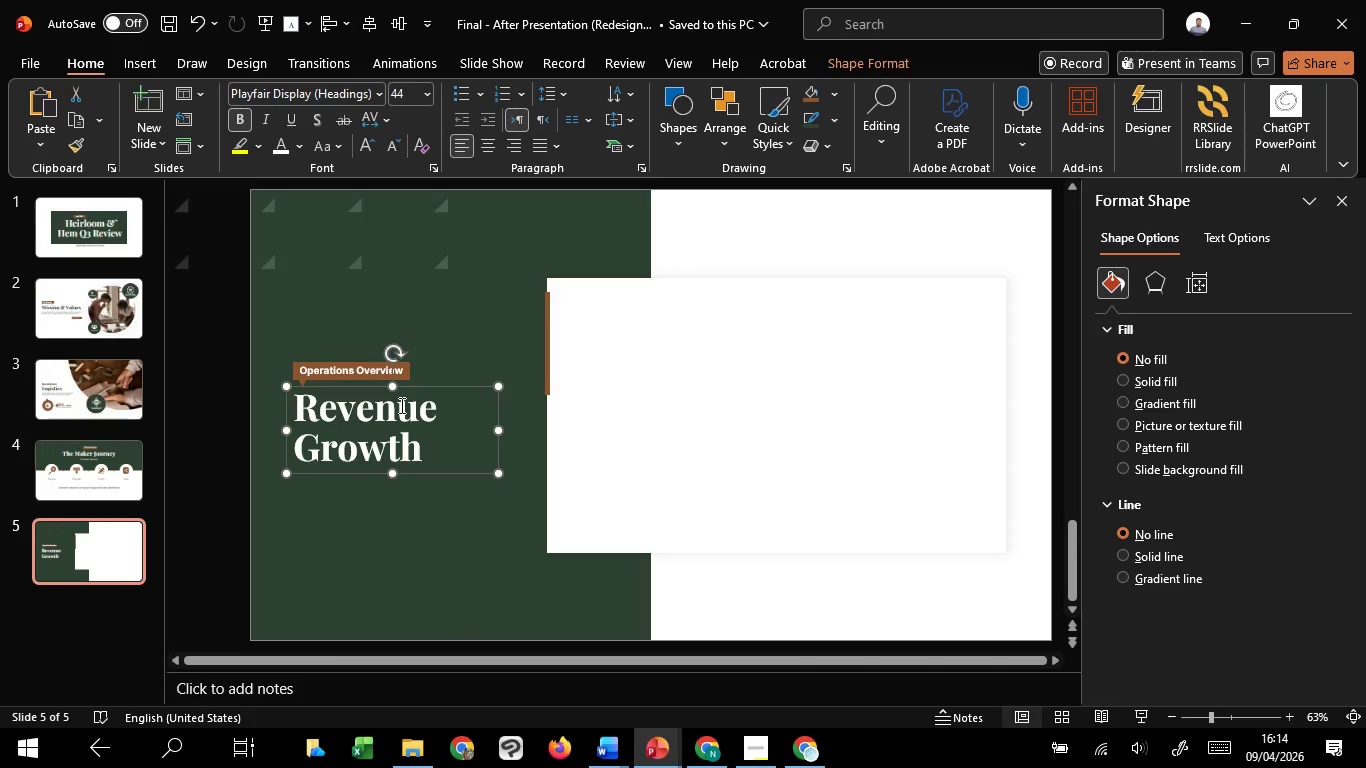 
left_click([400, 405])
 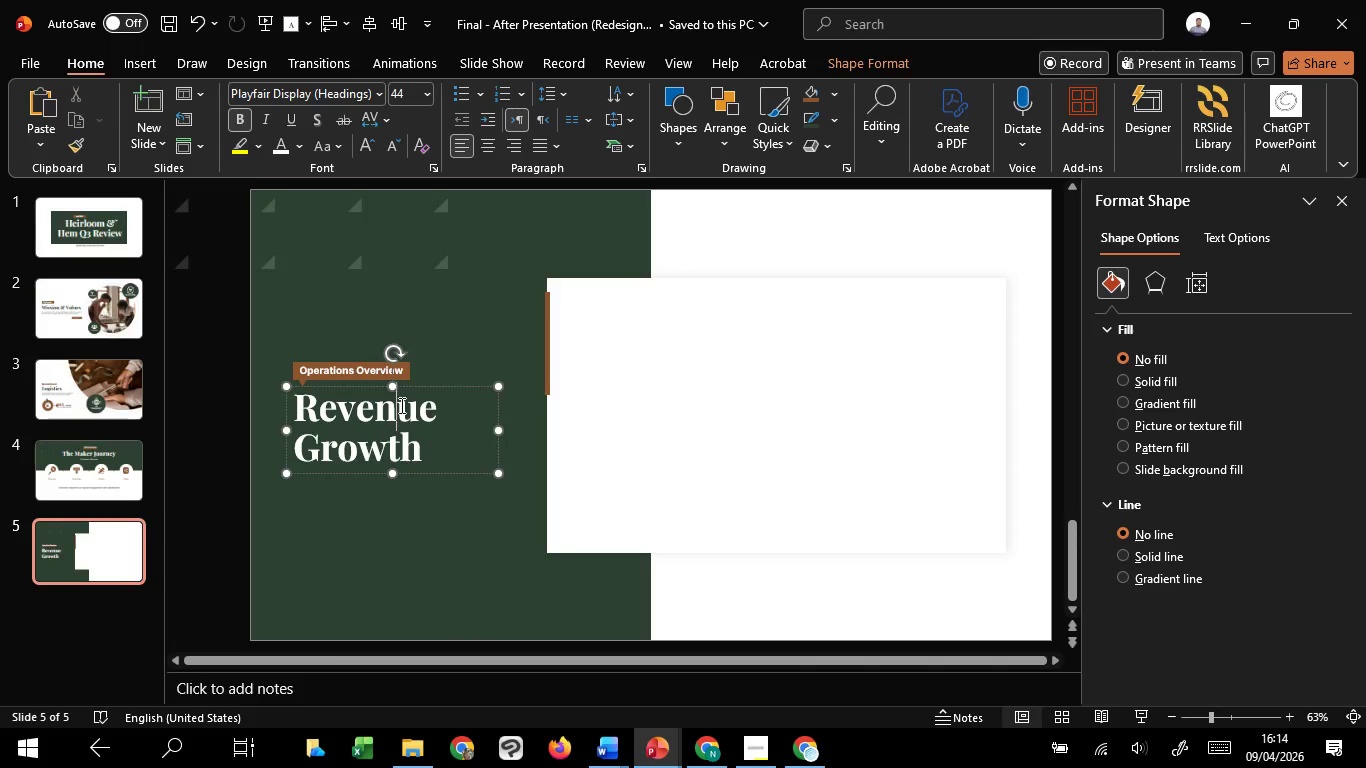 
key(Control+A)
 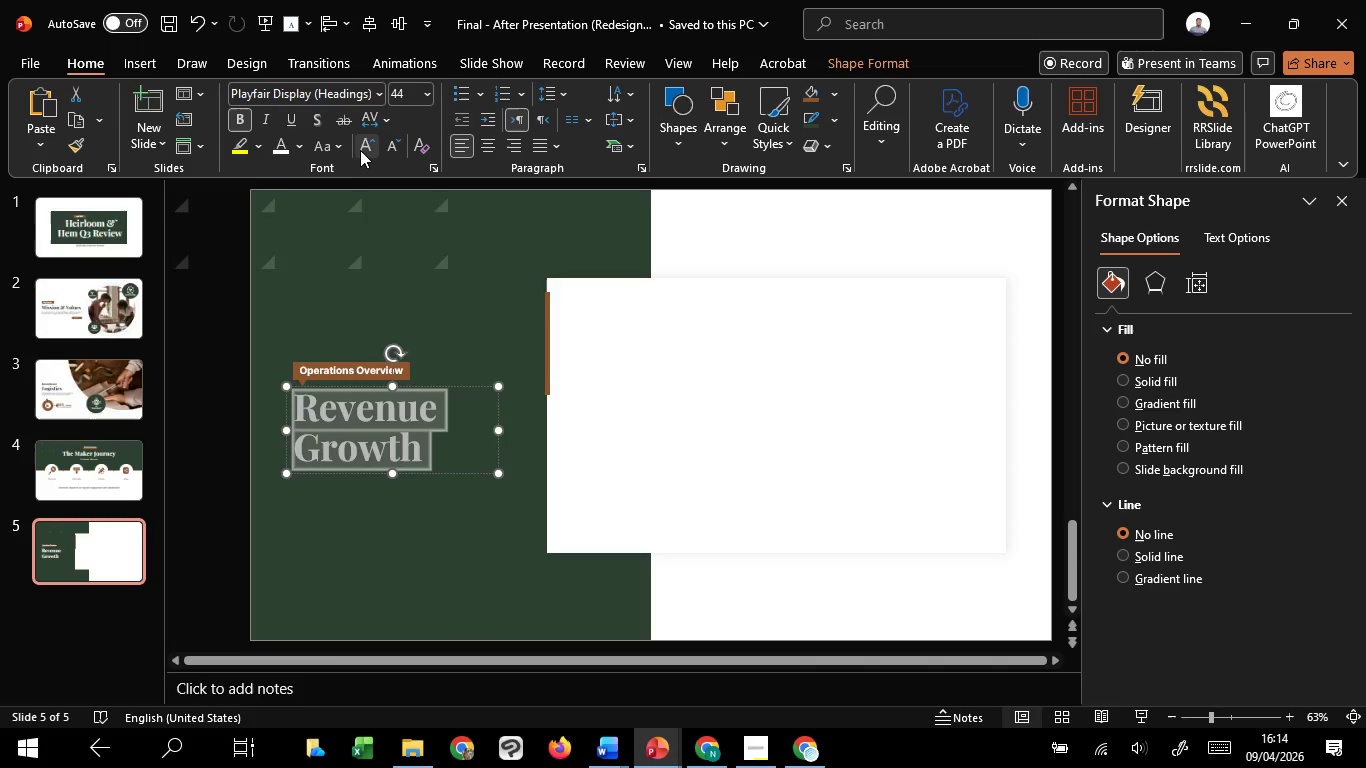 
left_click([365, 148])
 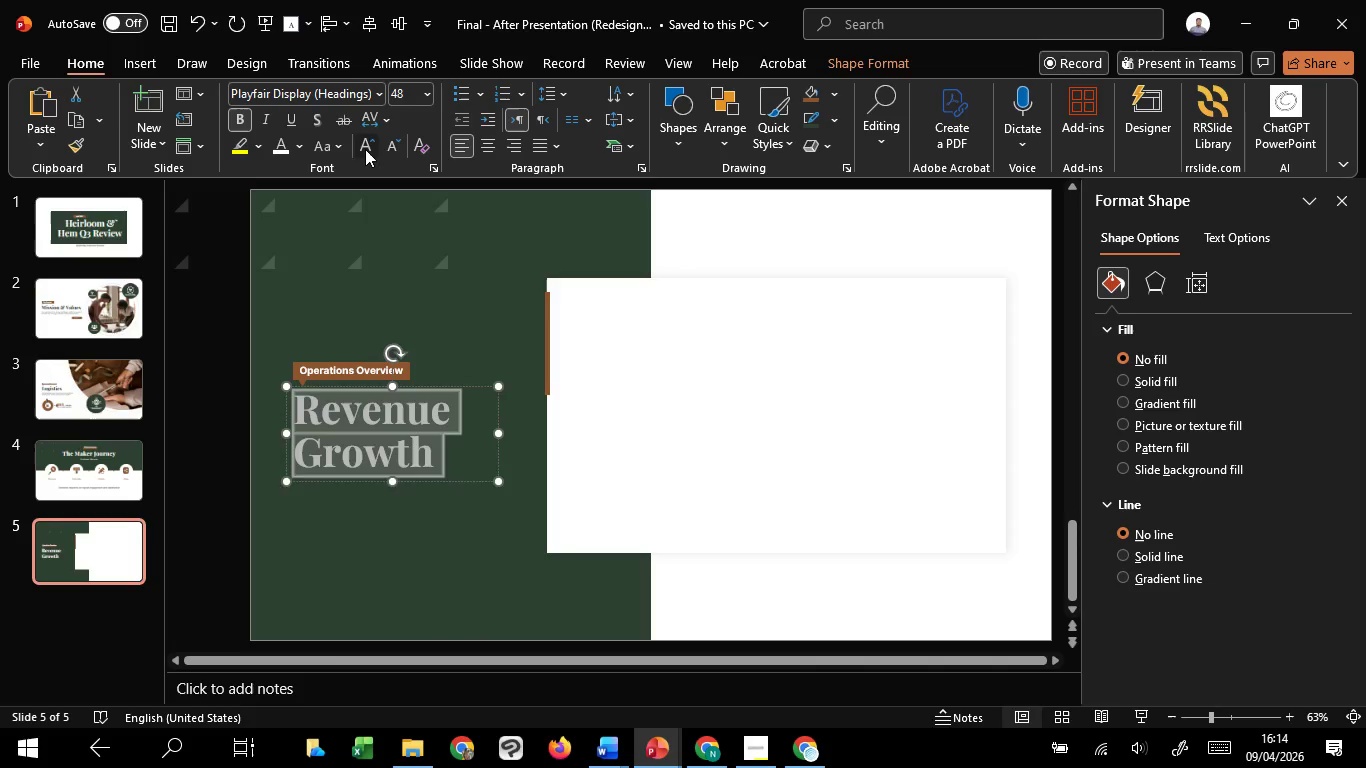 
triple_click([365, 149])
 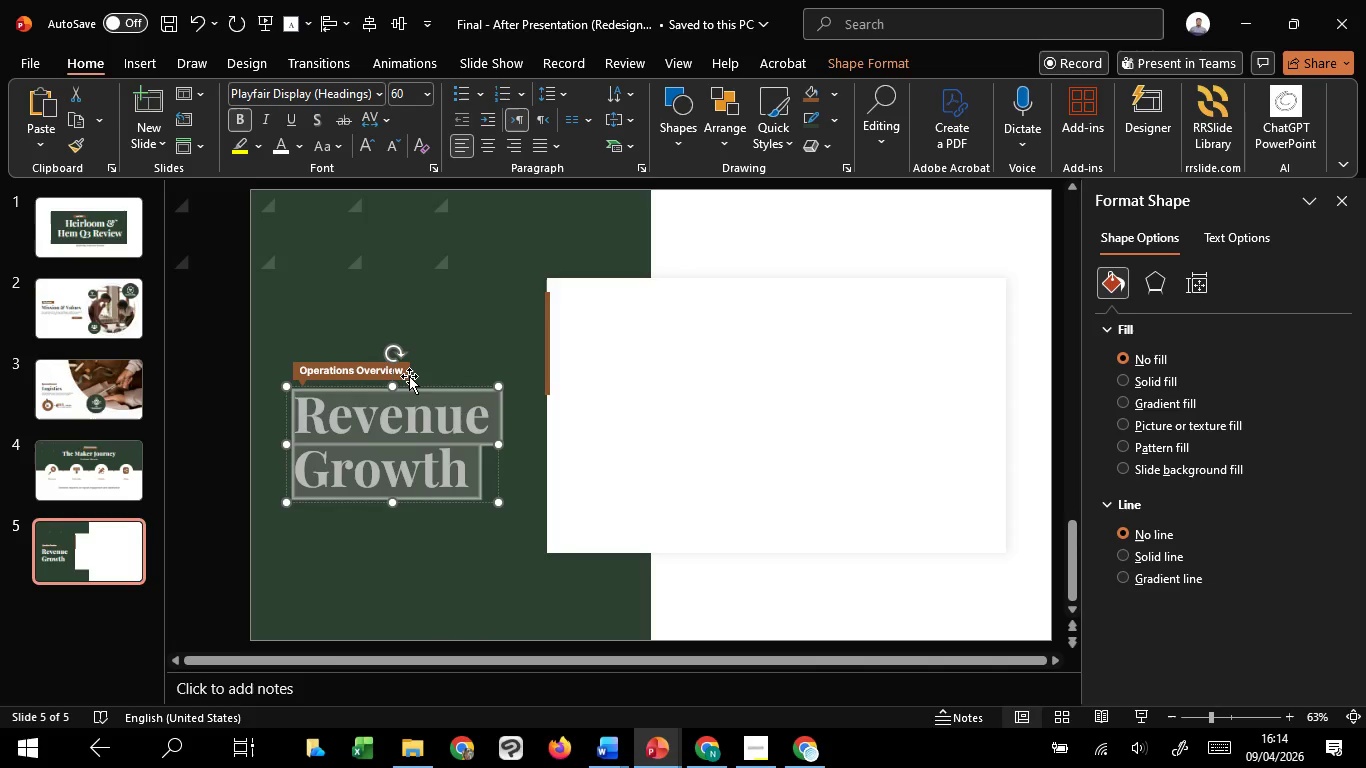 
left_click([409, 376])
 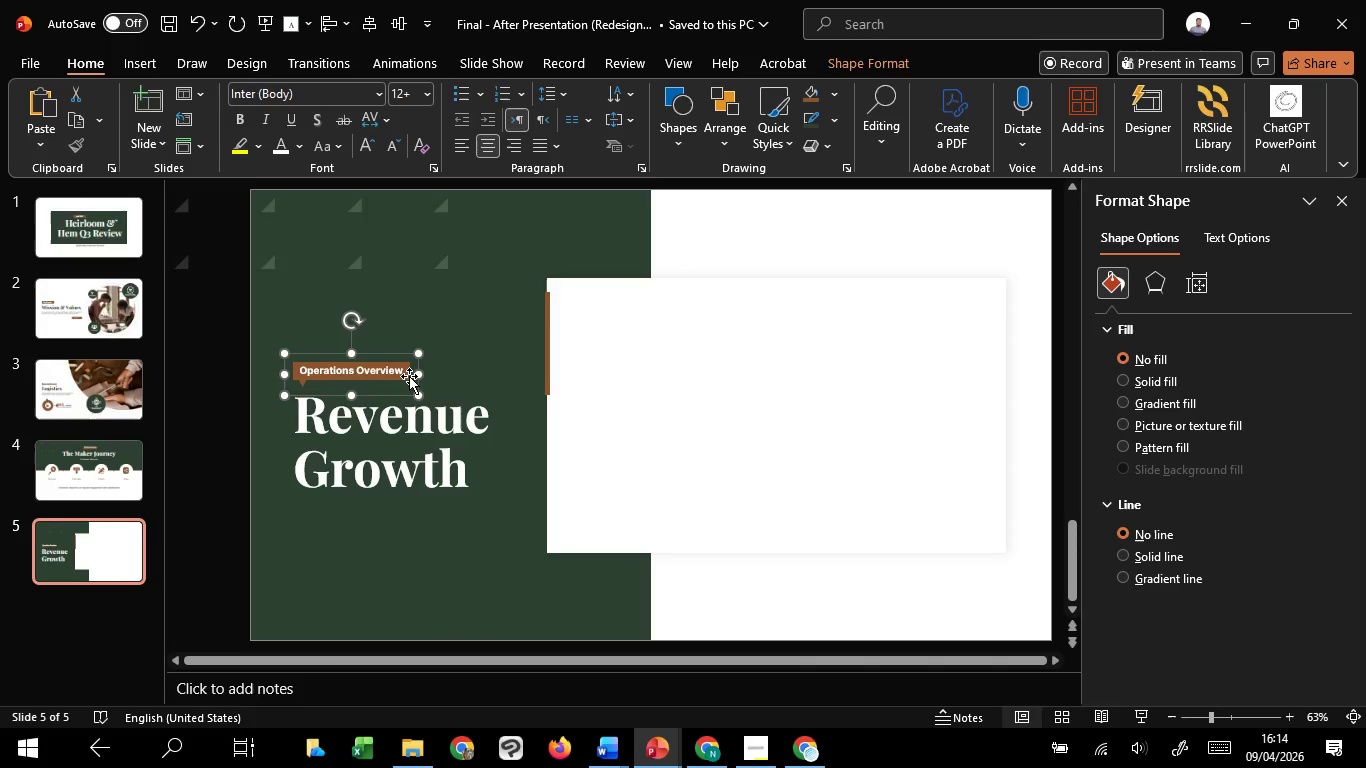 
hold_key(key=ShiftLeft, duration=0.8)
 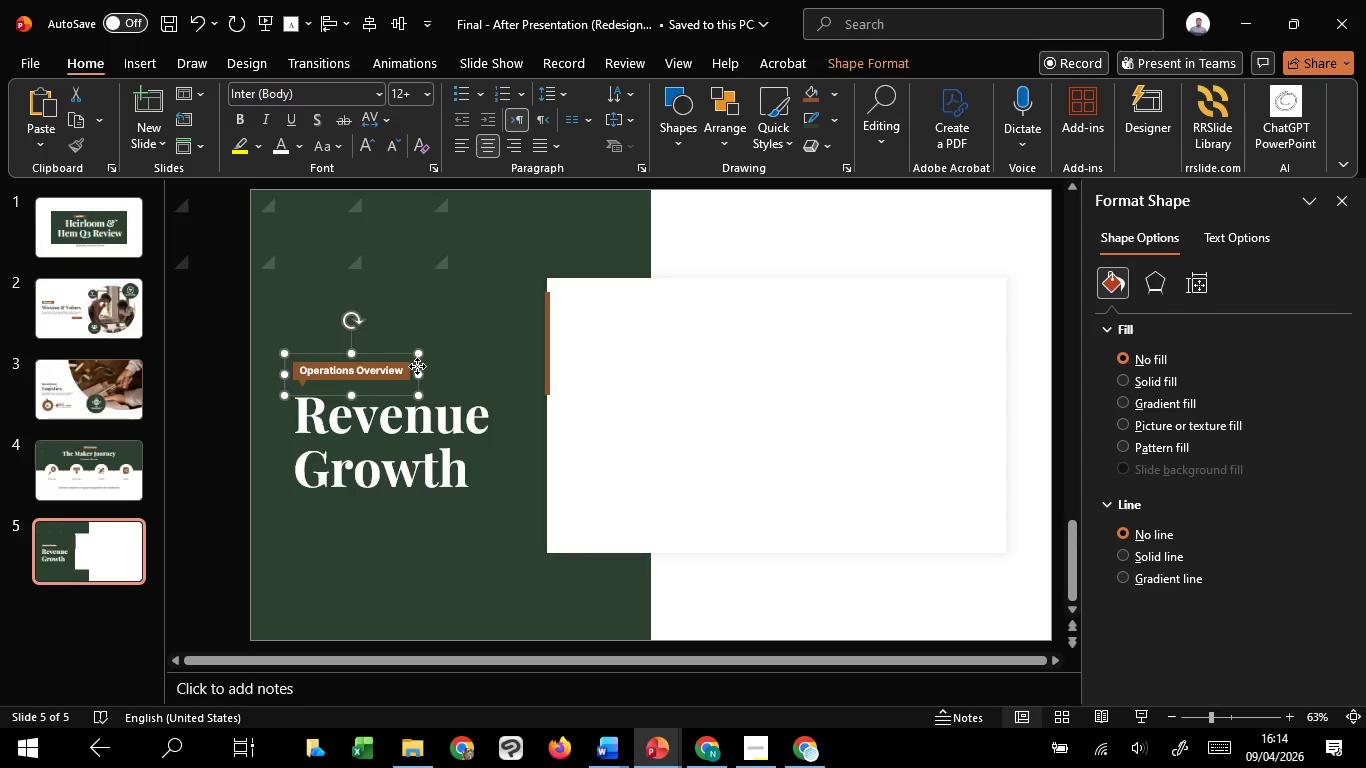 
left_click_drag(start_coordinate=[417, 366], to_coordinate=[423, 365])
 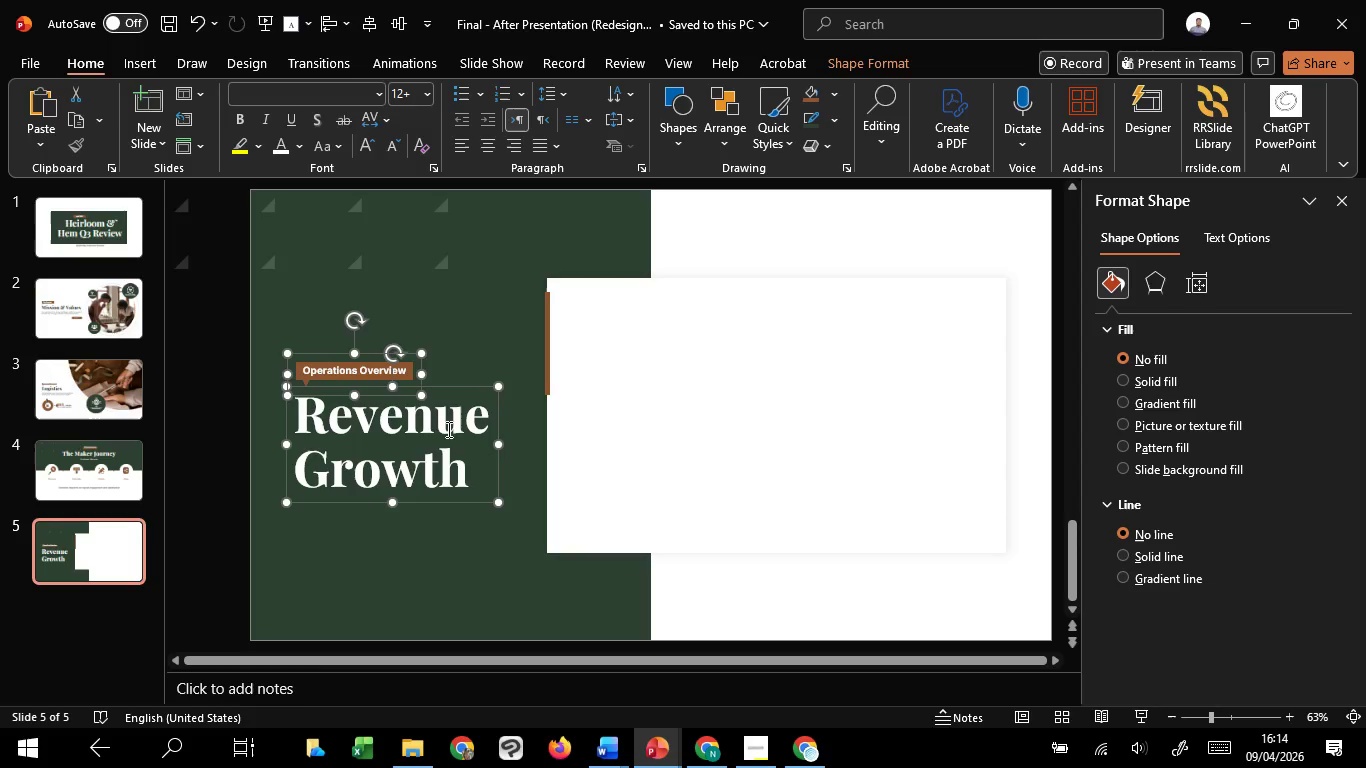 
hold_key(key=ShiftLeft, duration=1.51)
left_click([447, 436])
 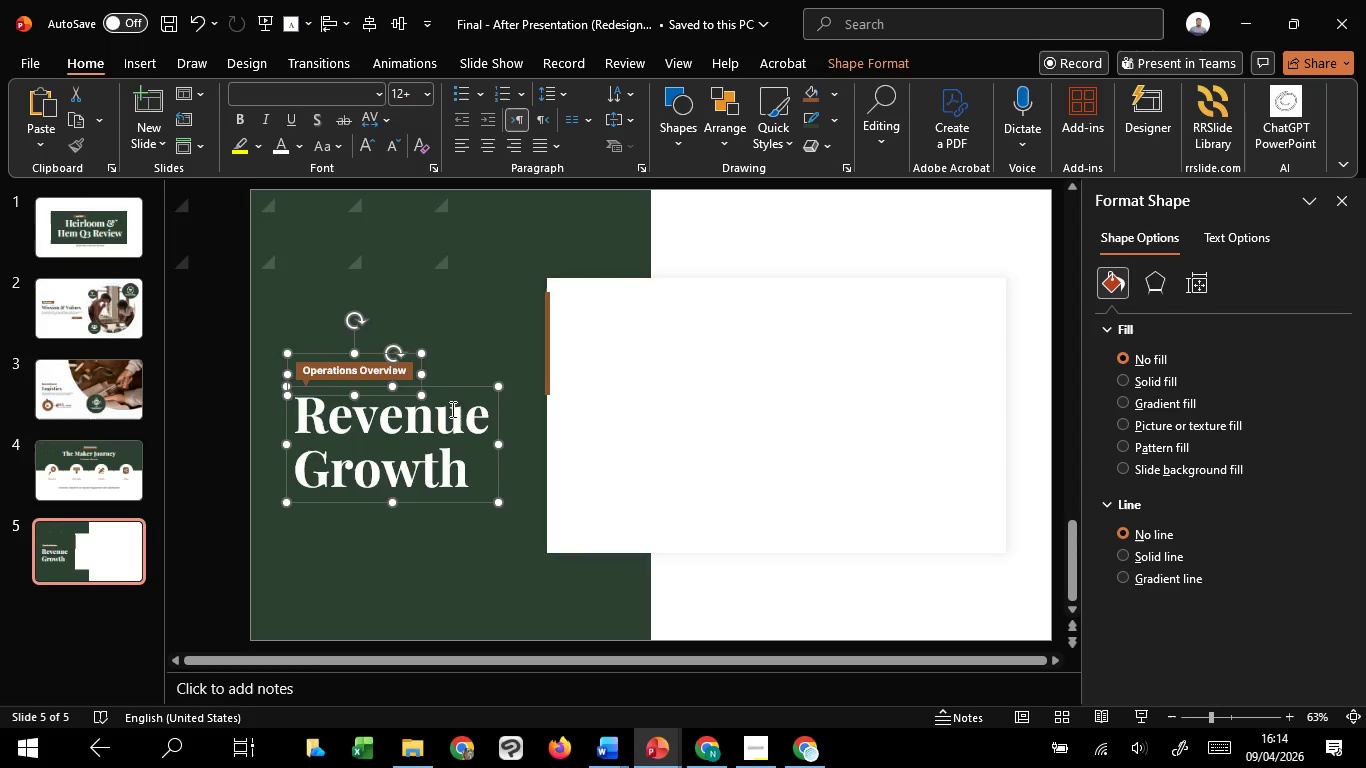 
hold_key(key=ShiftLeft, duration=1.5)
left_click_drag(start_coordinate=[470, 388], to_coordinate=[484, 385])
 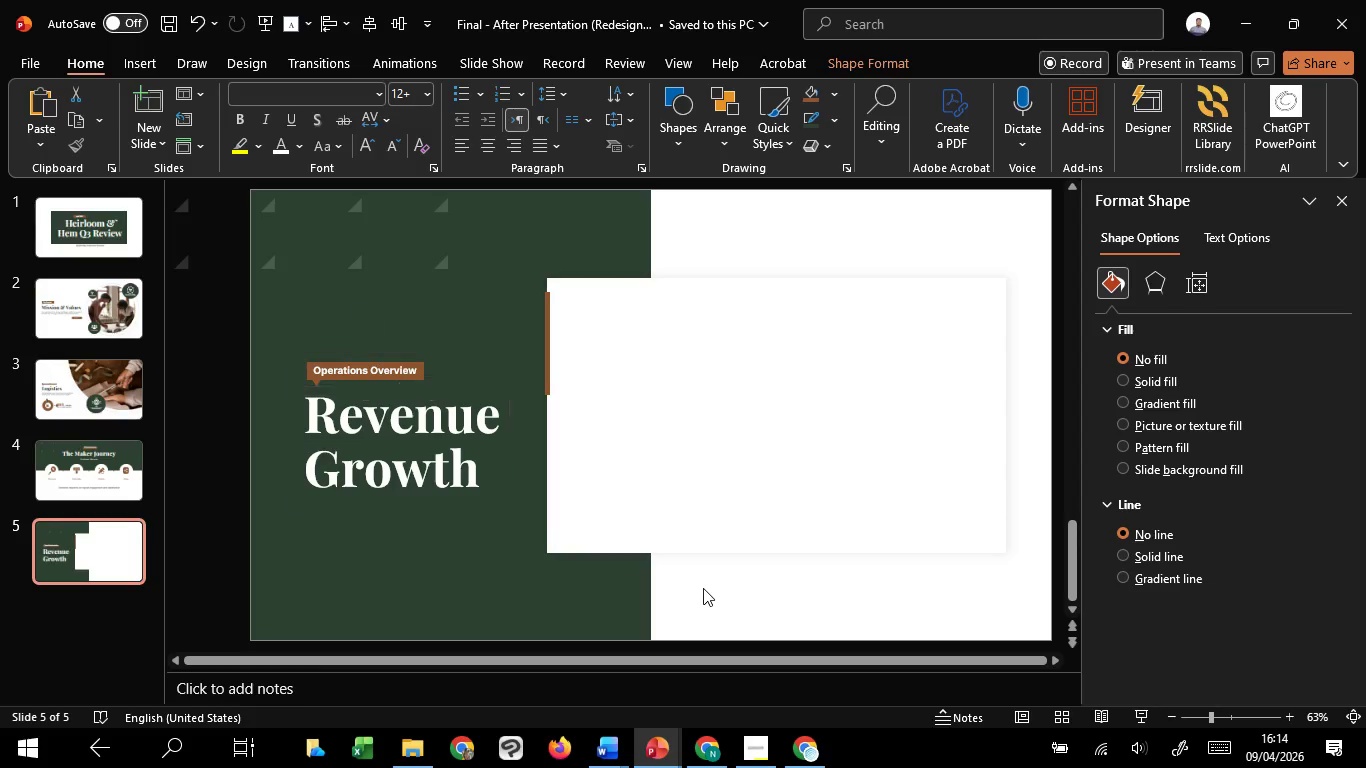 
hold_key(key=ShiftLeft, duration=0.45)
 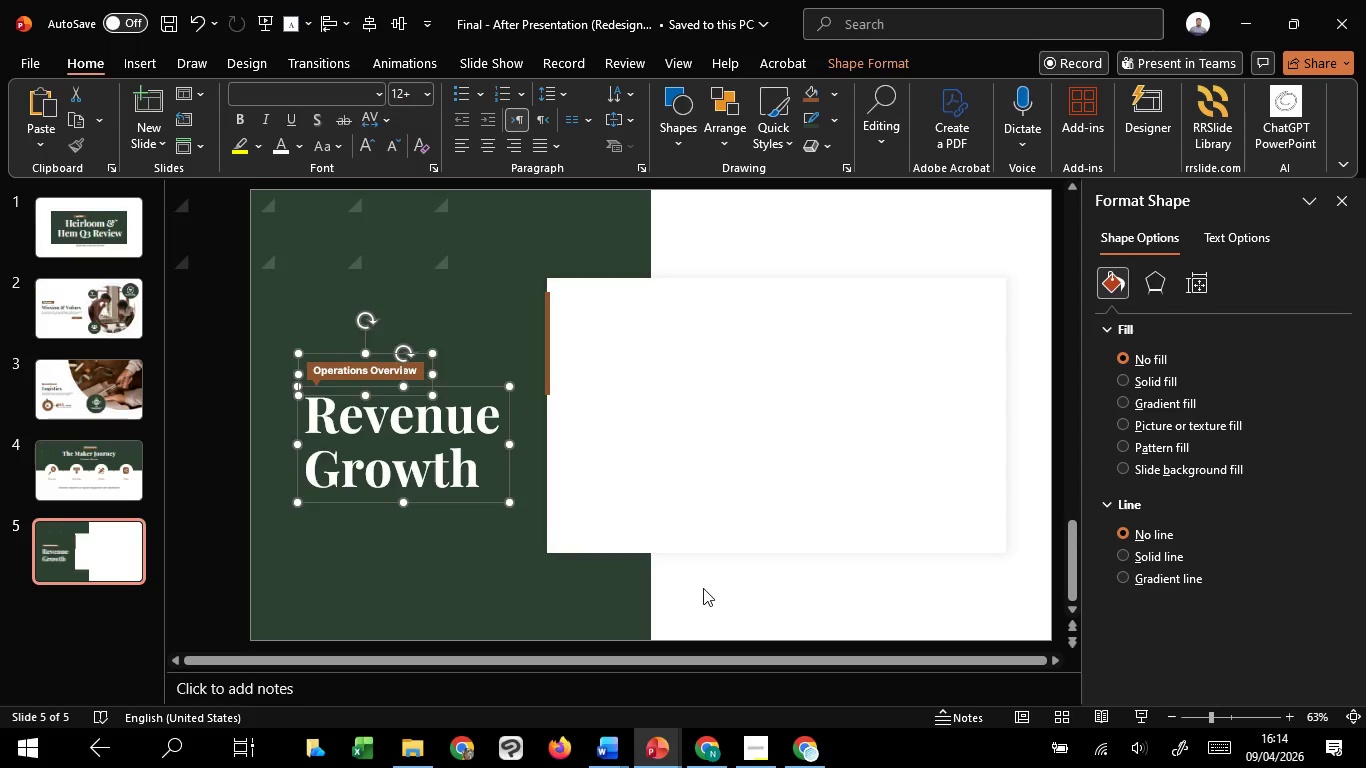 
left_click([703, 588])
 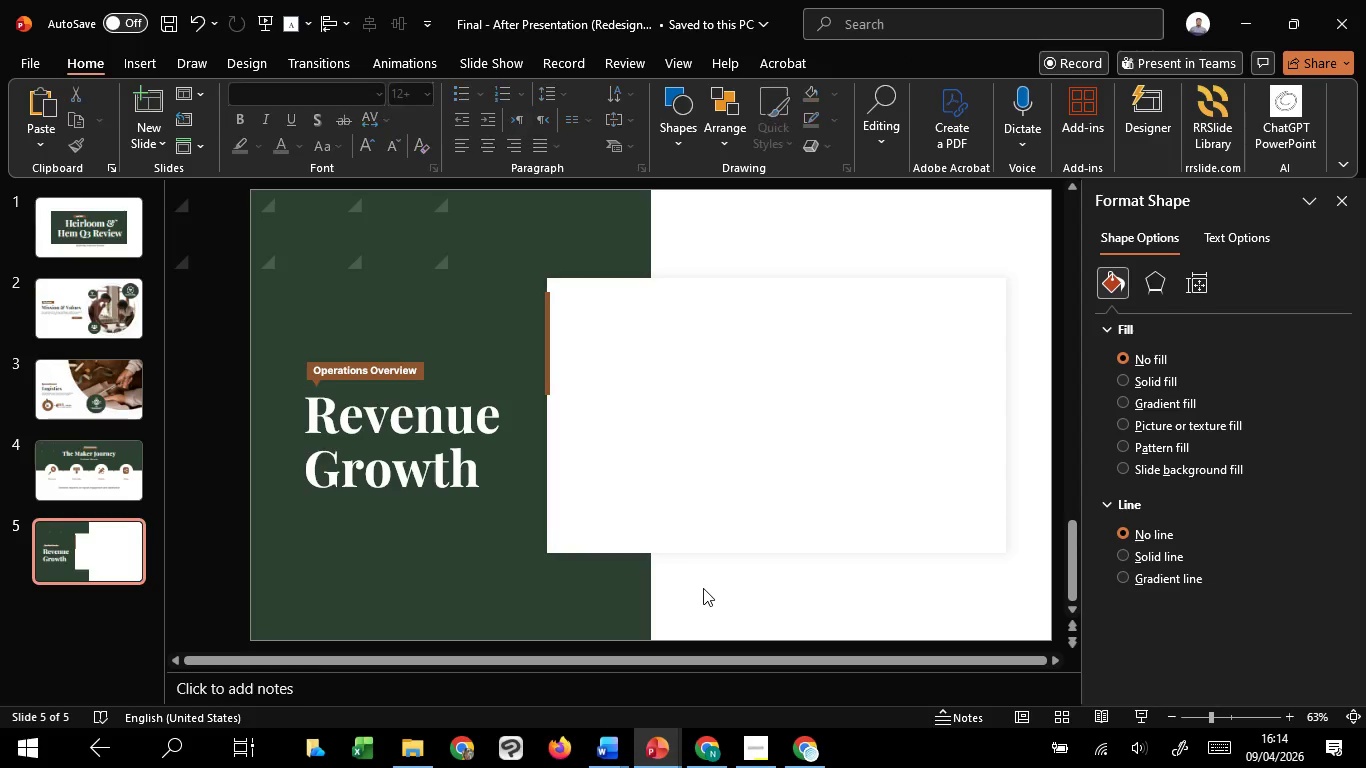 
hold_key(key=ControlLeft, duration=0.88)
scroll: coordinate [703, 588], scroll_direction: down, amount: 1.0
 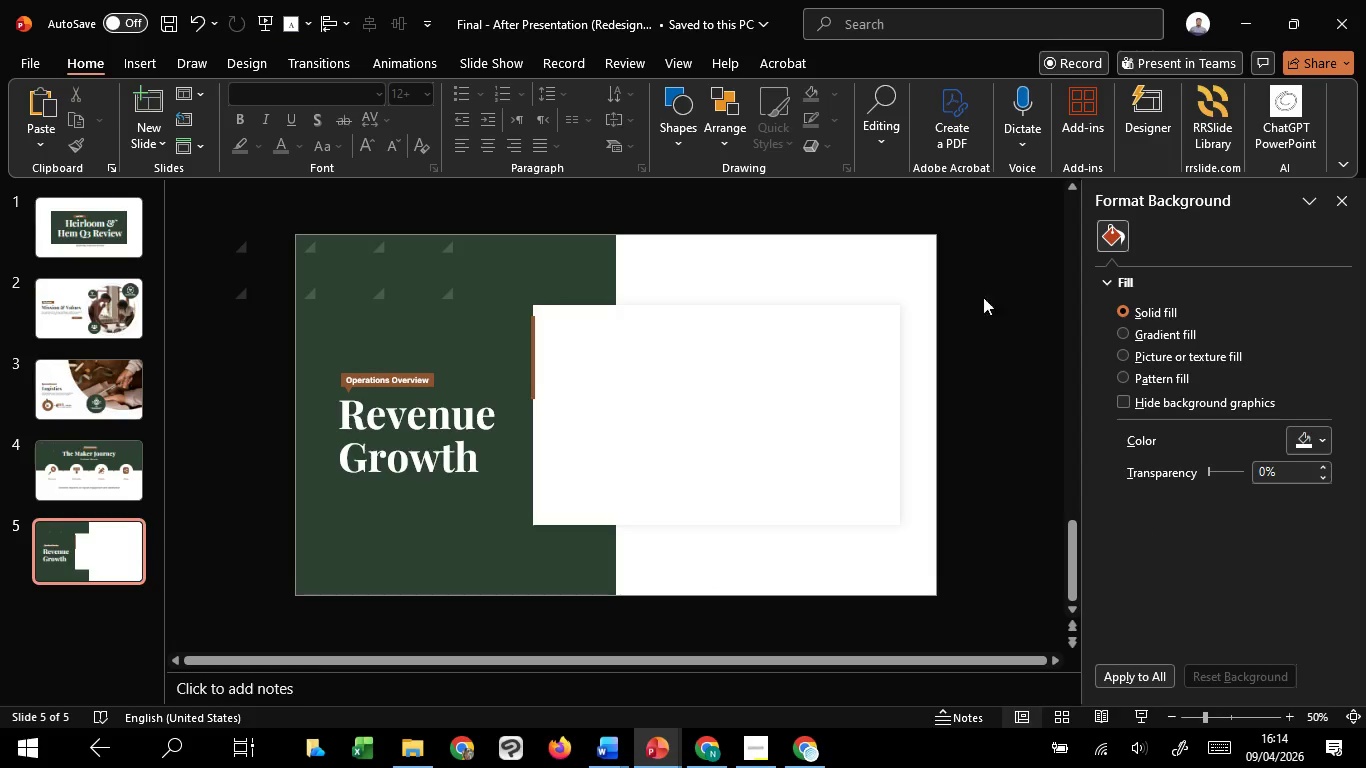 
left_click_drag(start_coordinate=[986, 261], to_coordinate=[474, 588])
 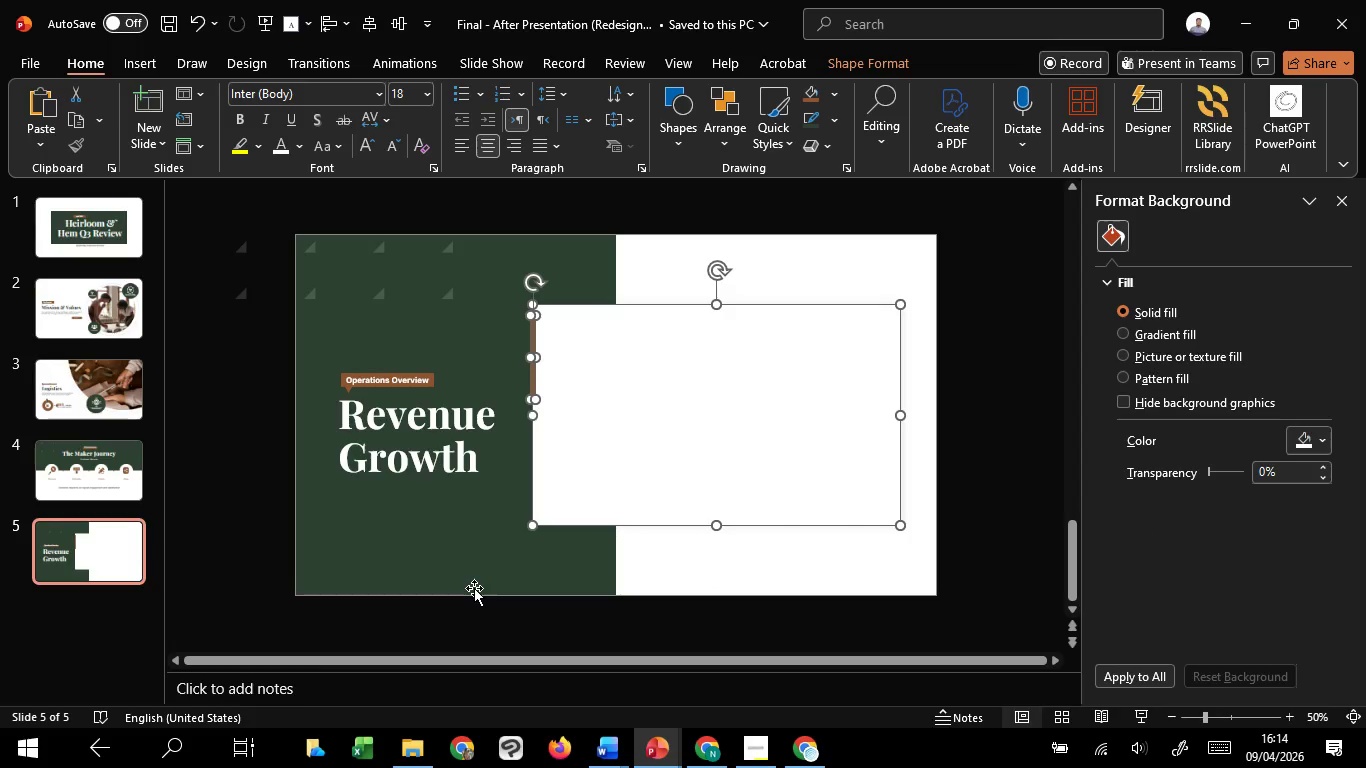 
key(Control+G)
 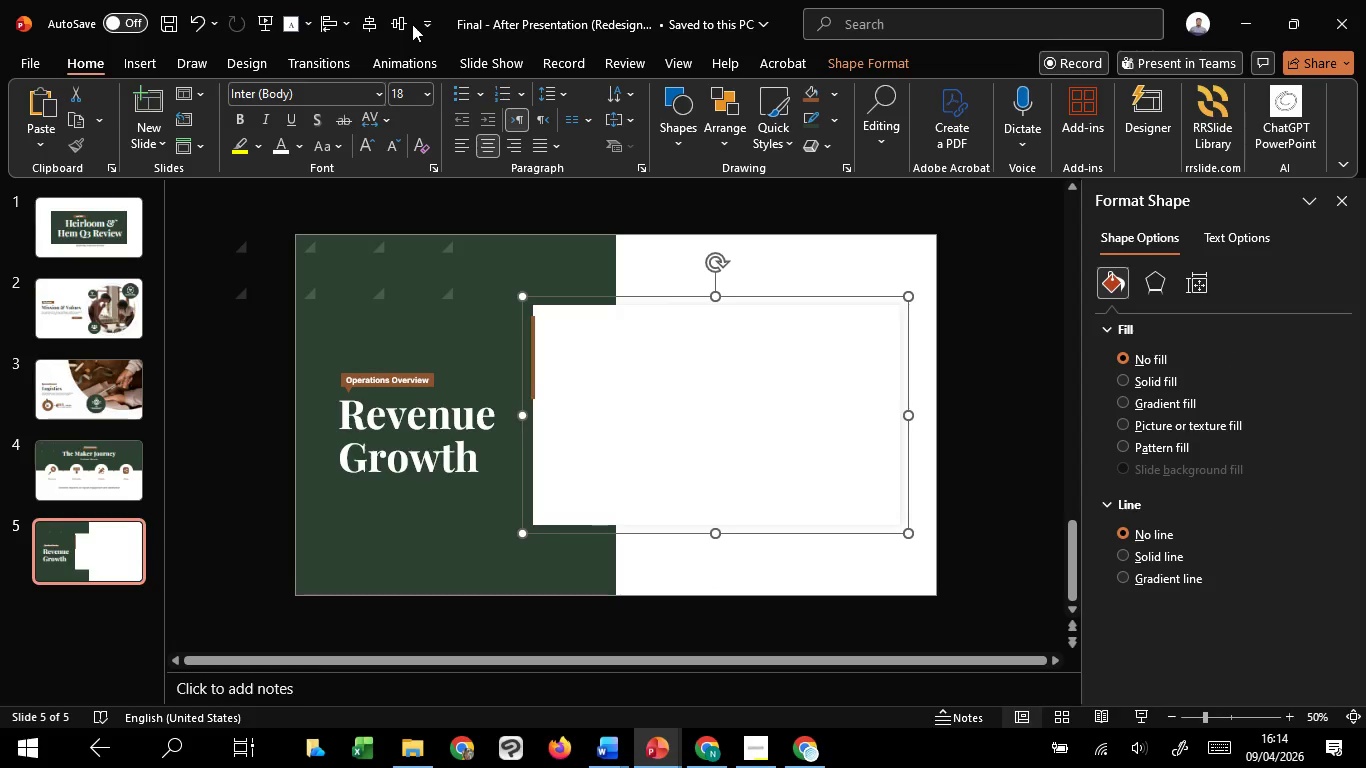 
left_click([405, 24])
 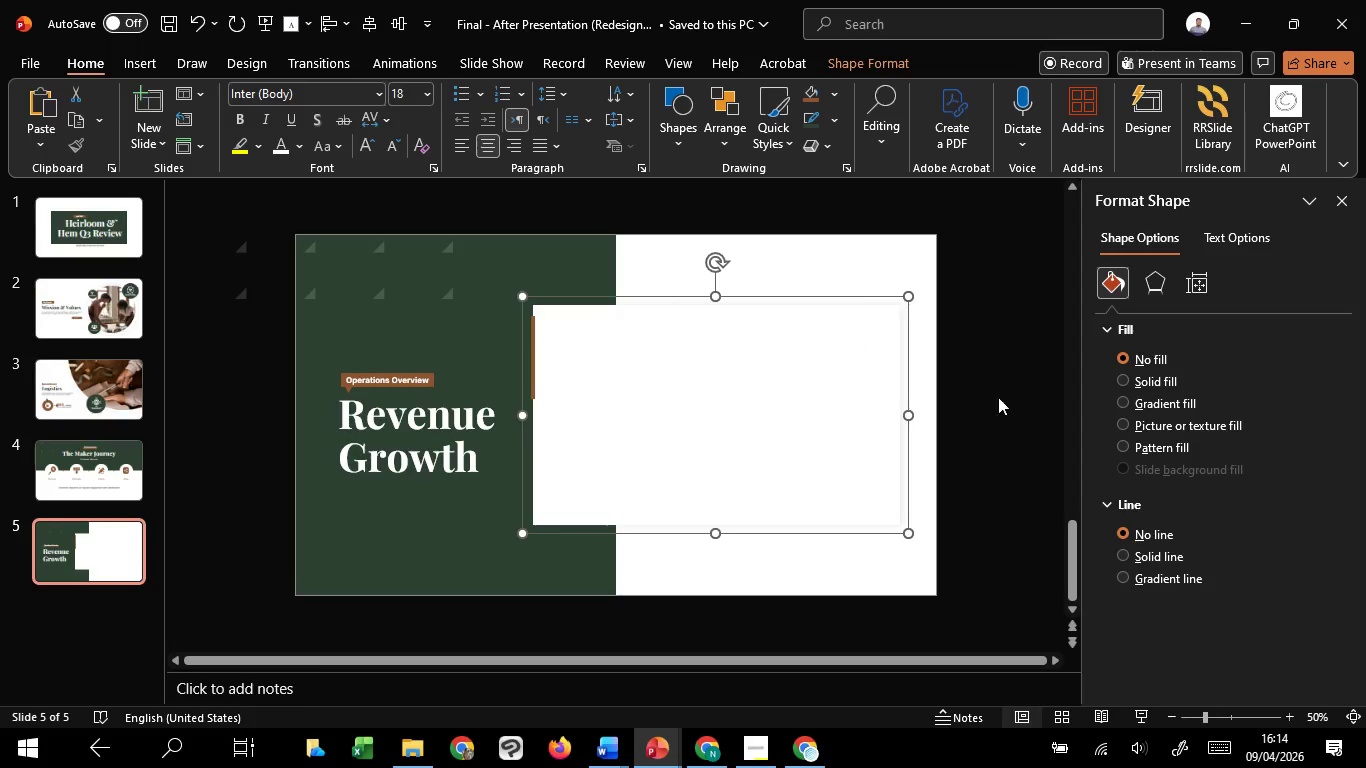 
left_click([1038, 399])
 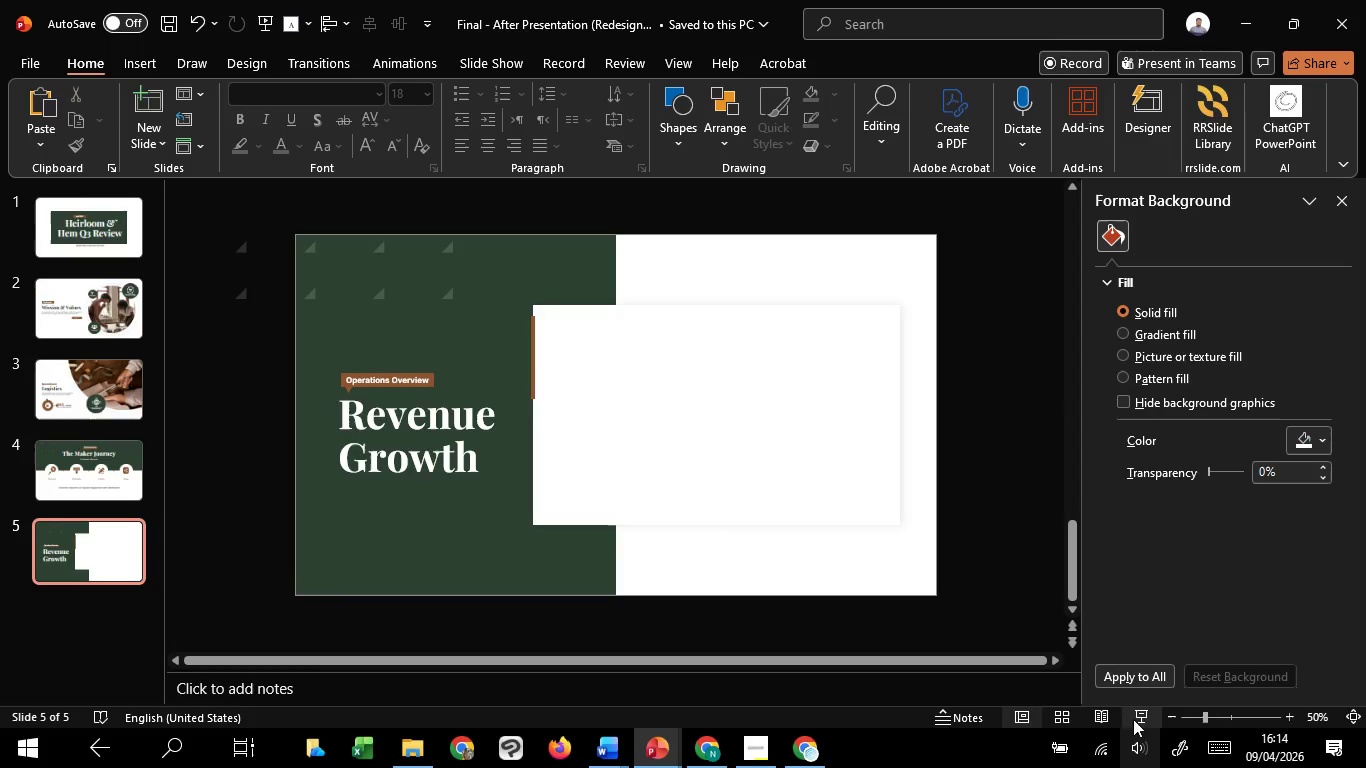 
left_click([1134, 718])
 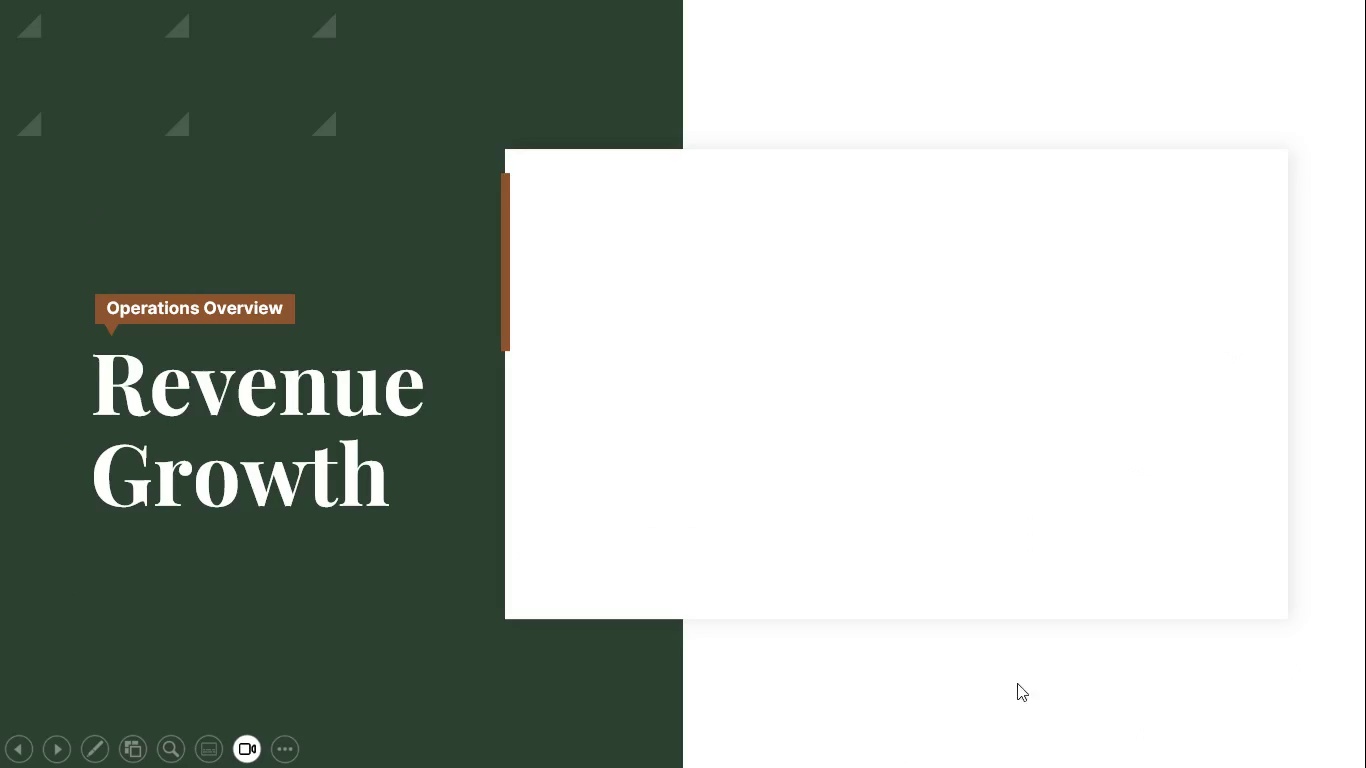 
key(Escape)
 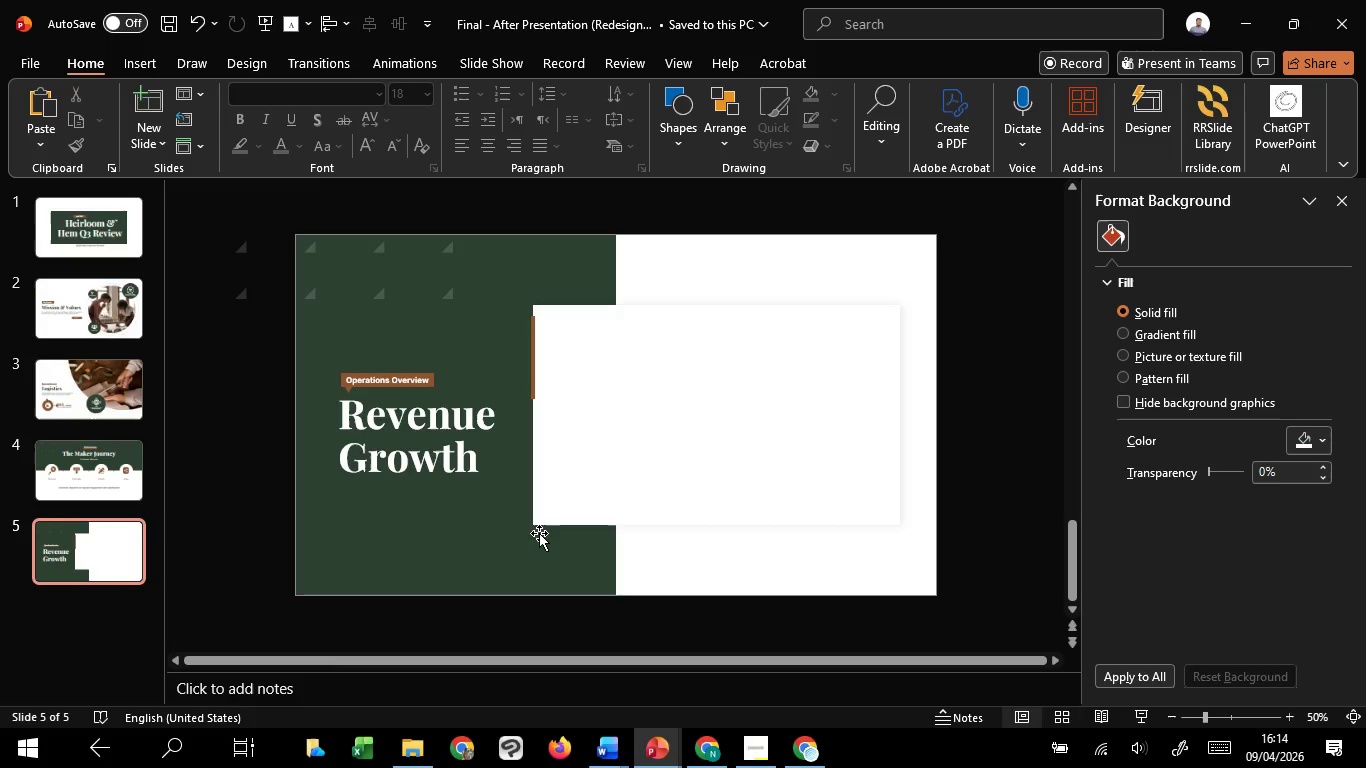 
scroll: coordinate [549, 534], scroll_direction: up, amount: 1.0
 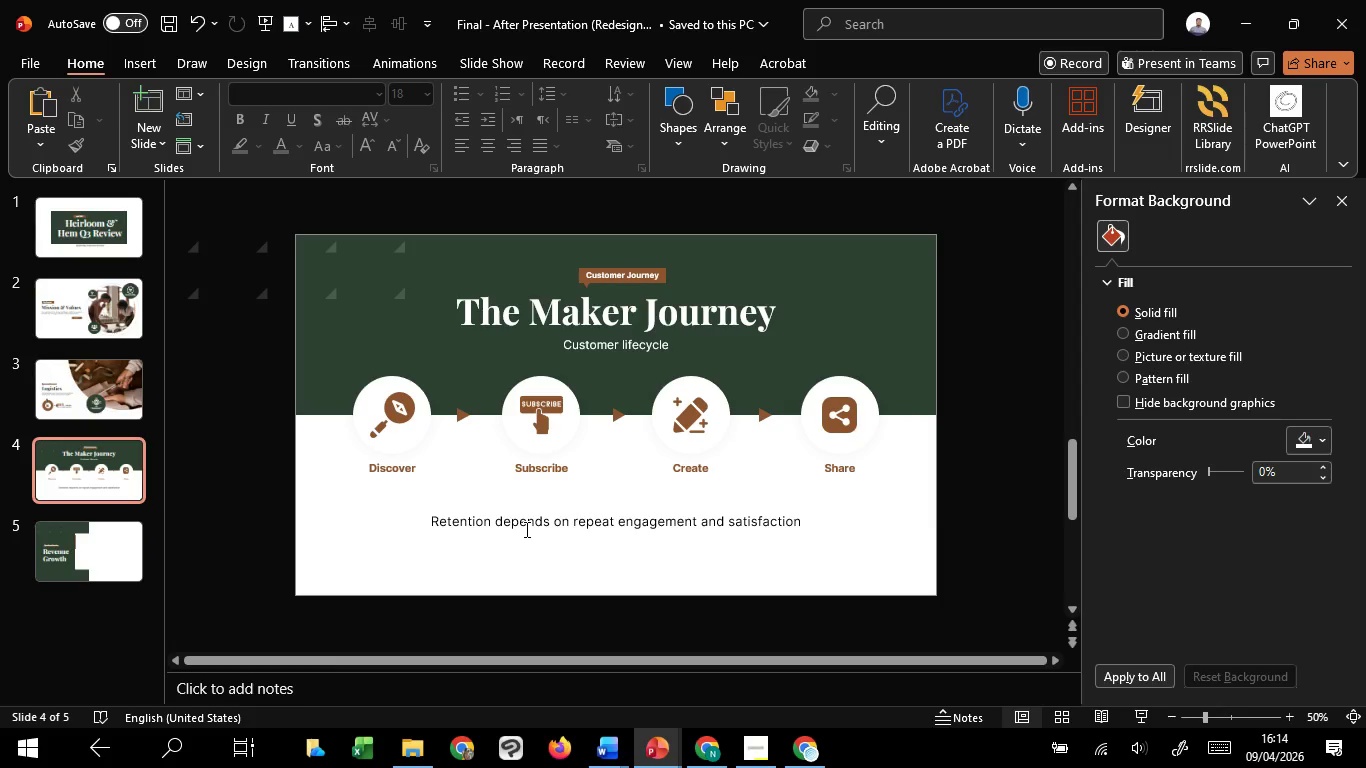 
left_click([525, 529])
 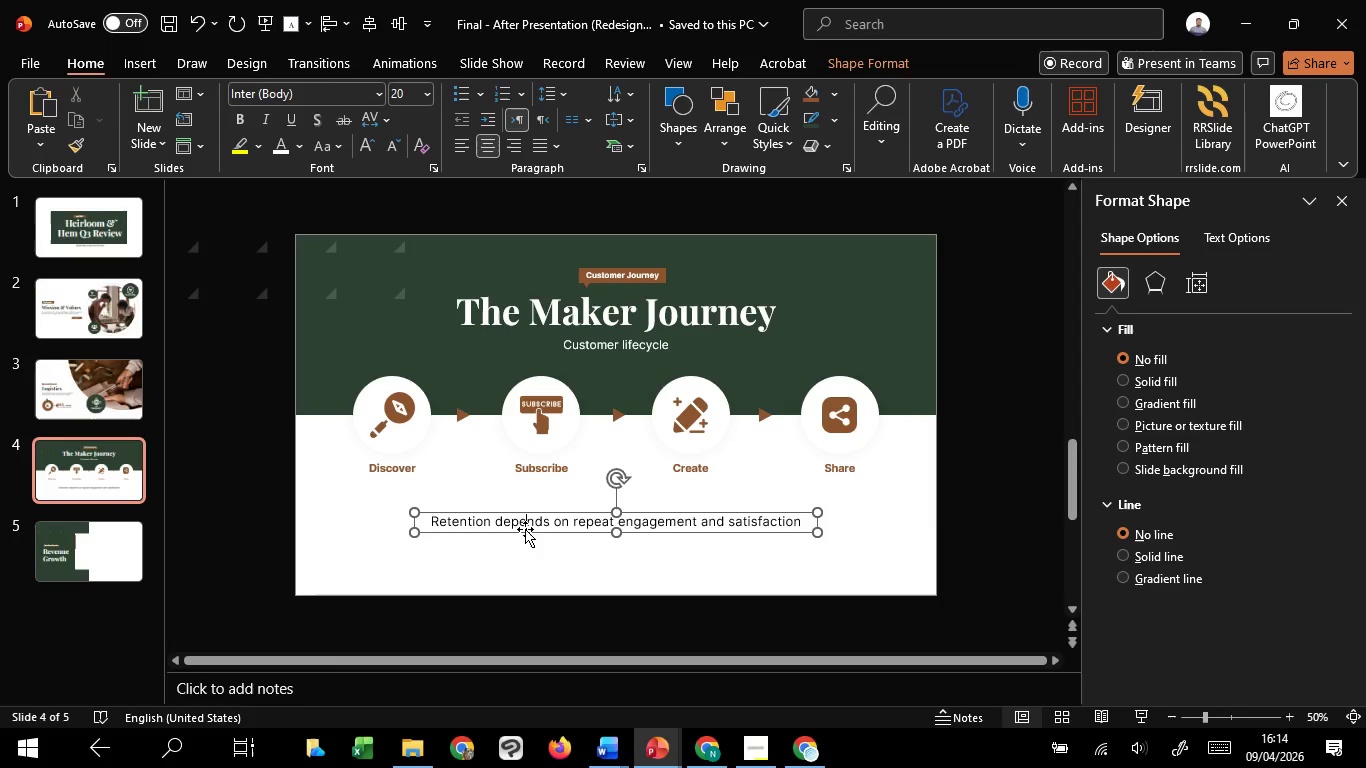 
scroll: coordinate [525, 529], scroll_direction: up, amount: 2.0
 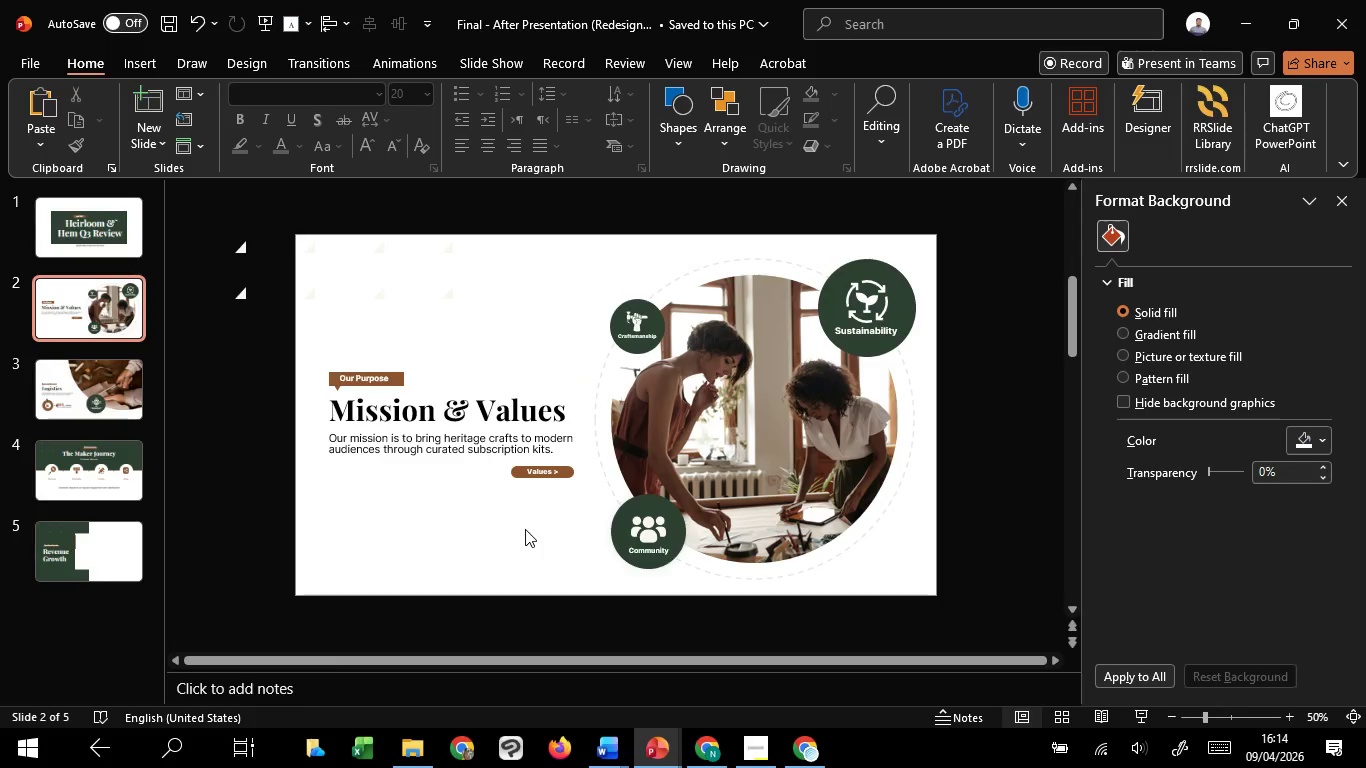 
scroll: coordinate [525, 529], scroll_direction: down, amount: 2.0
 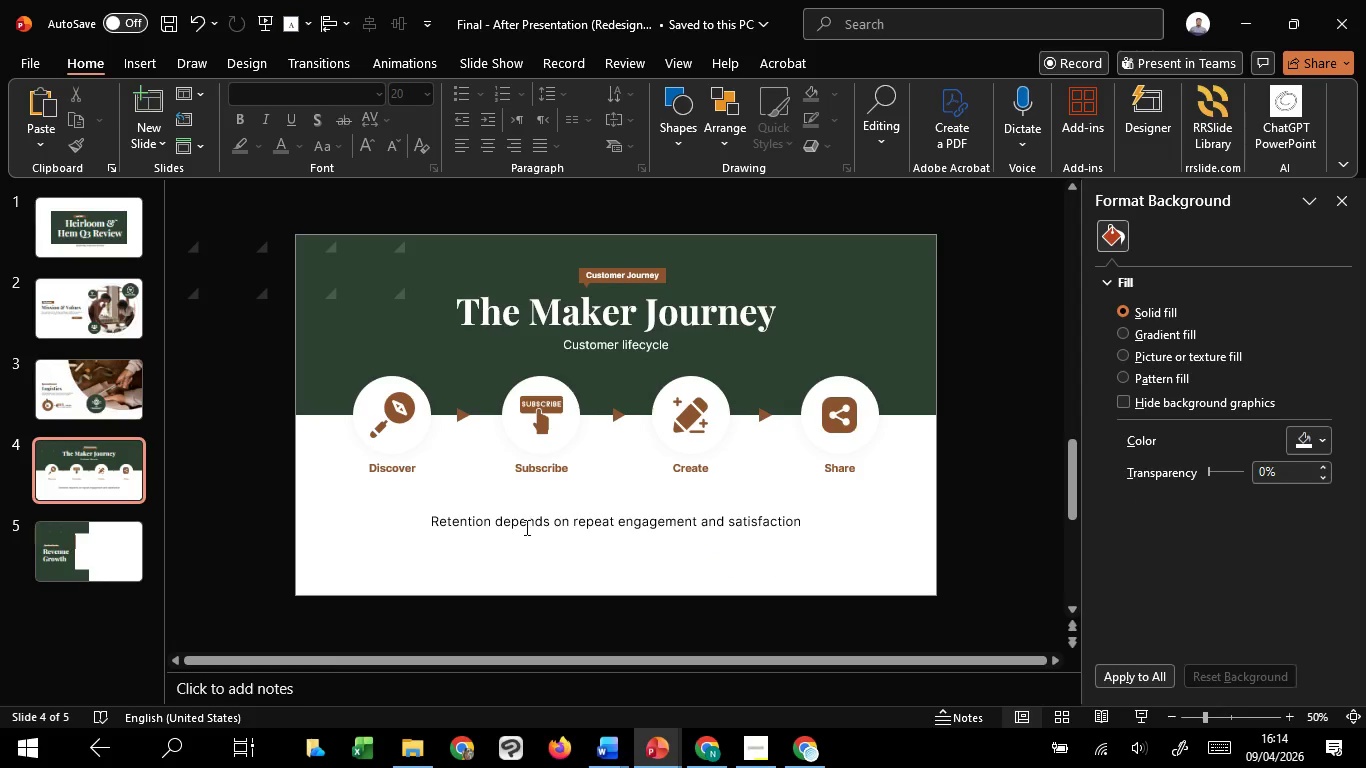 
left_click([526, 527])
 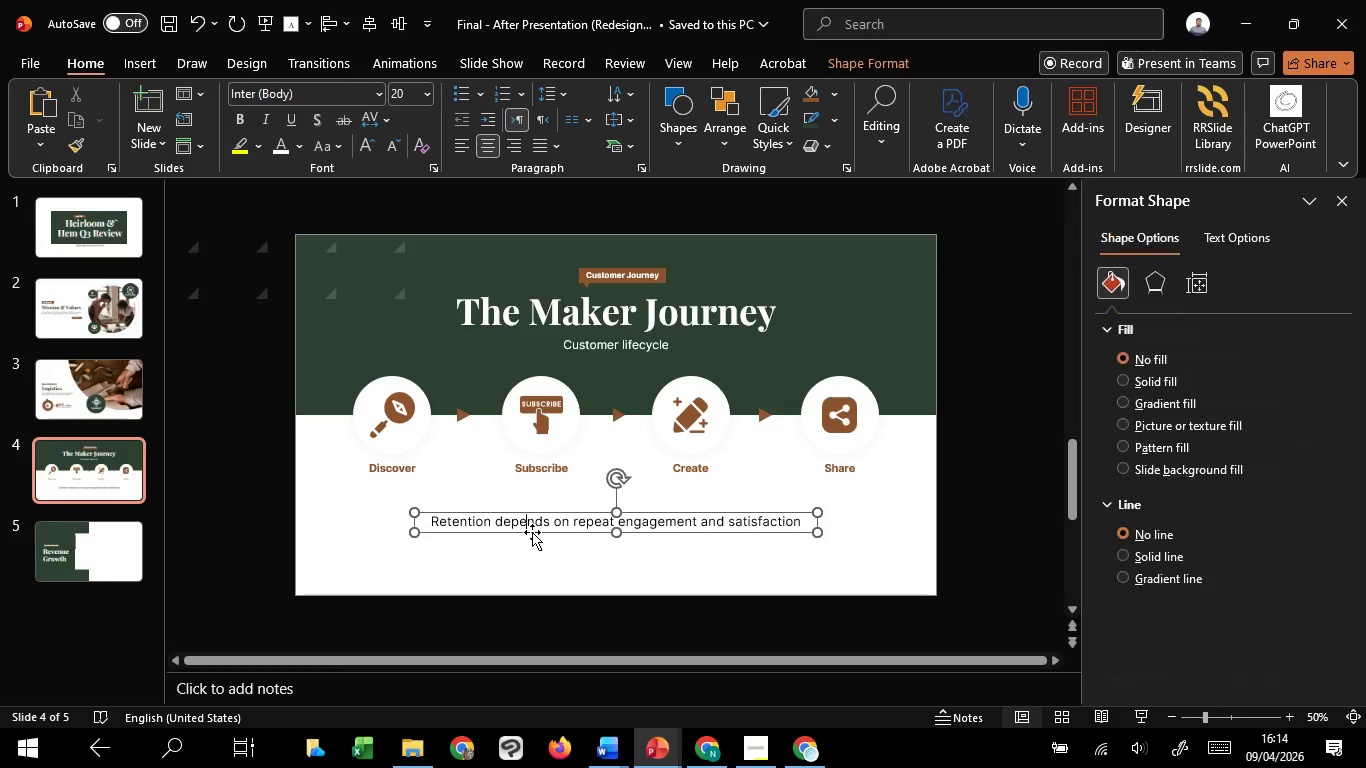 
left_click([532, 532])
 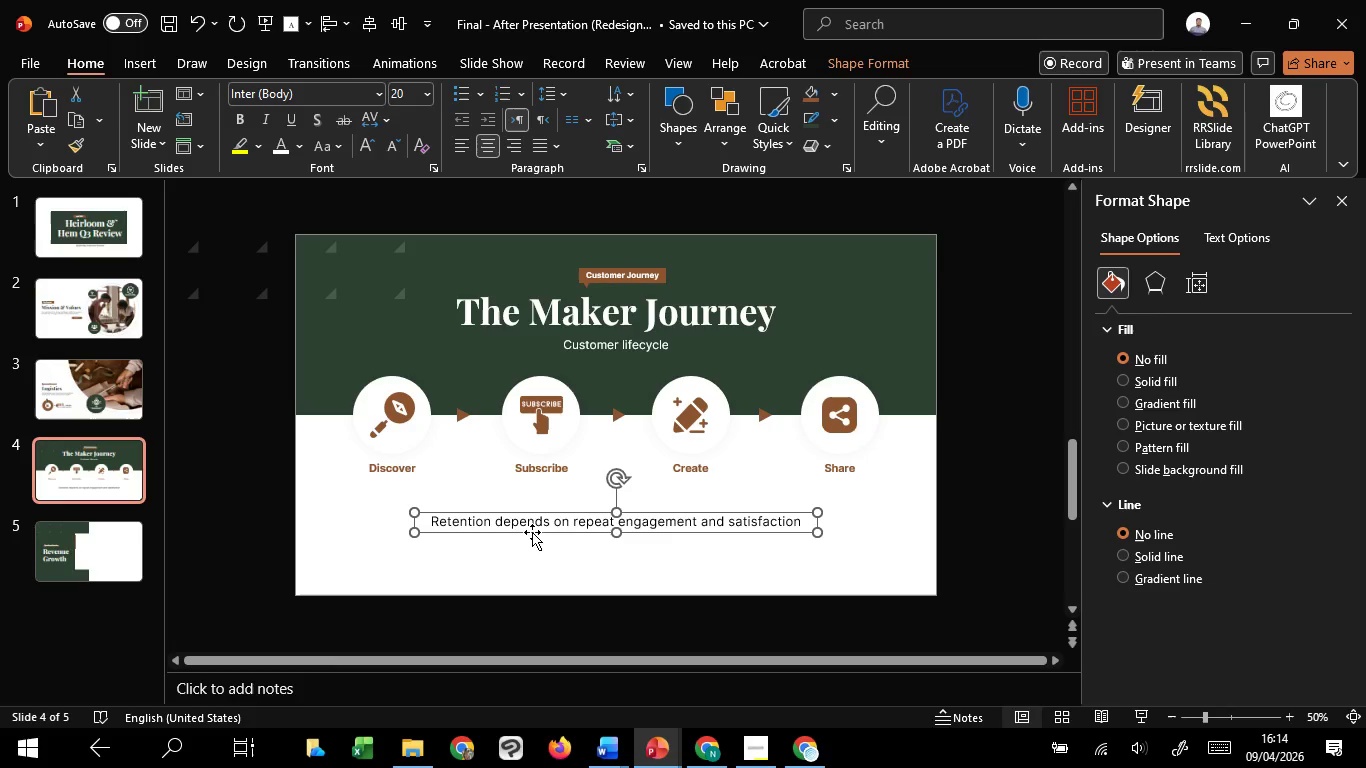 
key(Control+C)
 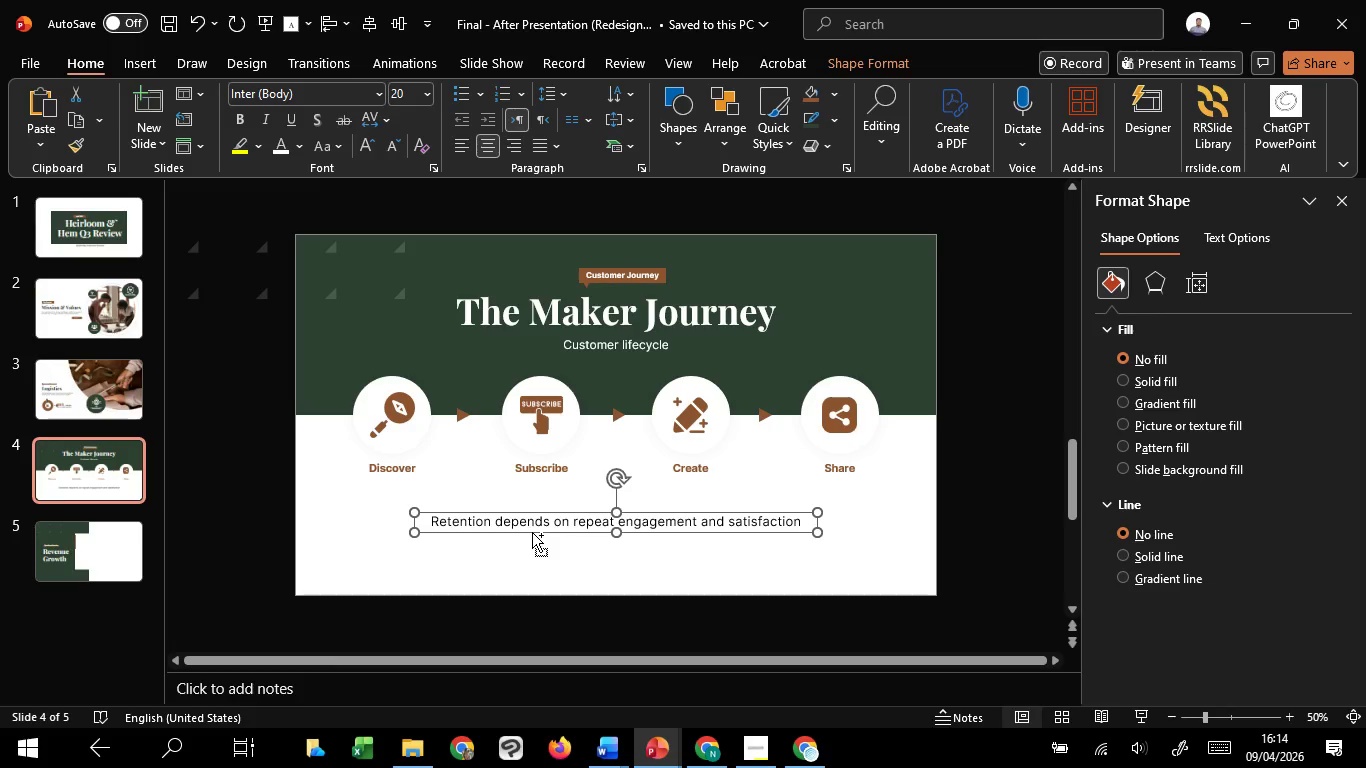 
key(Control+C)
 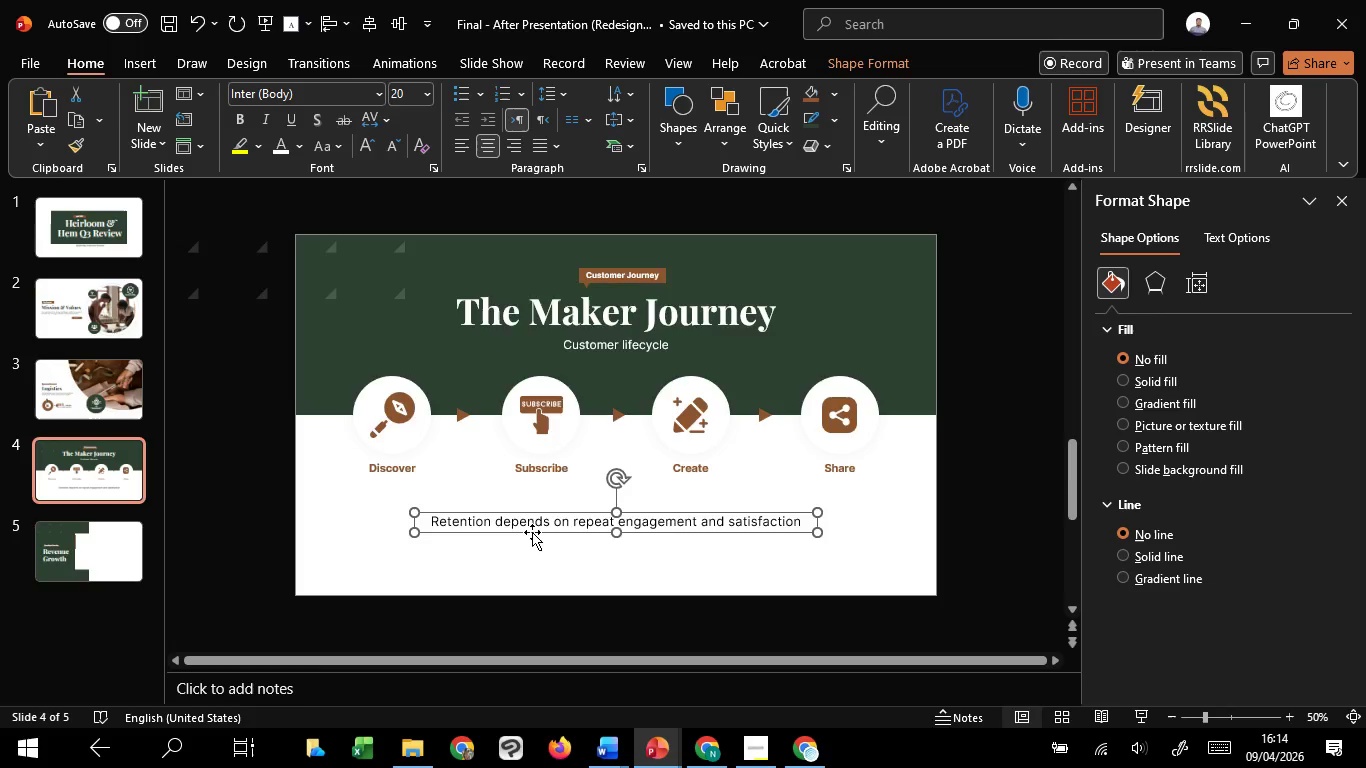 
scroll: coordinate [532, 532], scroll_direction: down, amount: 1.0
 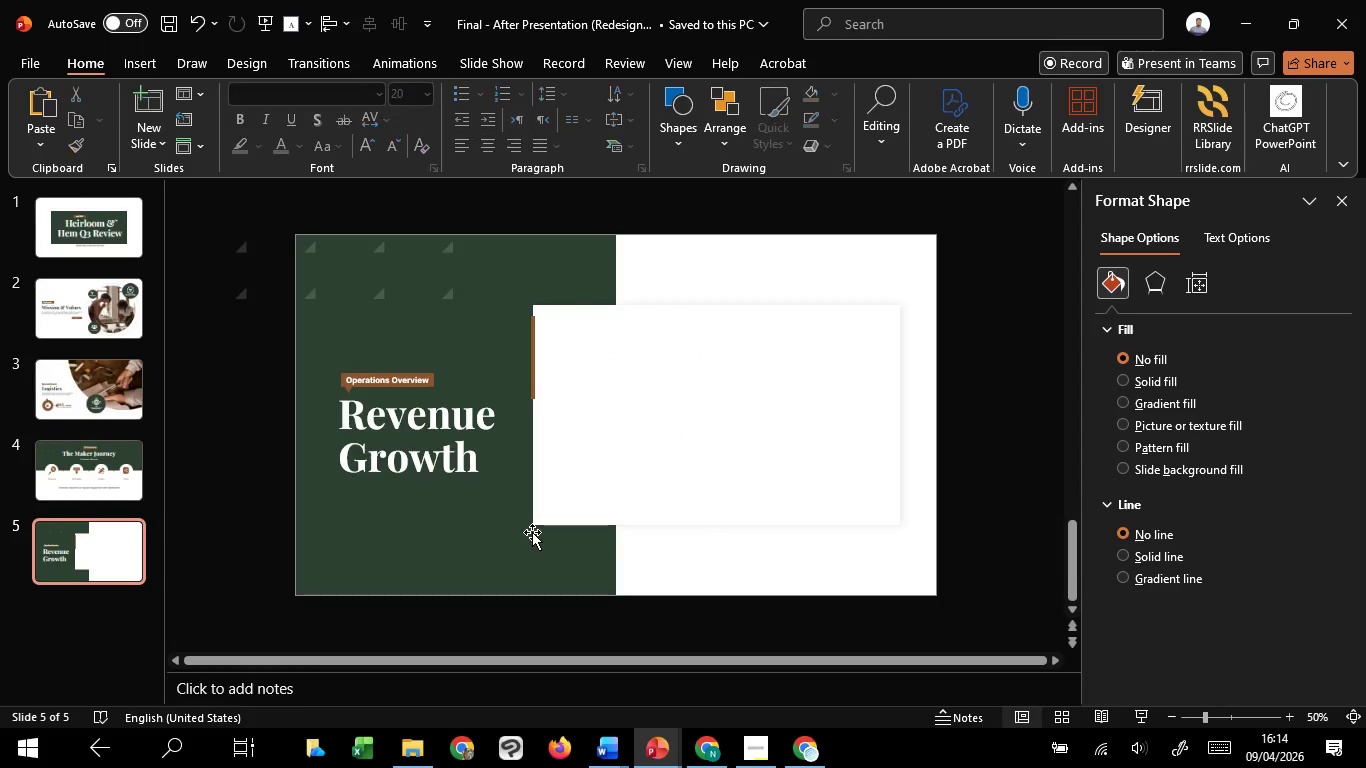 
key(Control+V)
 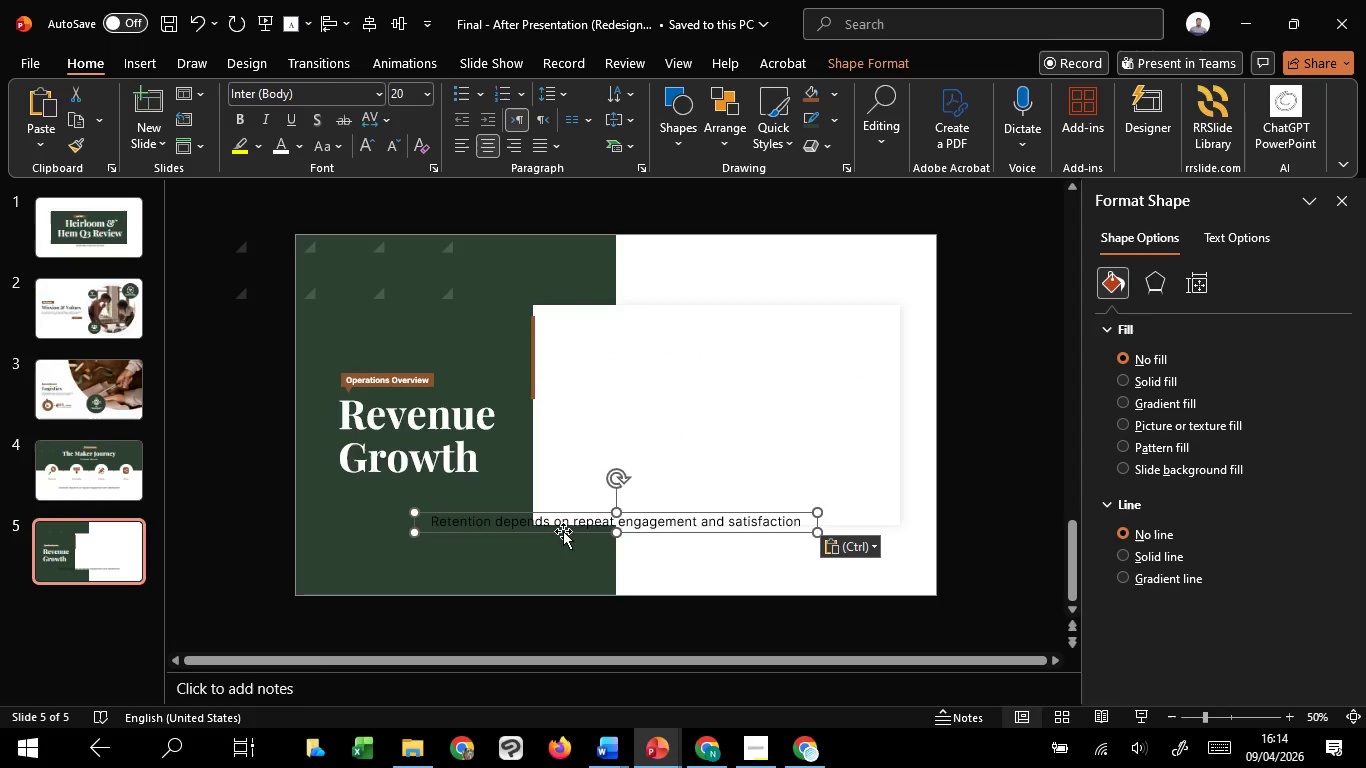 
hold_key(key=ControlLeft, duration=2.97)
scroll: coordinate [420, 523], scroll_direction: up, amount: 1.0
 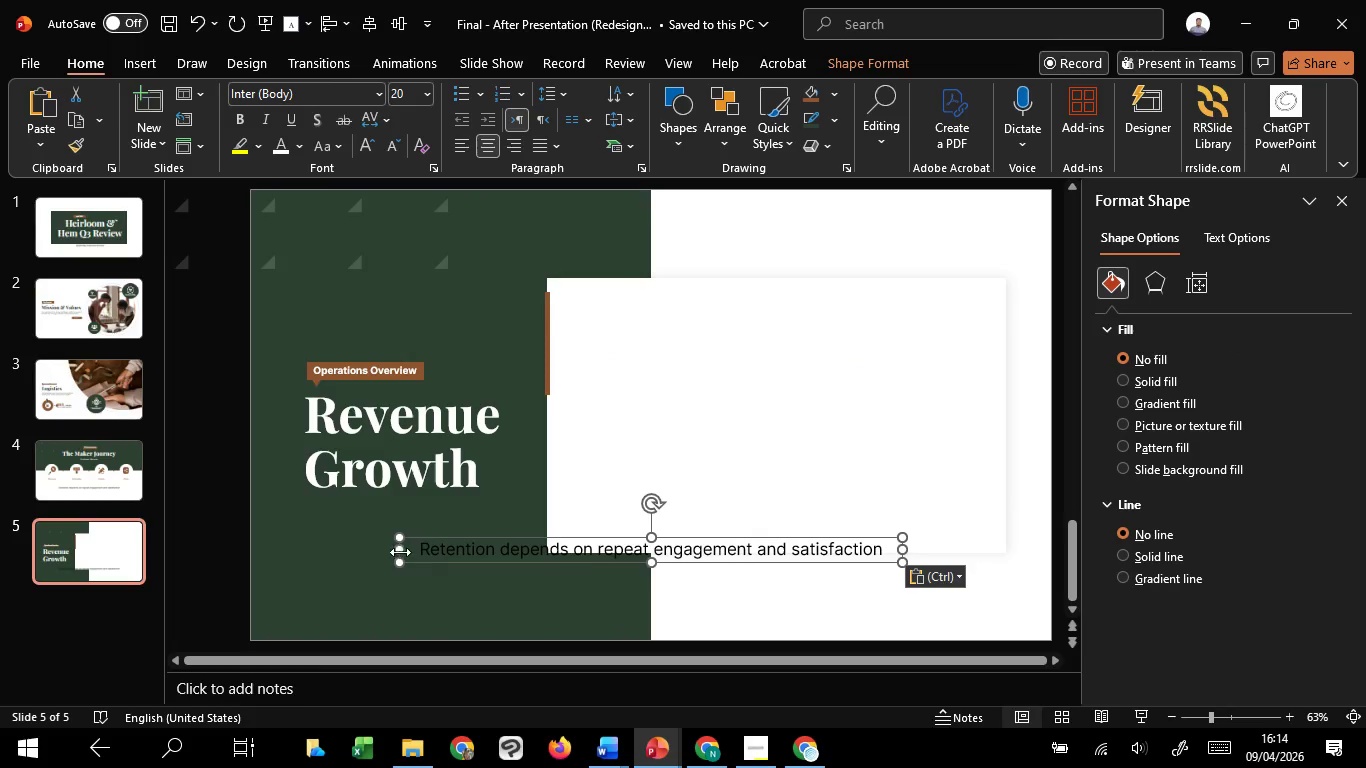 
hold_key(key=ShiftLeft, duration=1.52)
left_click_drag(start_coordinate=[400, 544], to_coordinate=[539, 554])
 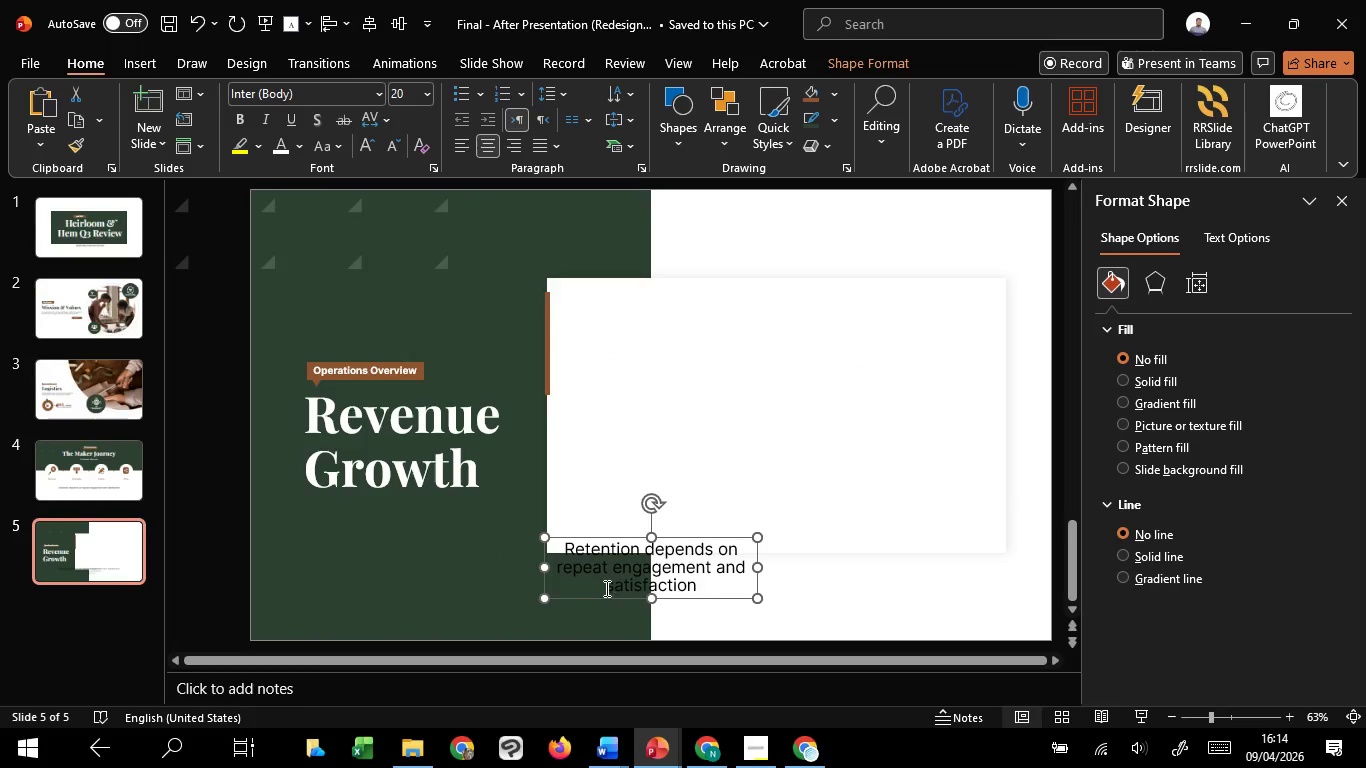 
hold_key(key=ShiftLeft, duration=0.47)
 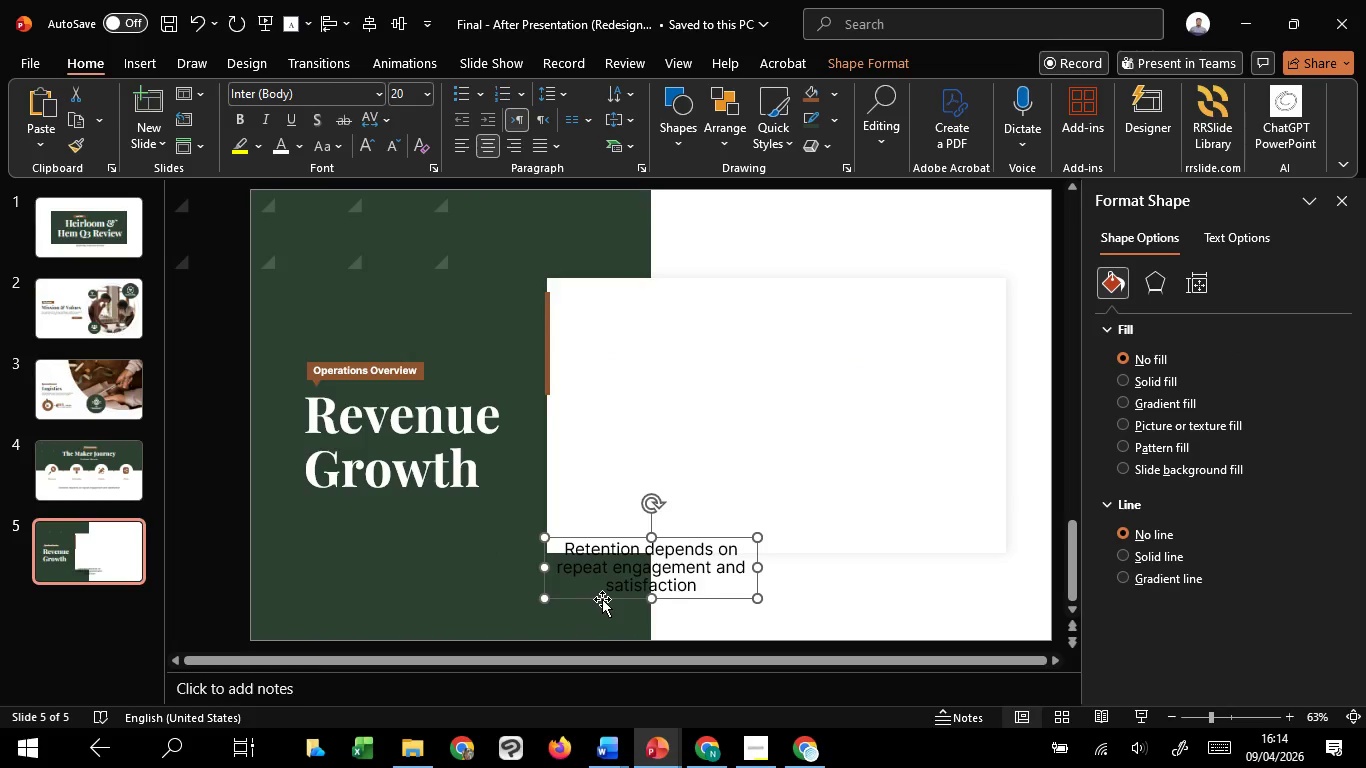 
left_click_drag(start_coordinate=[602, 599], to_coordinate=[625, 487])
 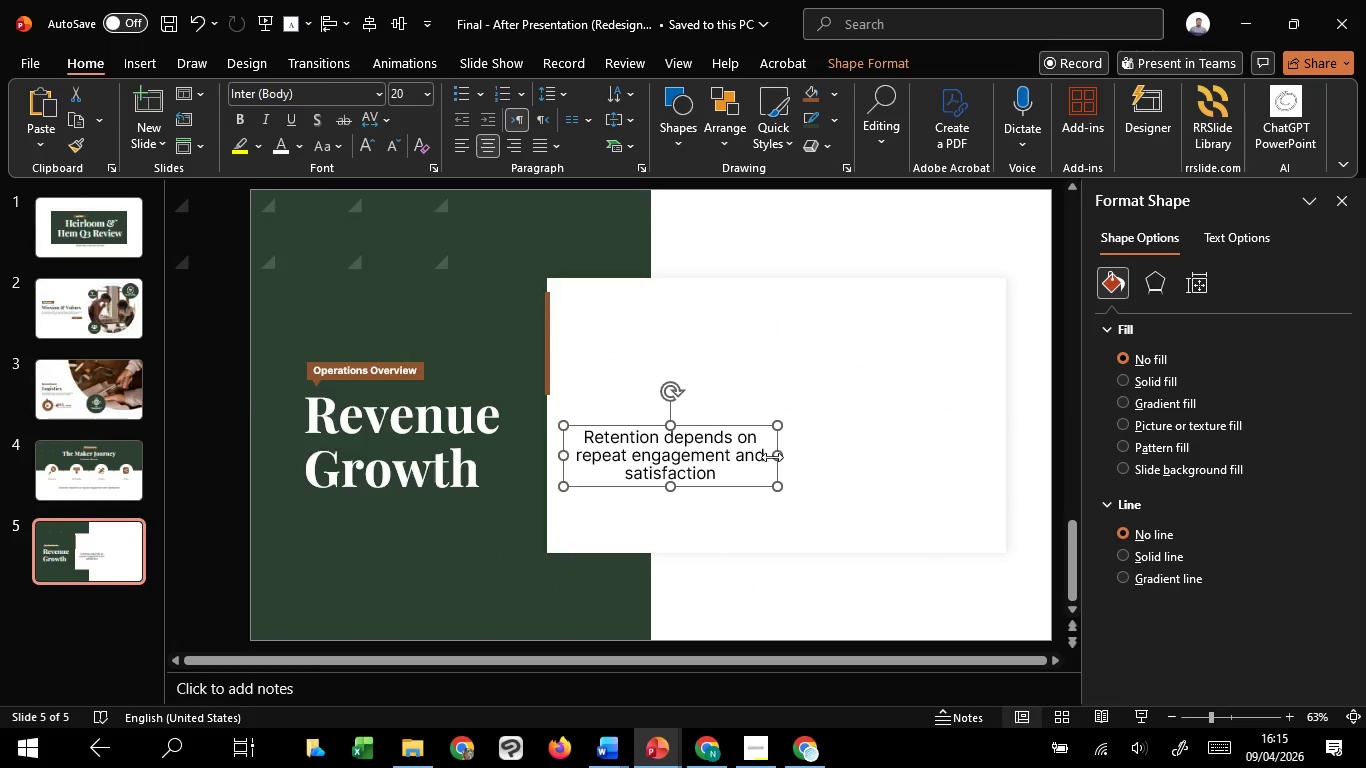 
left_click_drag(start_coordinate=[774, 457], to_coordinate=[704, 463])
 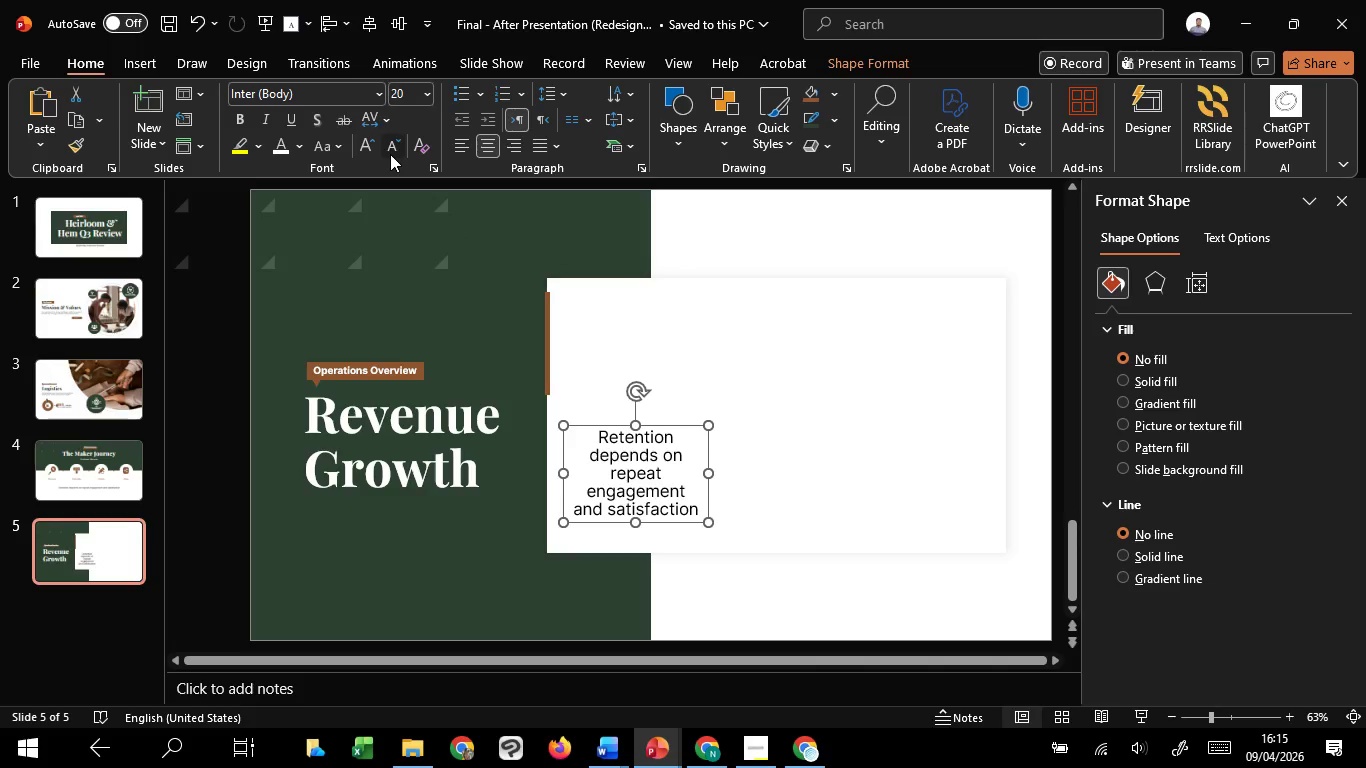 
double_click([390, 154])
 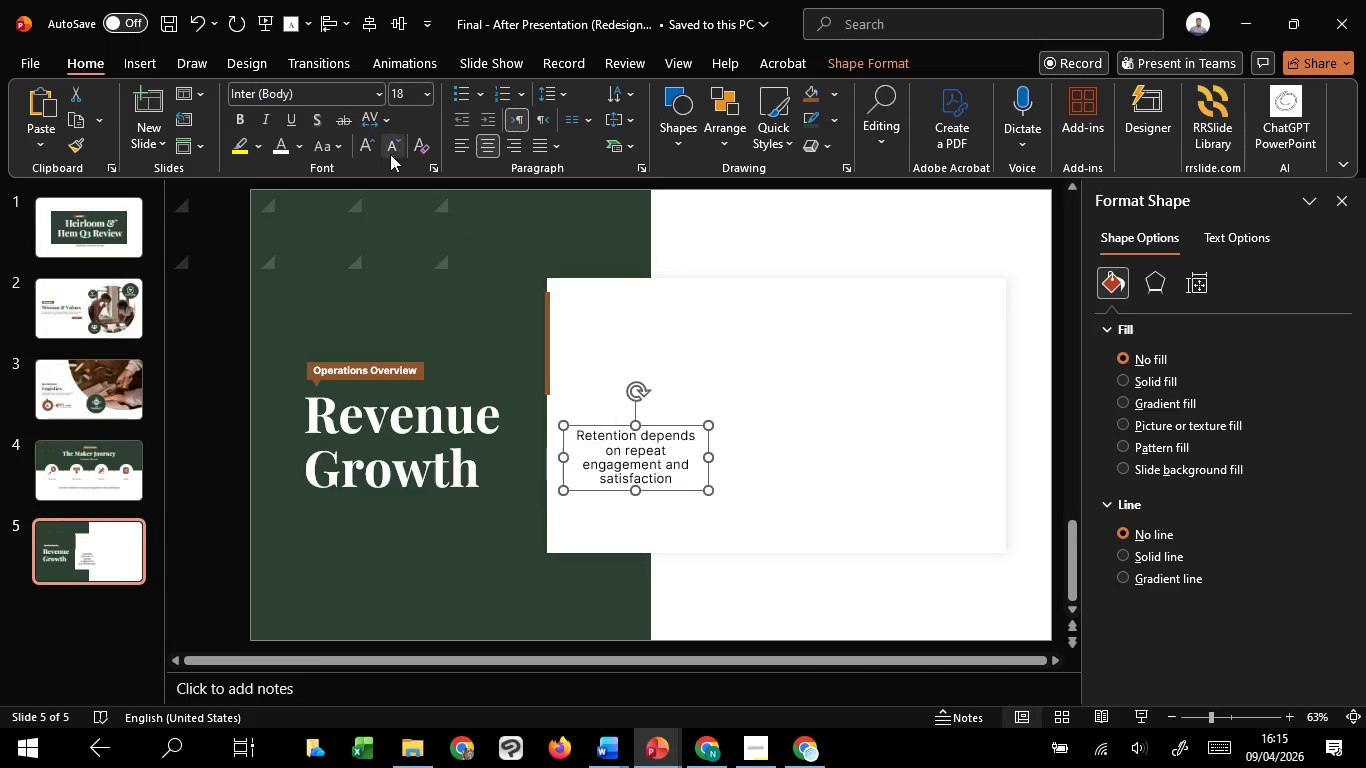 
triple_click([390, 154])
 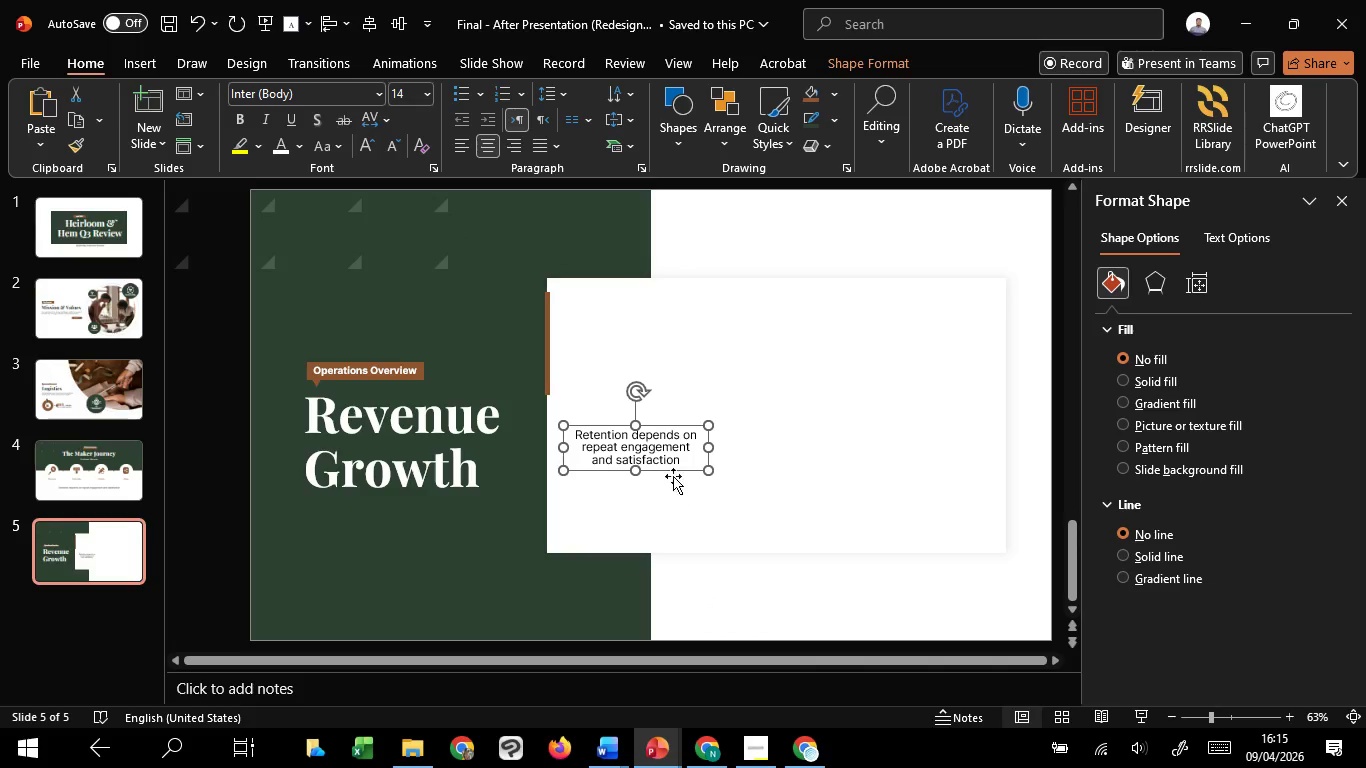 
left_click_drag(start_coordinate=[673, 470], to_coordinate=[688, 483])
 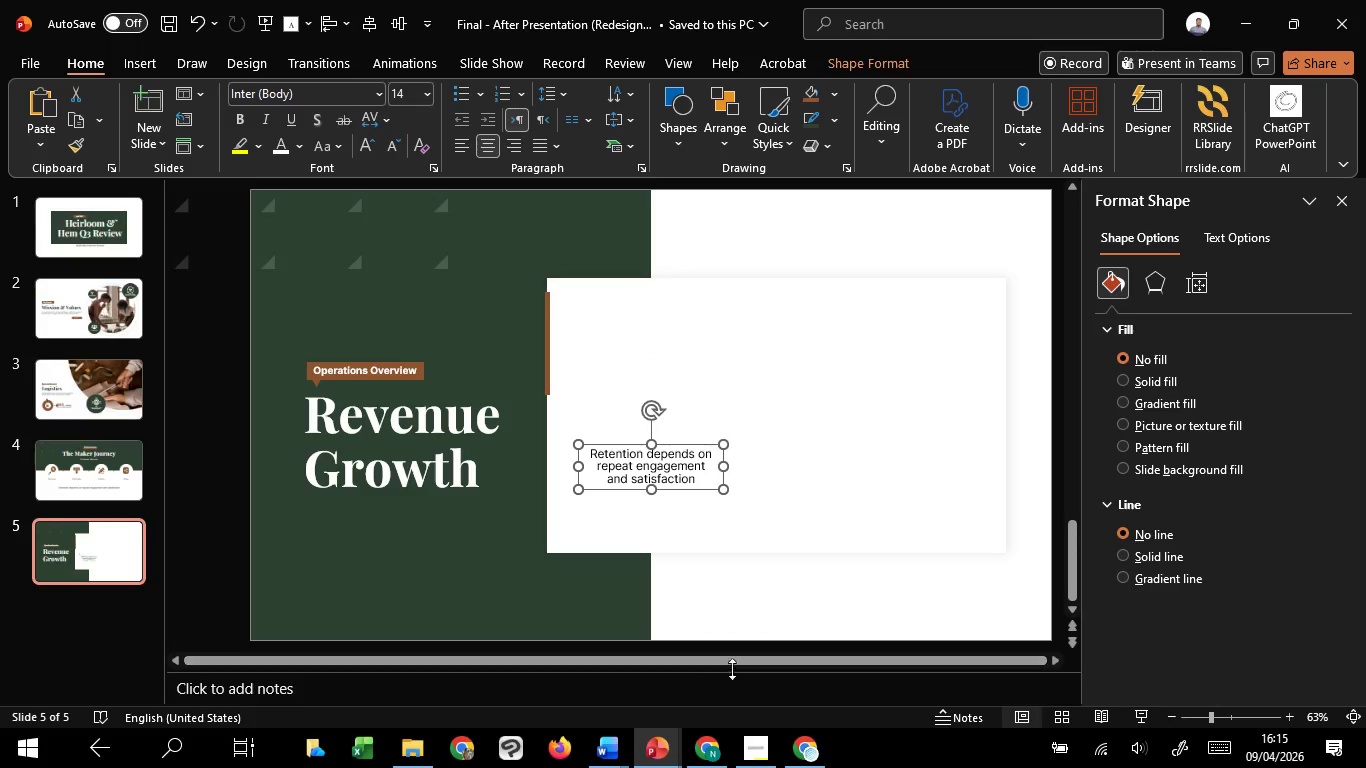 
hold_key(key=ShiftLeft, duration=0.75)
 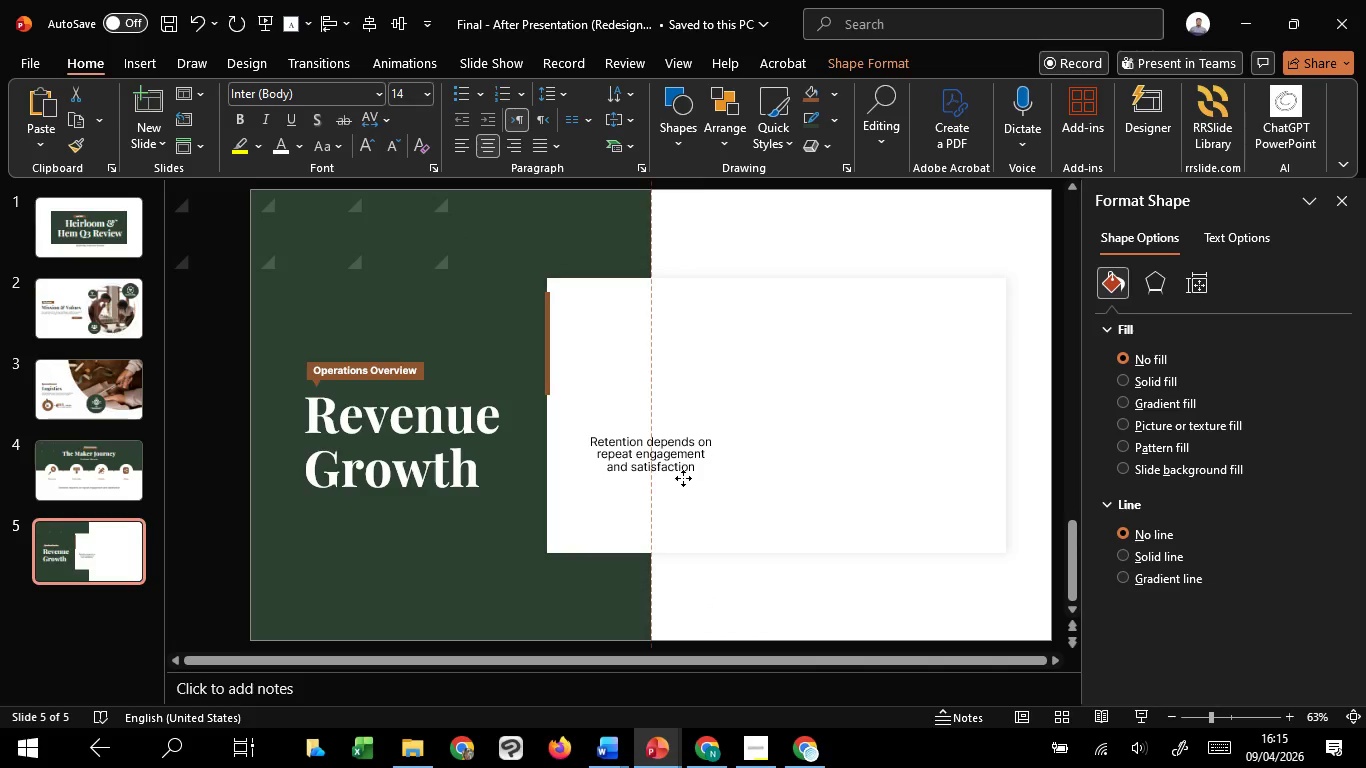 
key(Shift+ShiftLeft)
 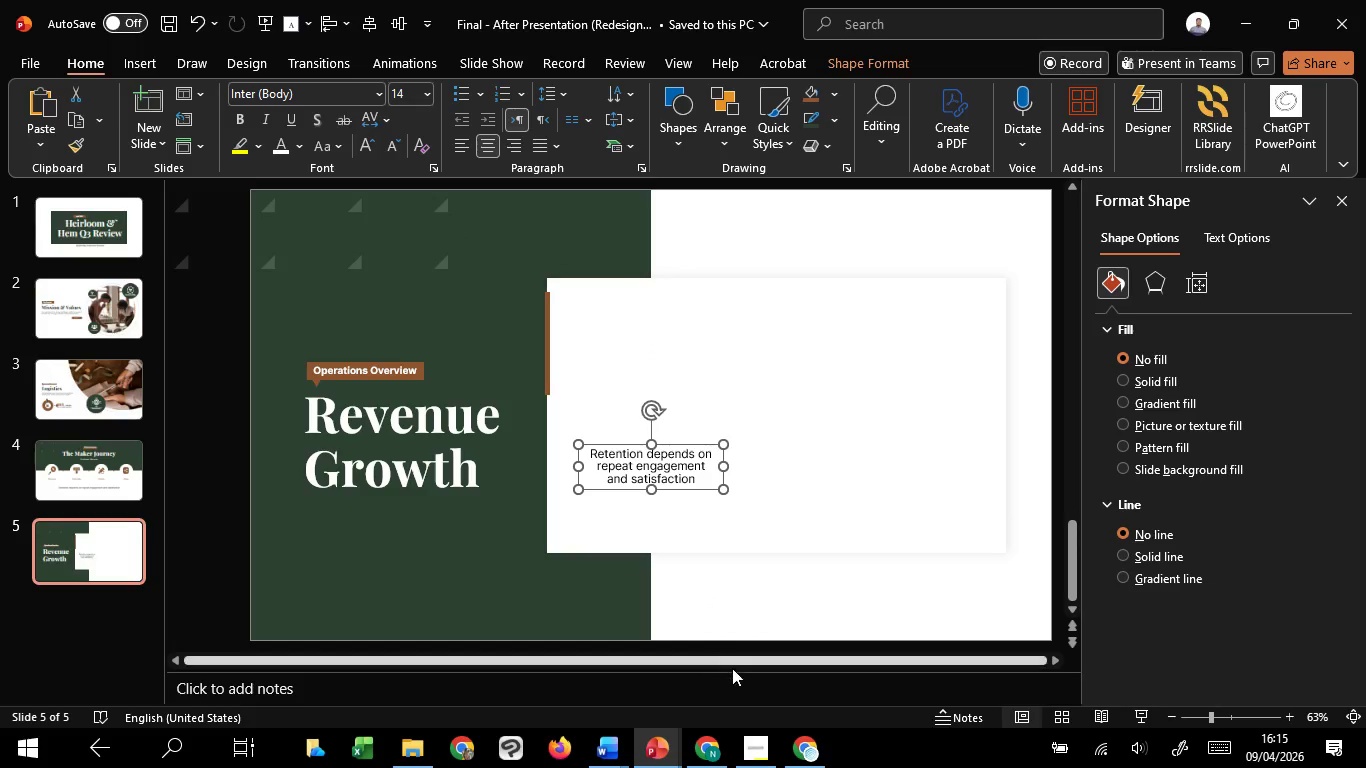 
hold_key(key=ControlLeft, duration=1.51)
scroll: coordinate [730, 615], scroll_direction: down, amount: 1.0
 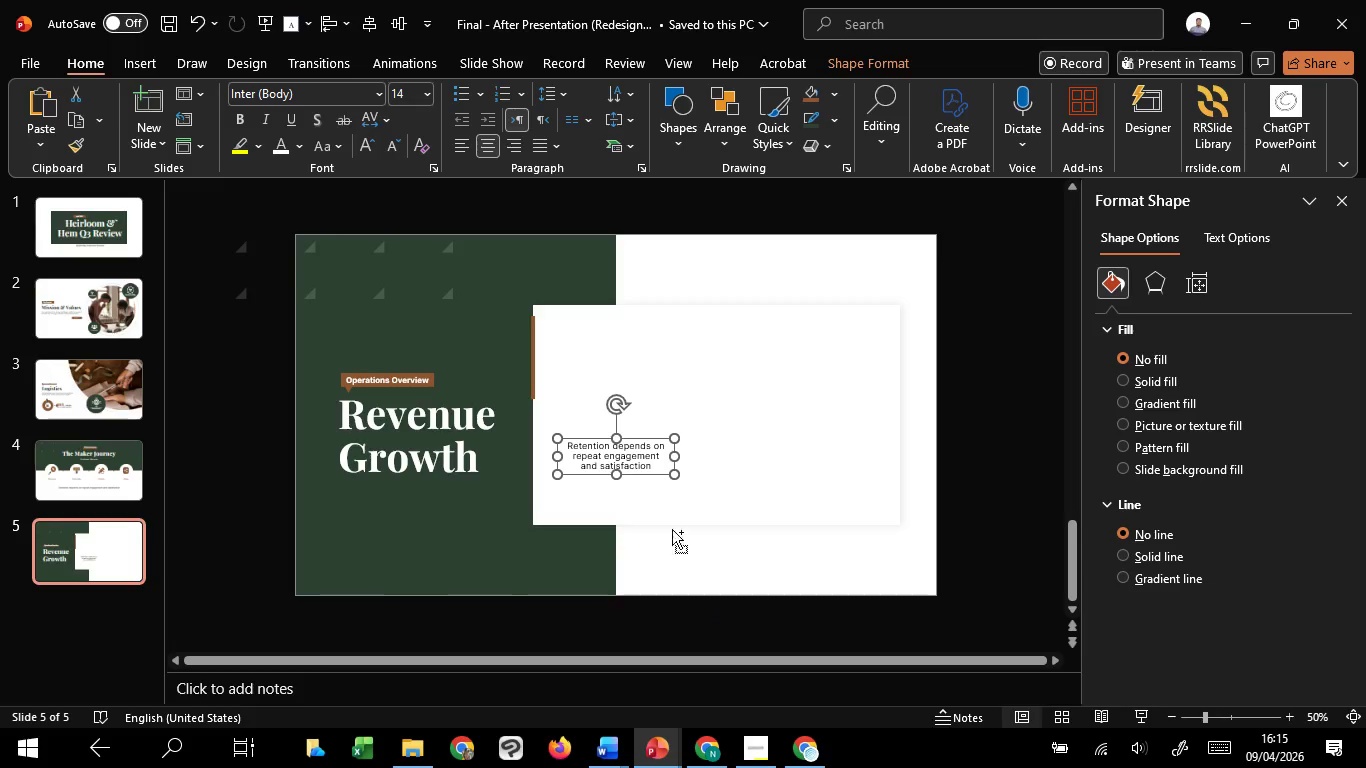 
hold_key(key=ControlLeft, duration=4.75)
hold_key(key=ShiftLeft, duration=4.31)
left_click_drag(start_coordinate=[659, 472], to_coordinate=[789, 470])
 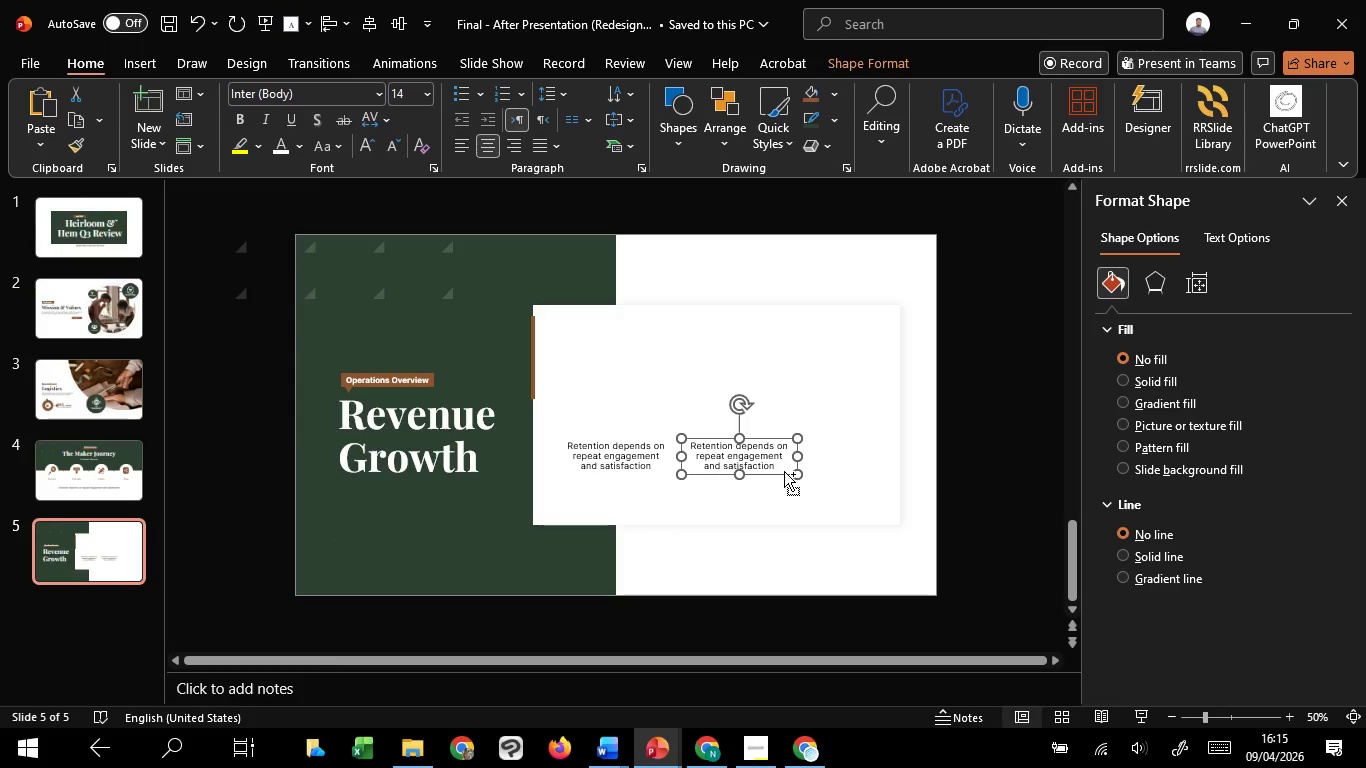 
hold_key(key=C, duration=1.5)
 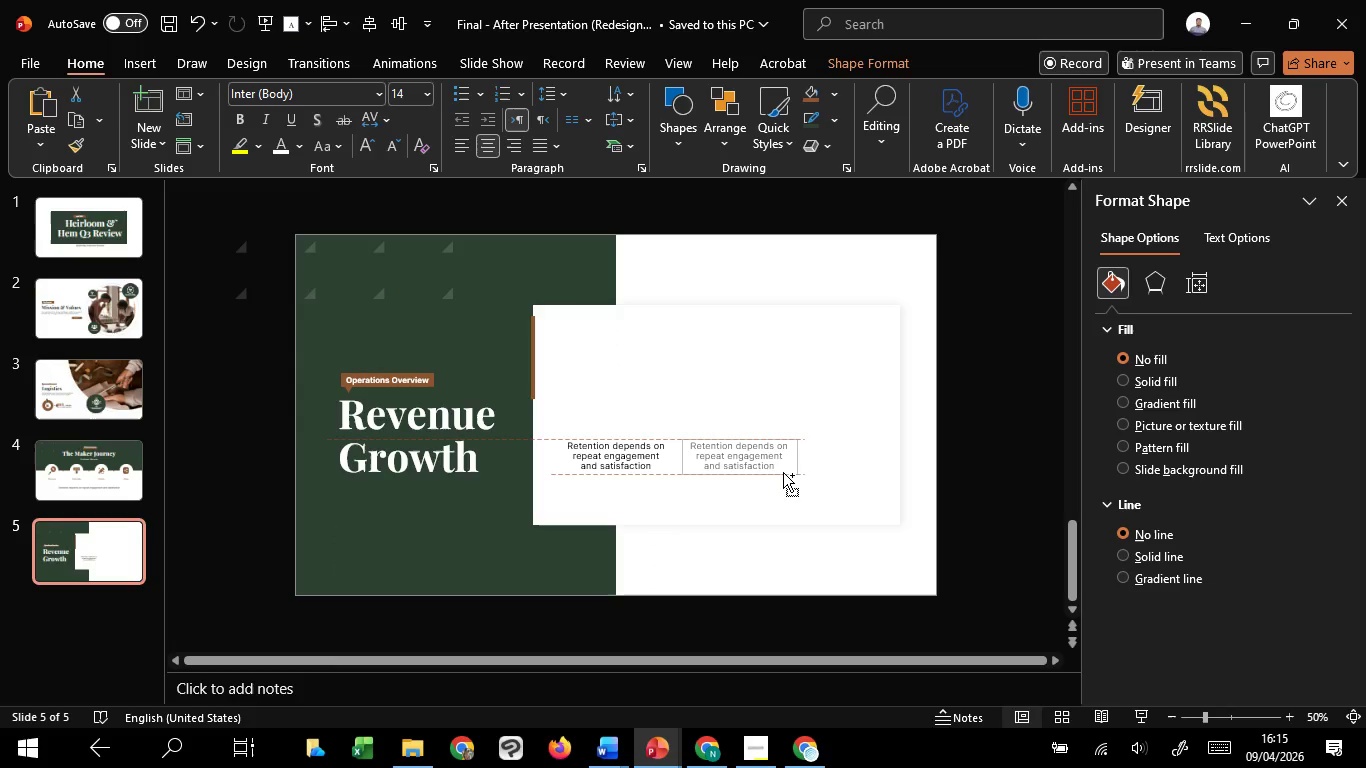 
hold_key(key=C, duration=1.5)
 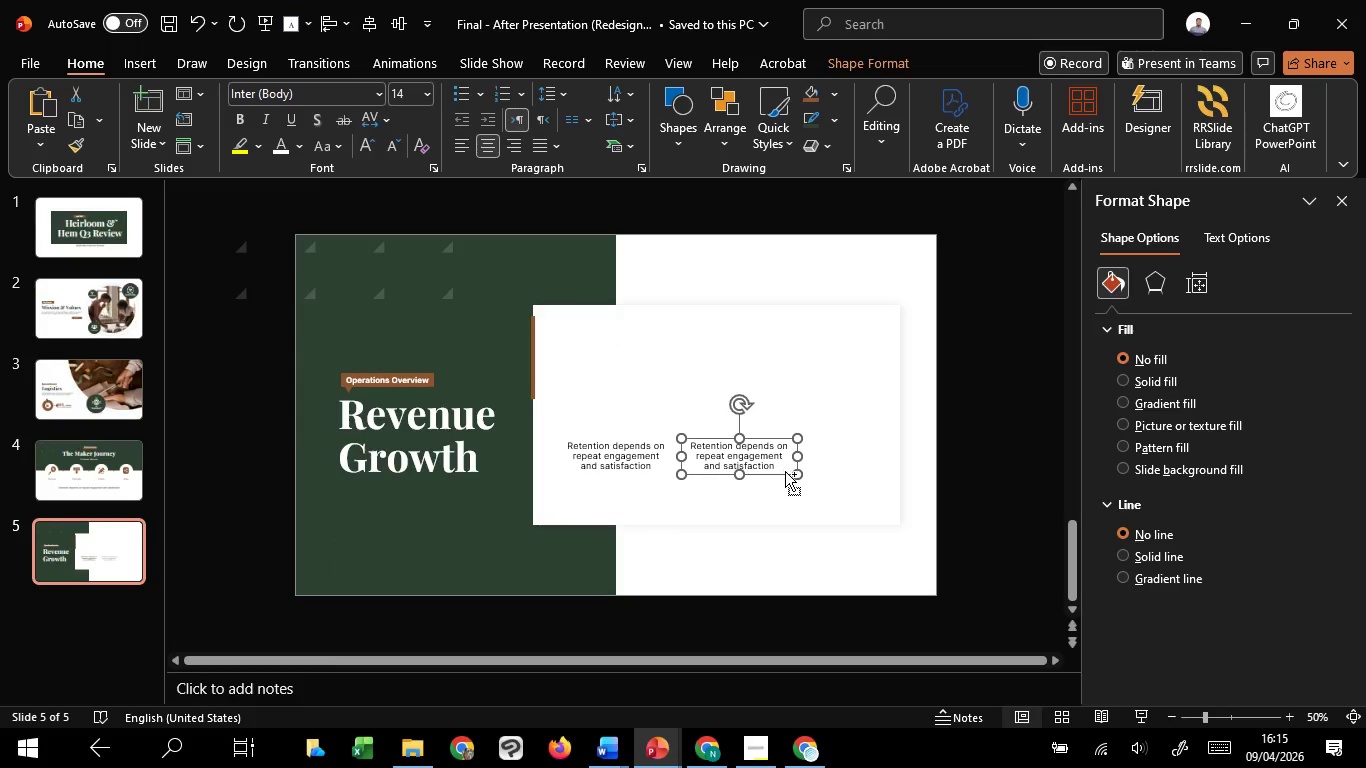 
hold_key(key=C, duration=1.5)
 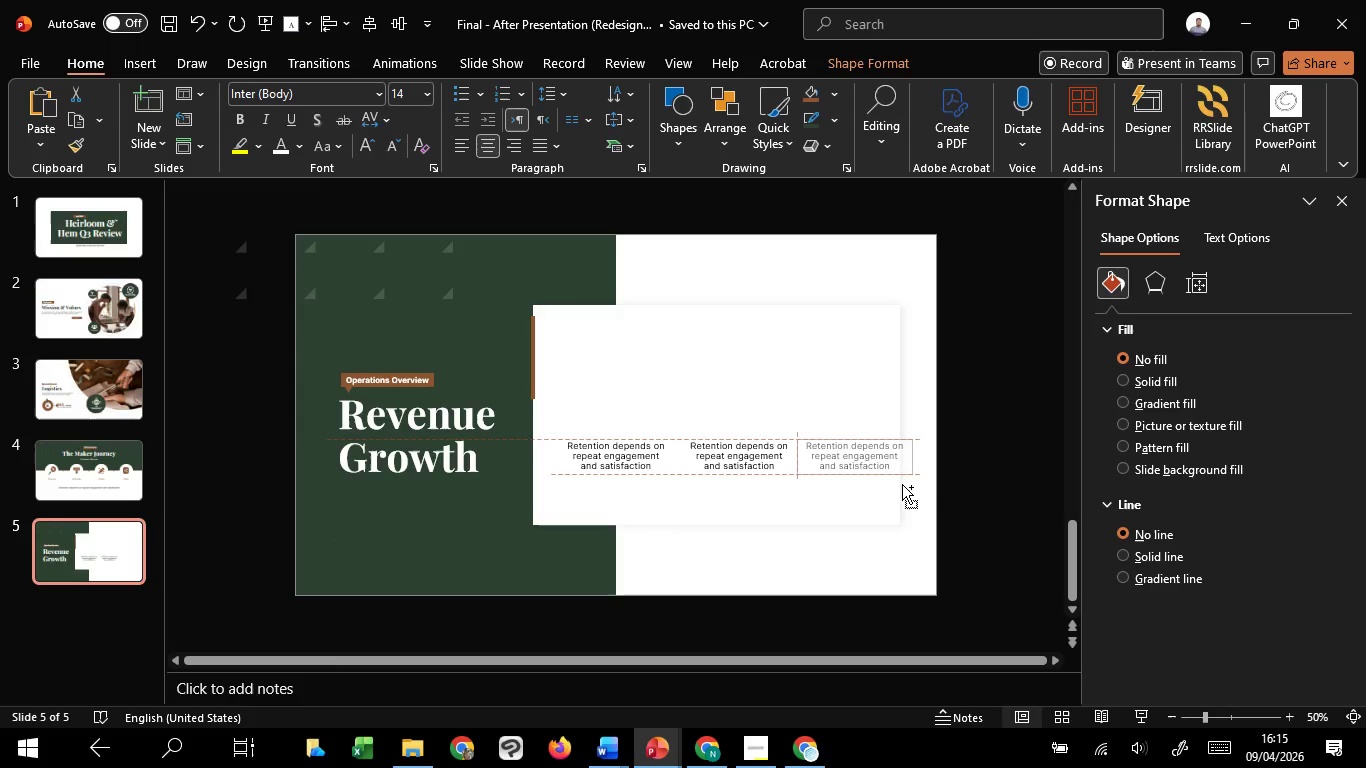 
hold_key(key=ControlLeft, duration=3.3)
hold_key(key=ShiftLeft, duration=3.14)
left_click_drag(start_coordinate=[784, 471], to_coordinate=[910, 482])
 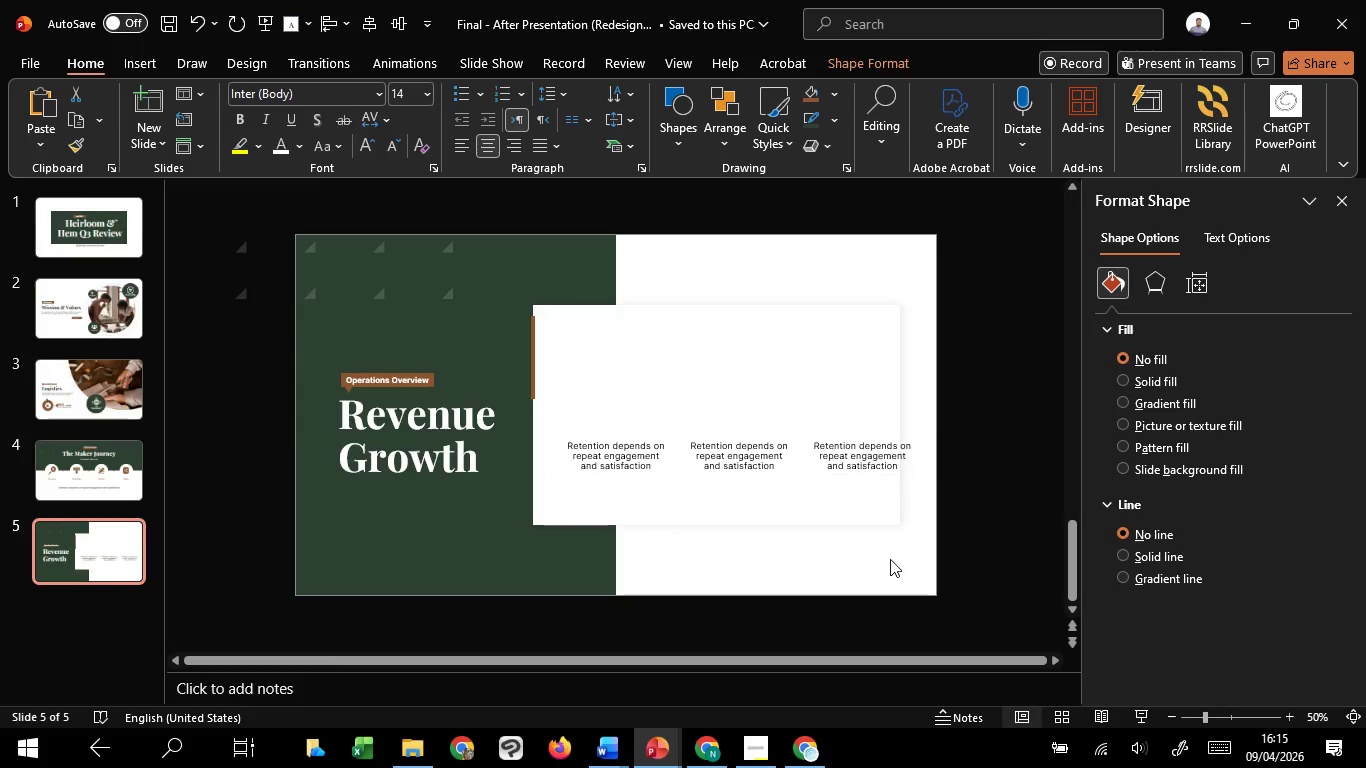 
hold_key(key=C, duration=1.5)
 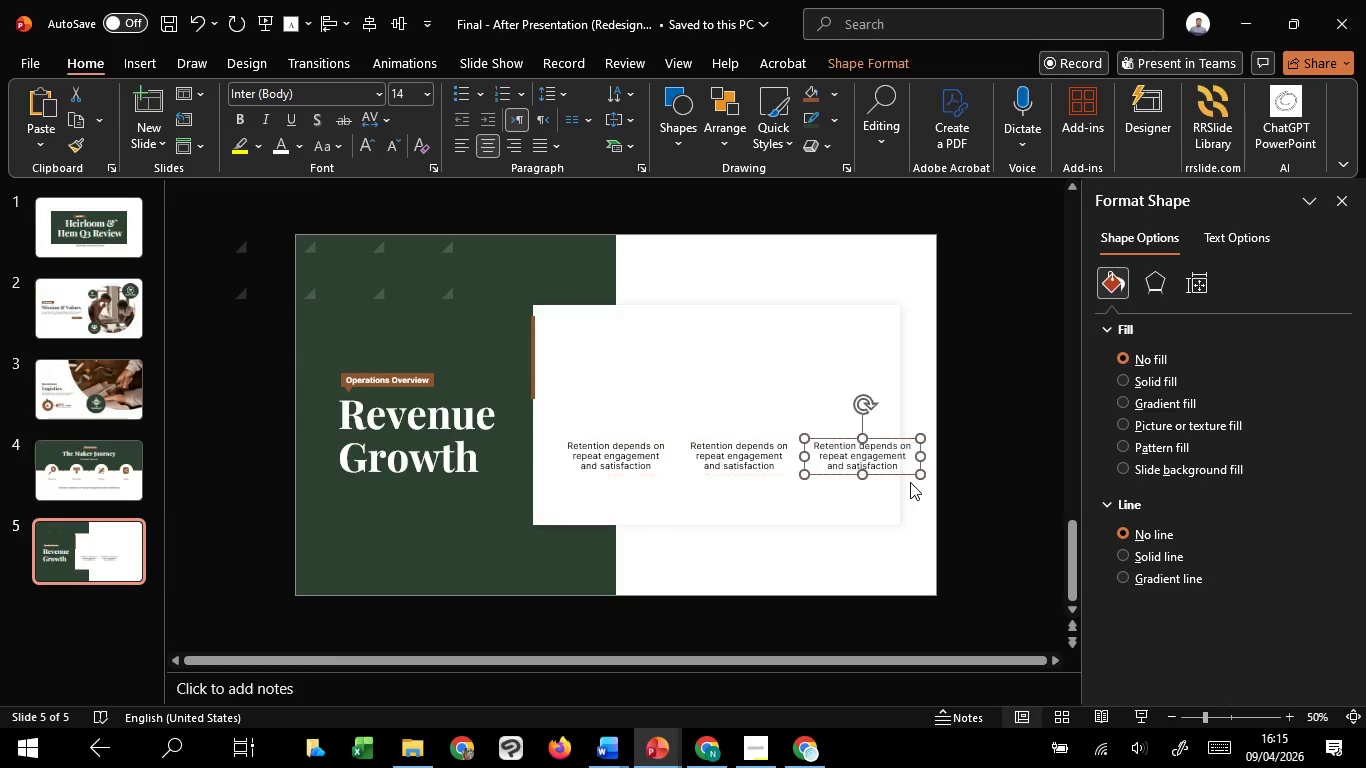 
hold_key(key=C, duration=0.72)
 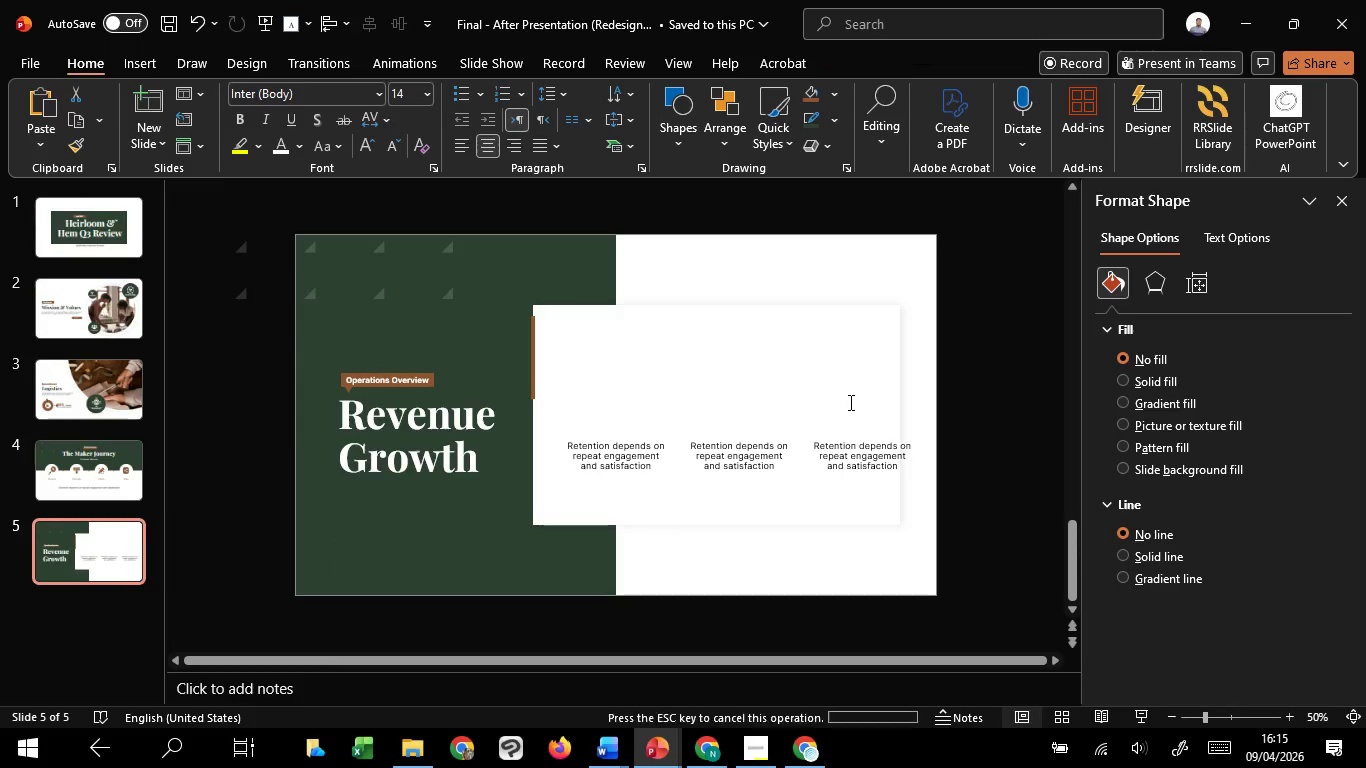 
double_click([848, 400])
 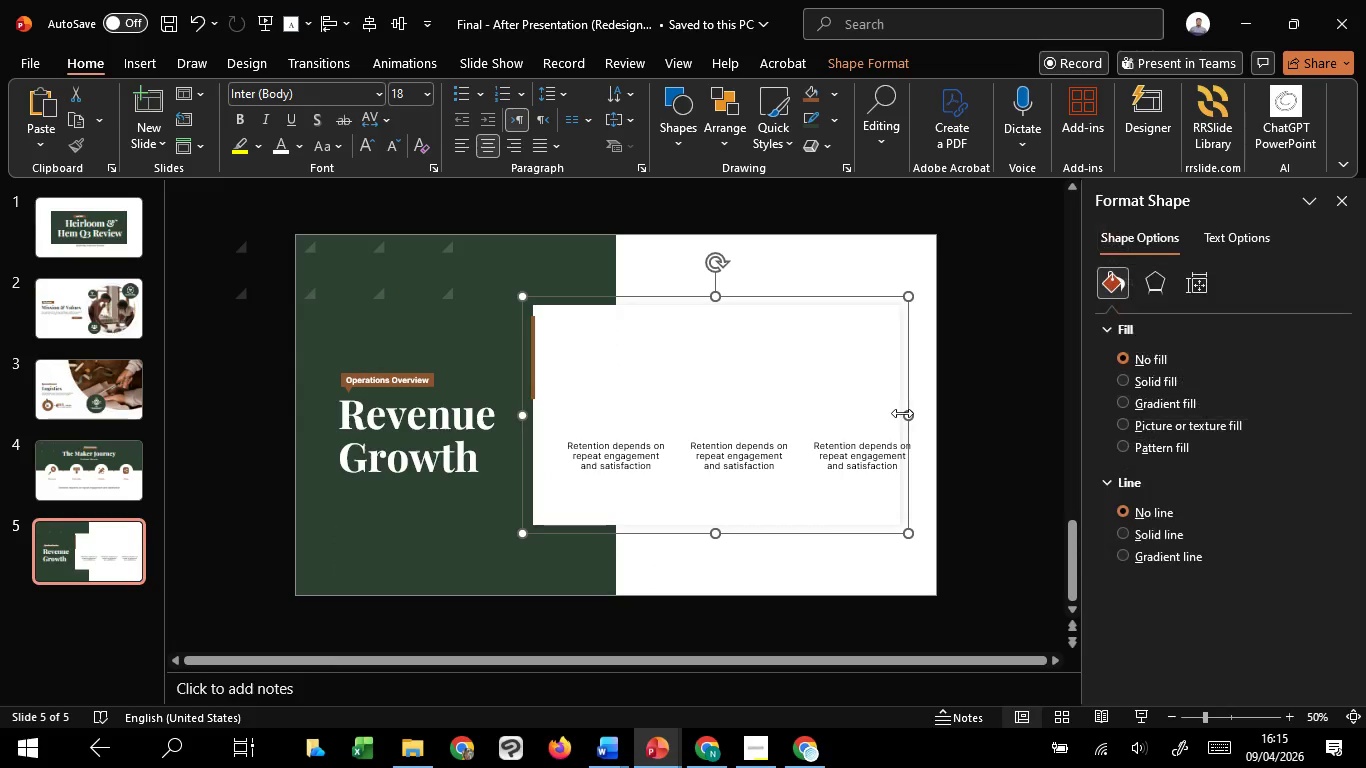 
left_click_drag(start_coordinate=[905, 413], to_coordinate=[926, 414])
 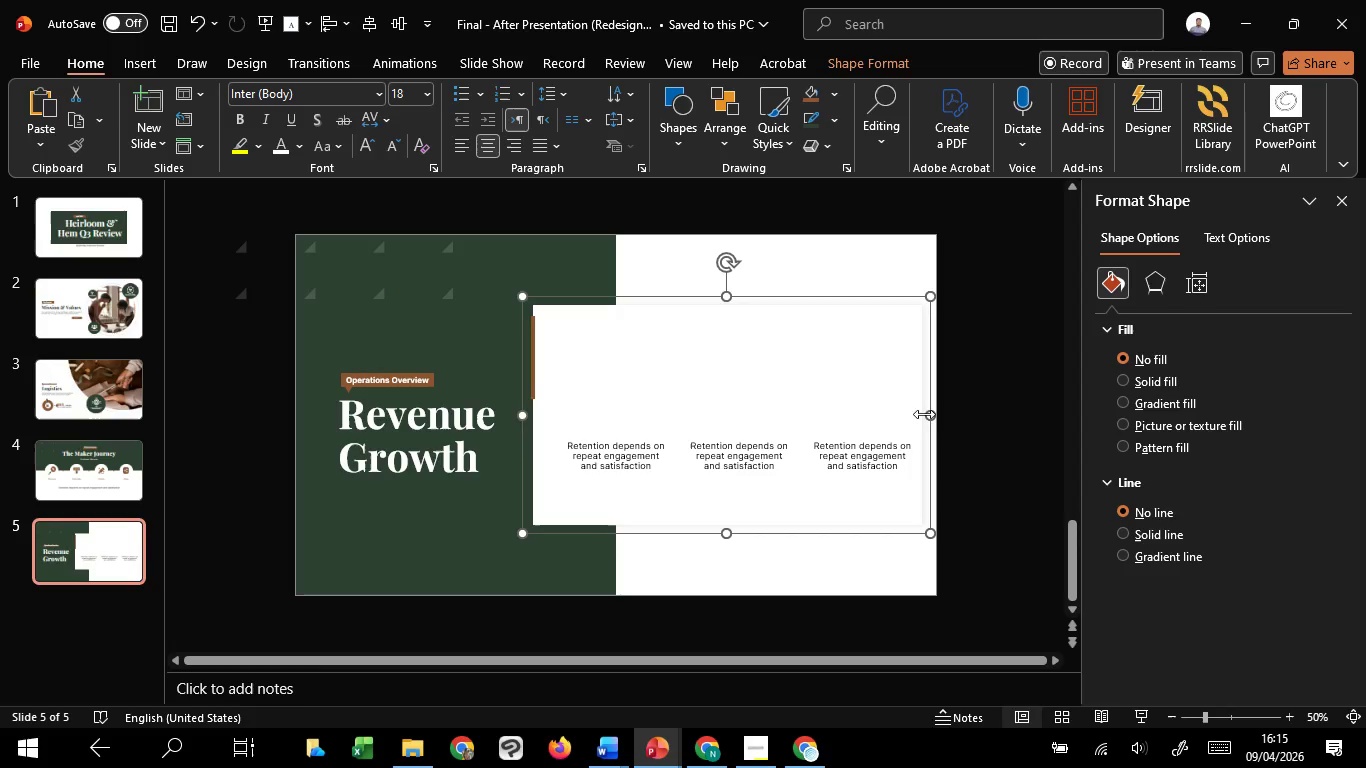 
left_click_drag(start_coordinate=[926, 412], to_coordinate=[920, 412])
 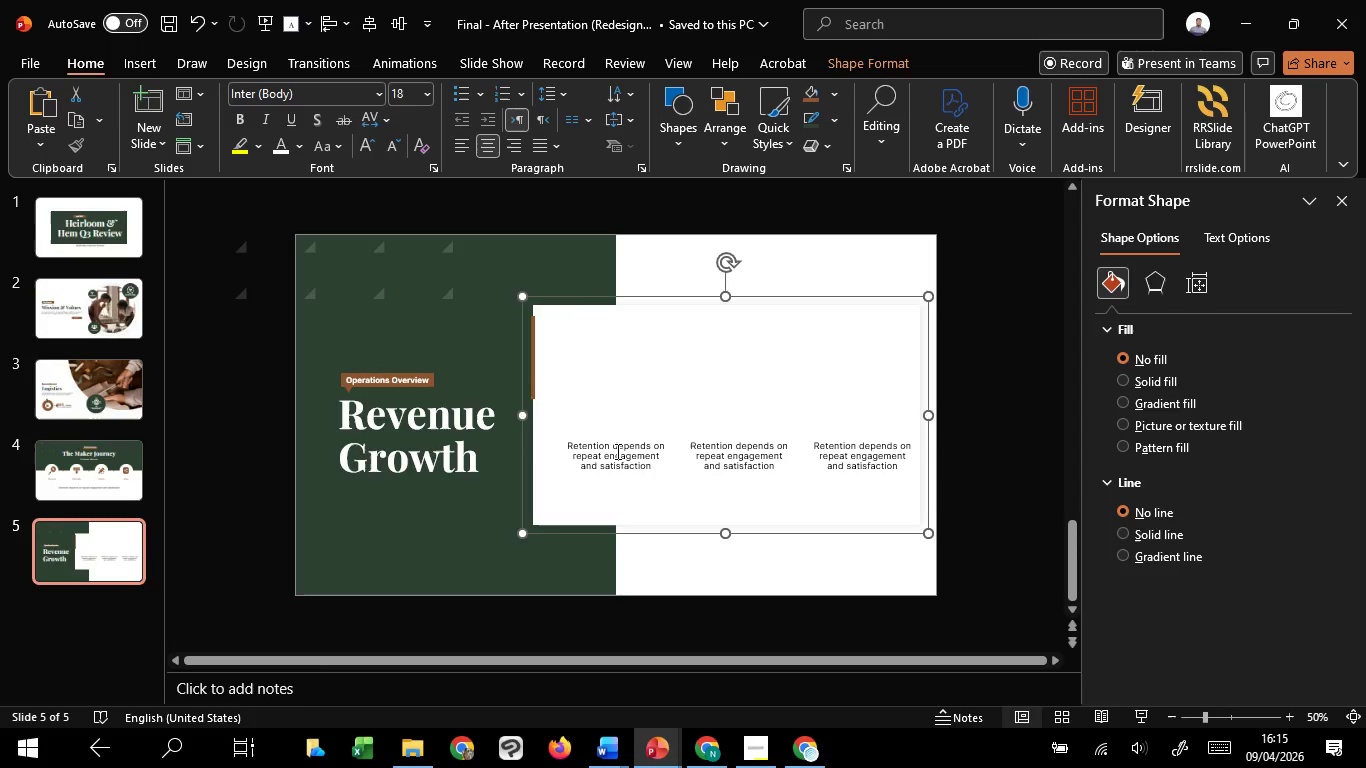 
left_click([616, 451])
 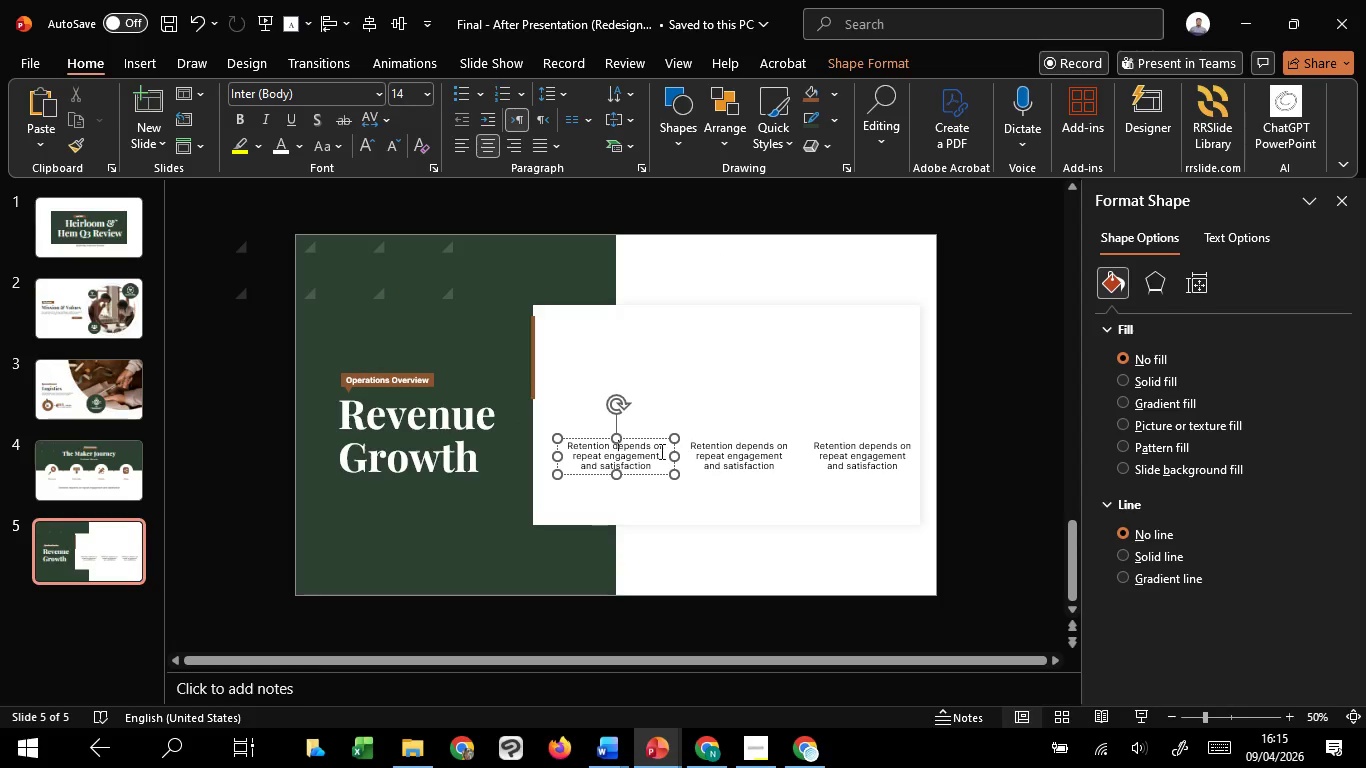 
hold_key(key=ShiftLeft, duration=1.16)
left_click([729, 451])
 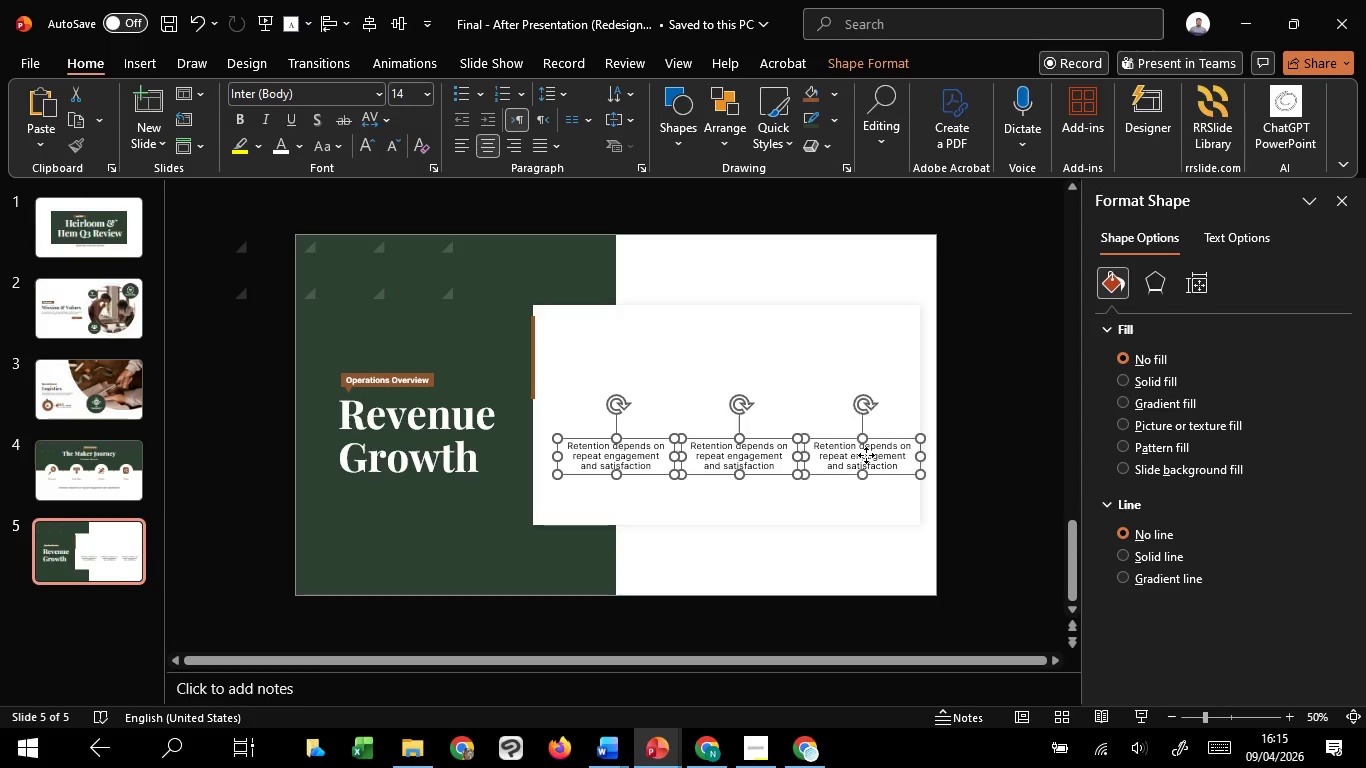 
double_click([866, 455])
 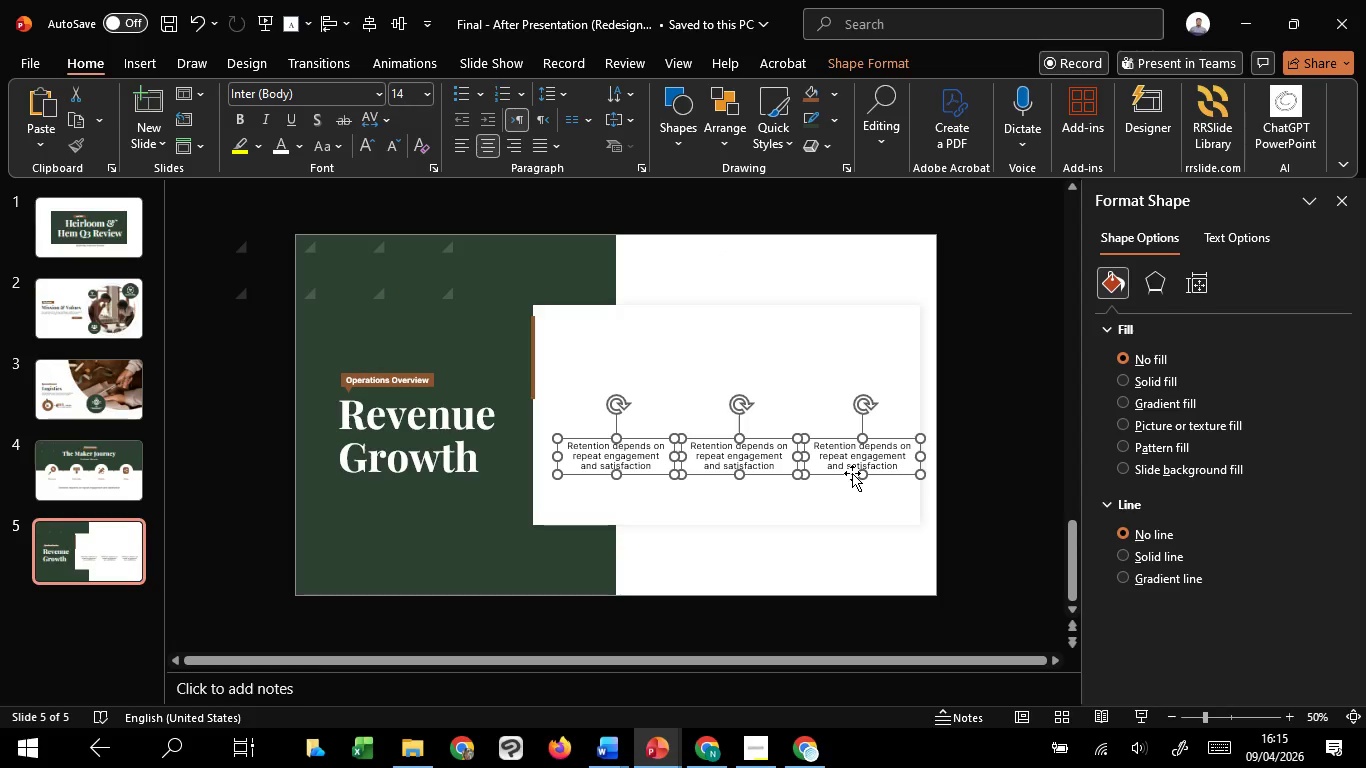 
left_click_drag(start_coordinate=[852, 473], to_coordinate=[840, 476])
 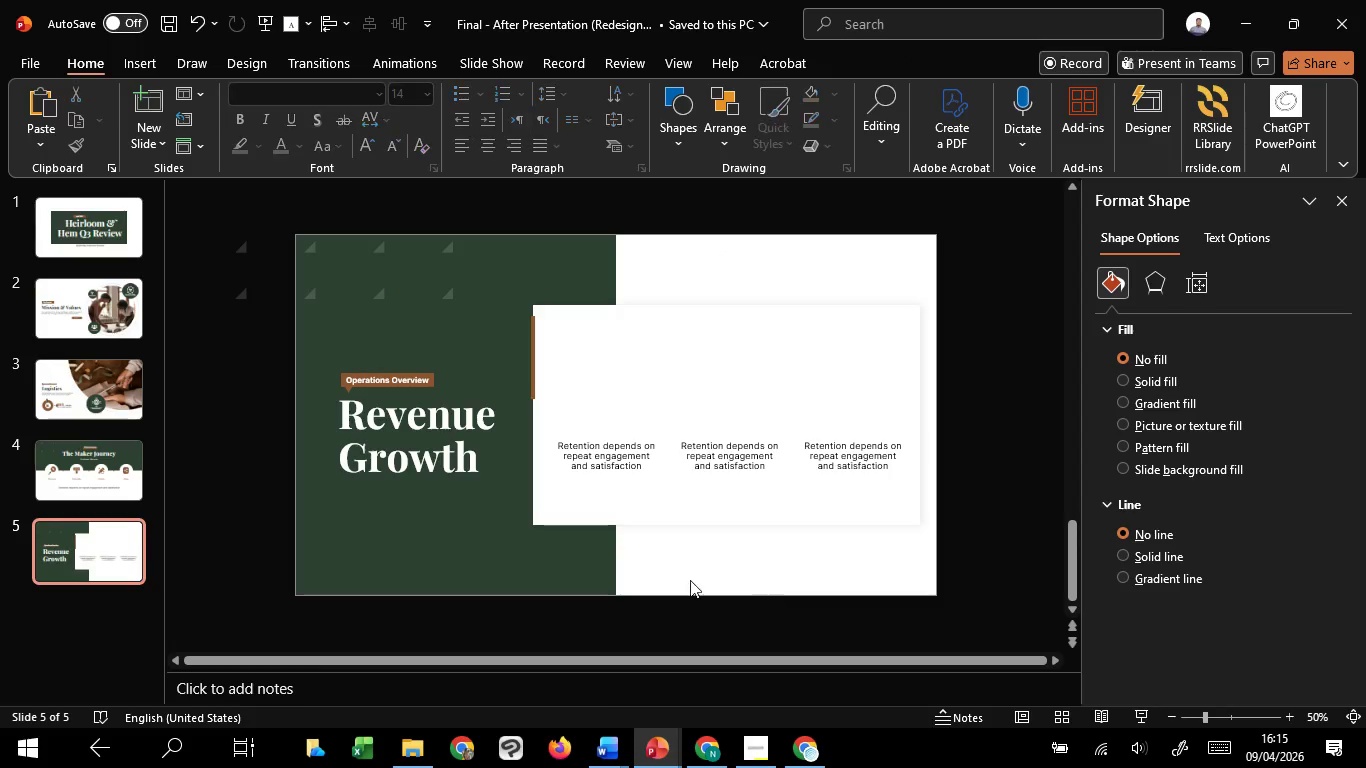 
hold_key(key=ShiftLeft, duration=1.52)
 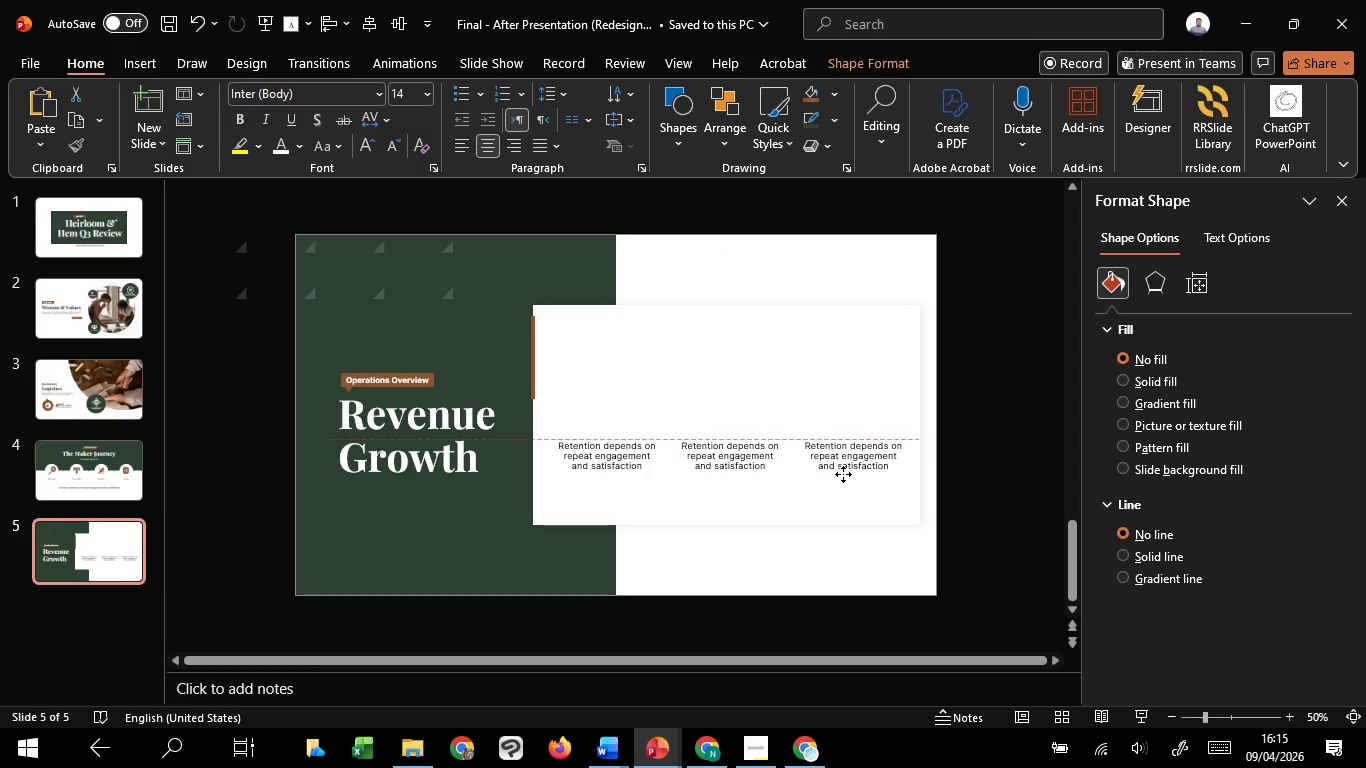 
hold_key(key=ShiftLeft, duration=1.5)
 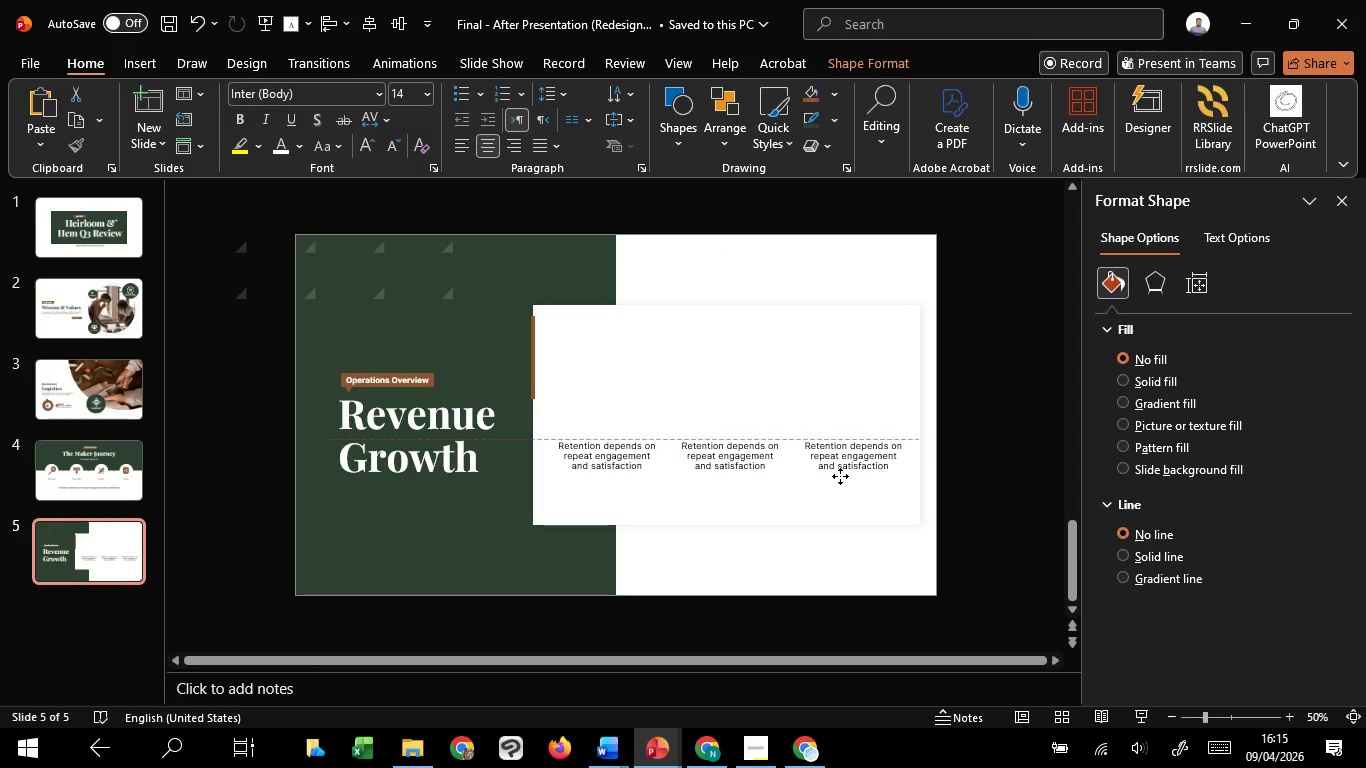 
hold_key(key=ShiftLeft, duration=0.94)
 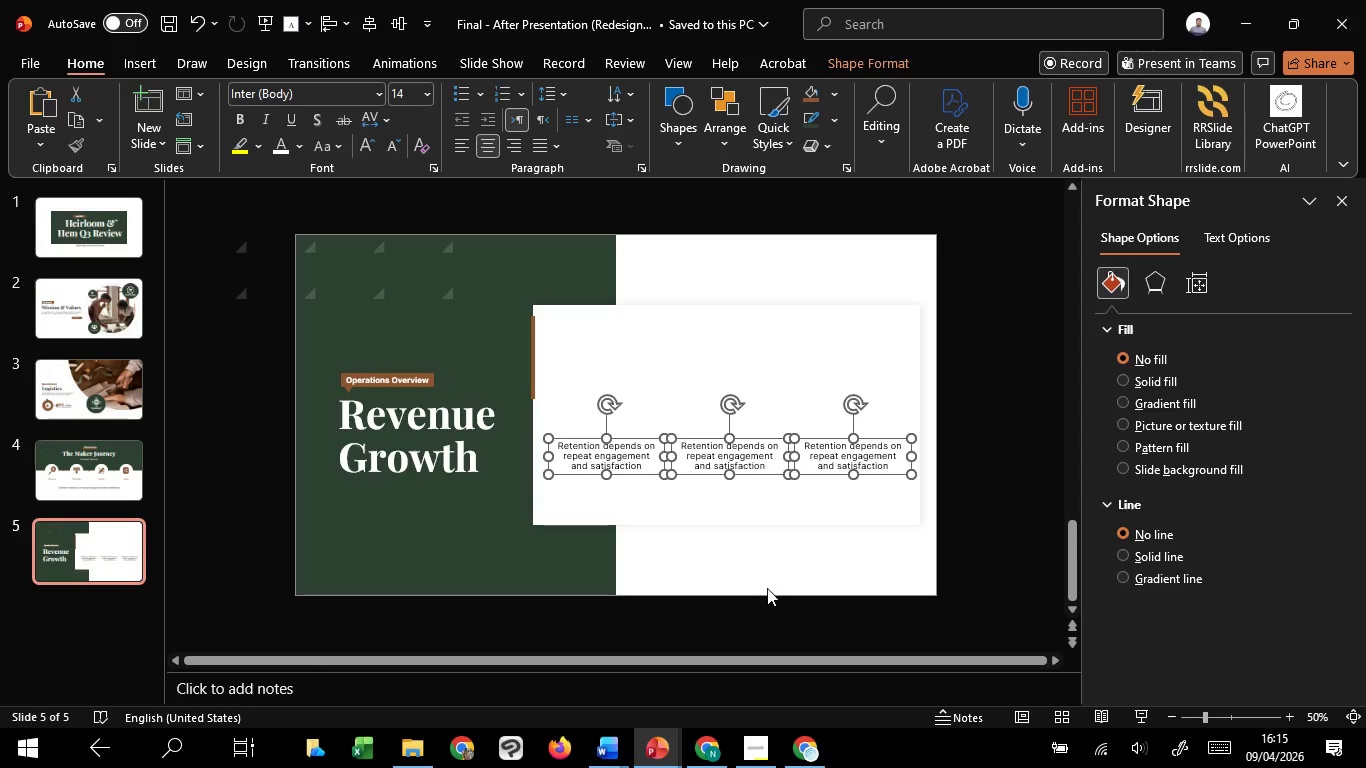 
left_click([767, 588])
 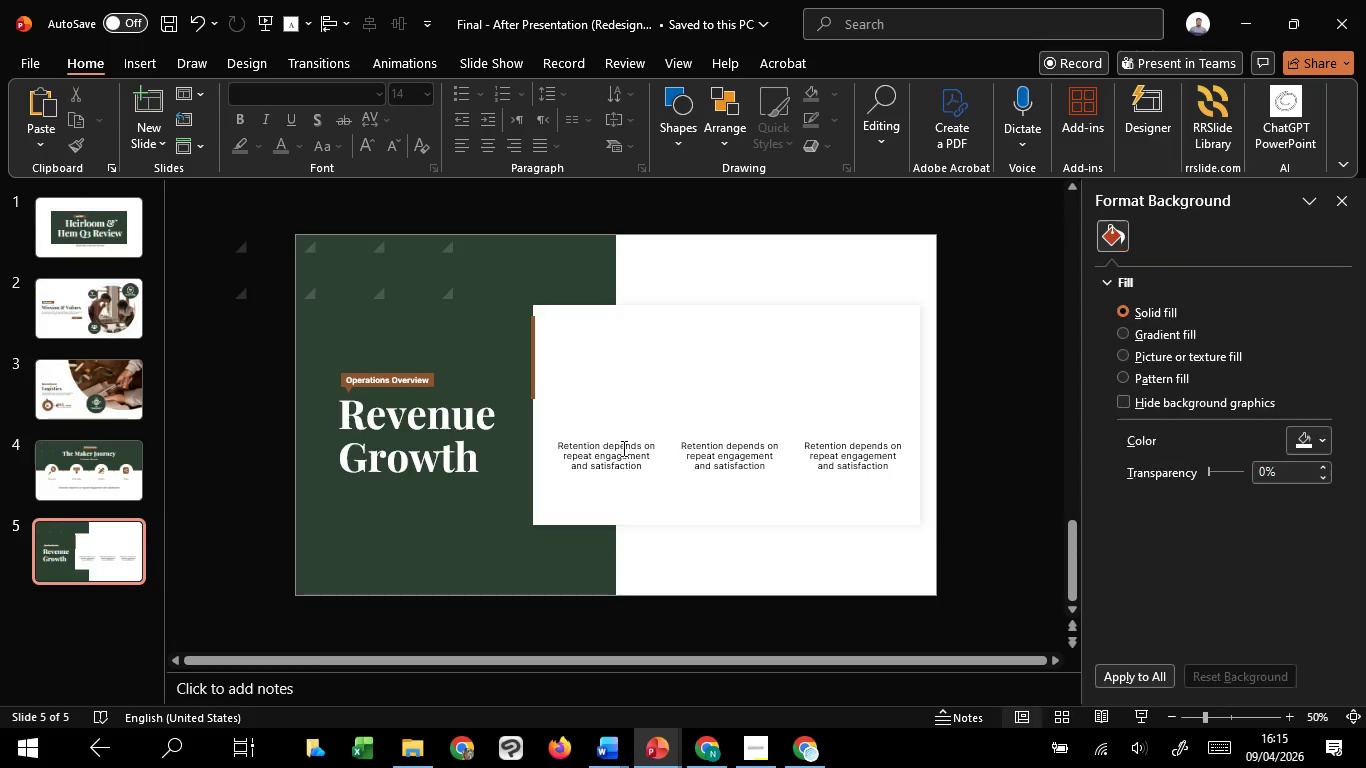 
left_click([622, 448])
 